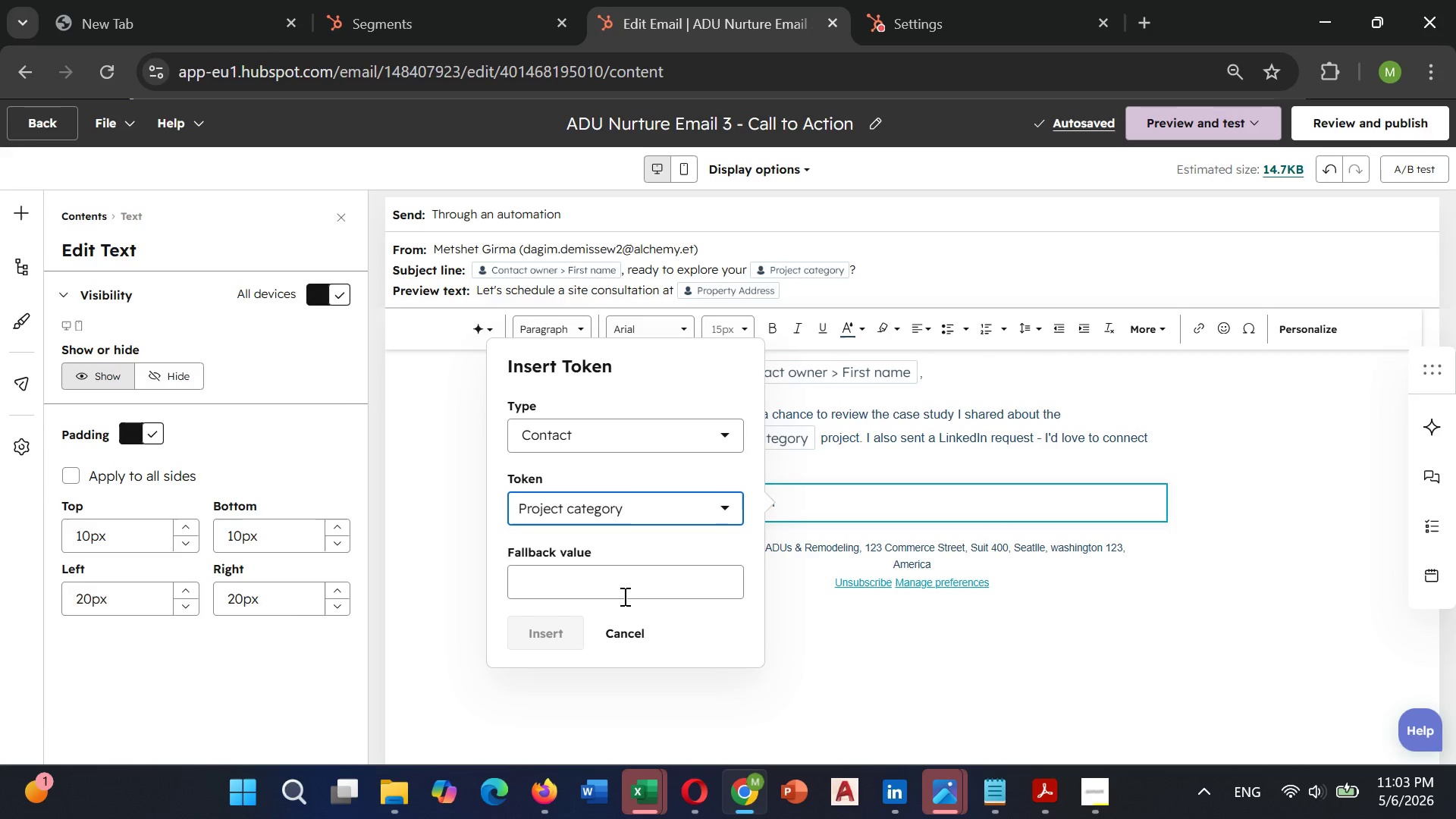 
left_click([623, 595])
 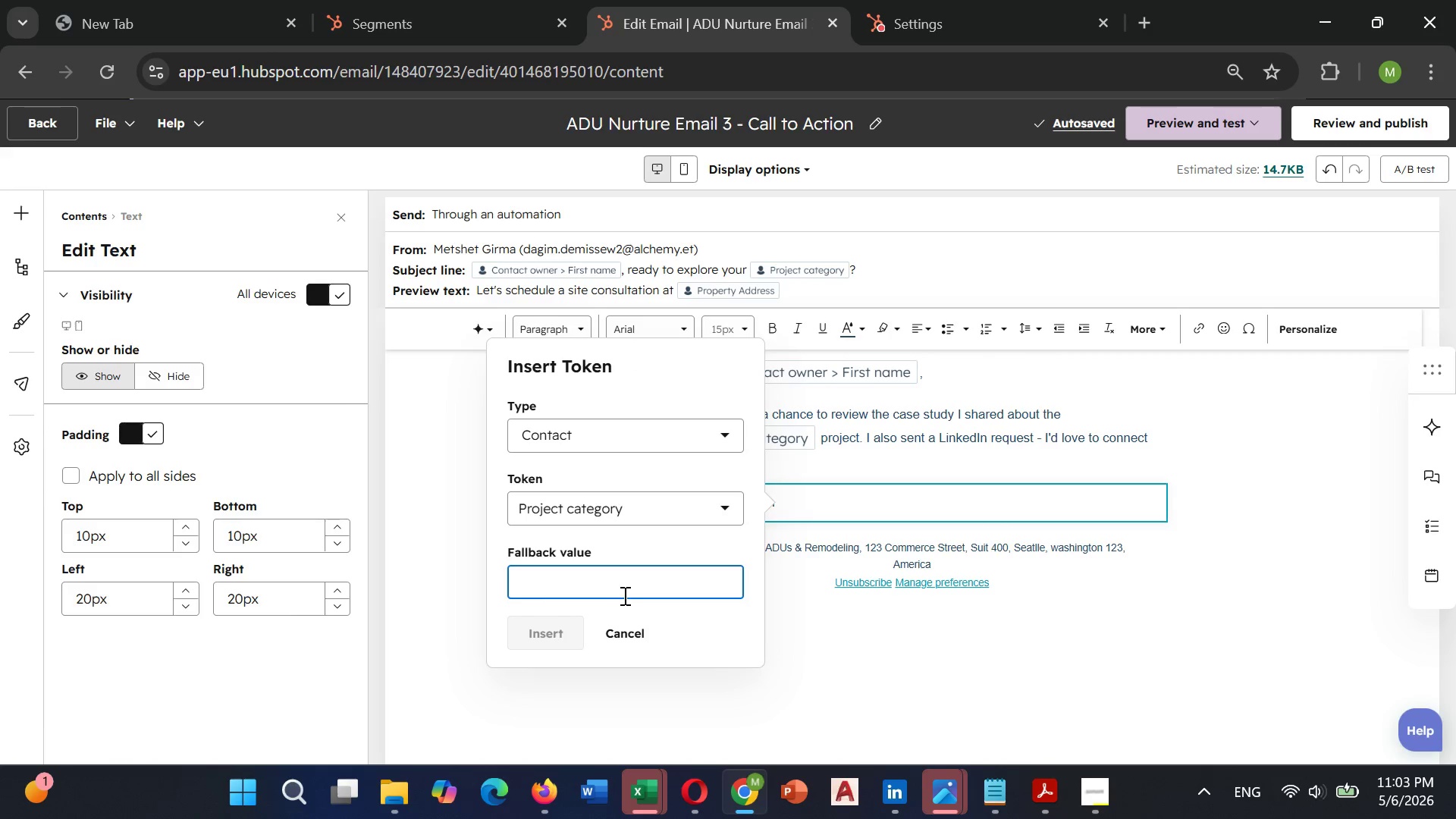 
type(ADU)
 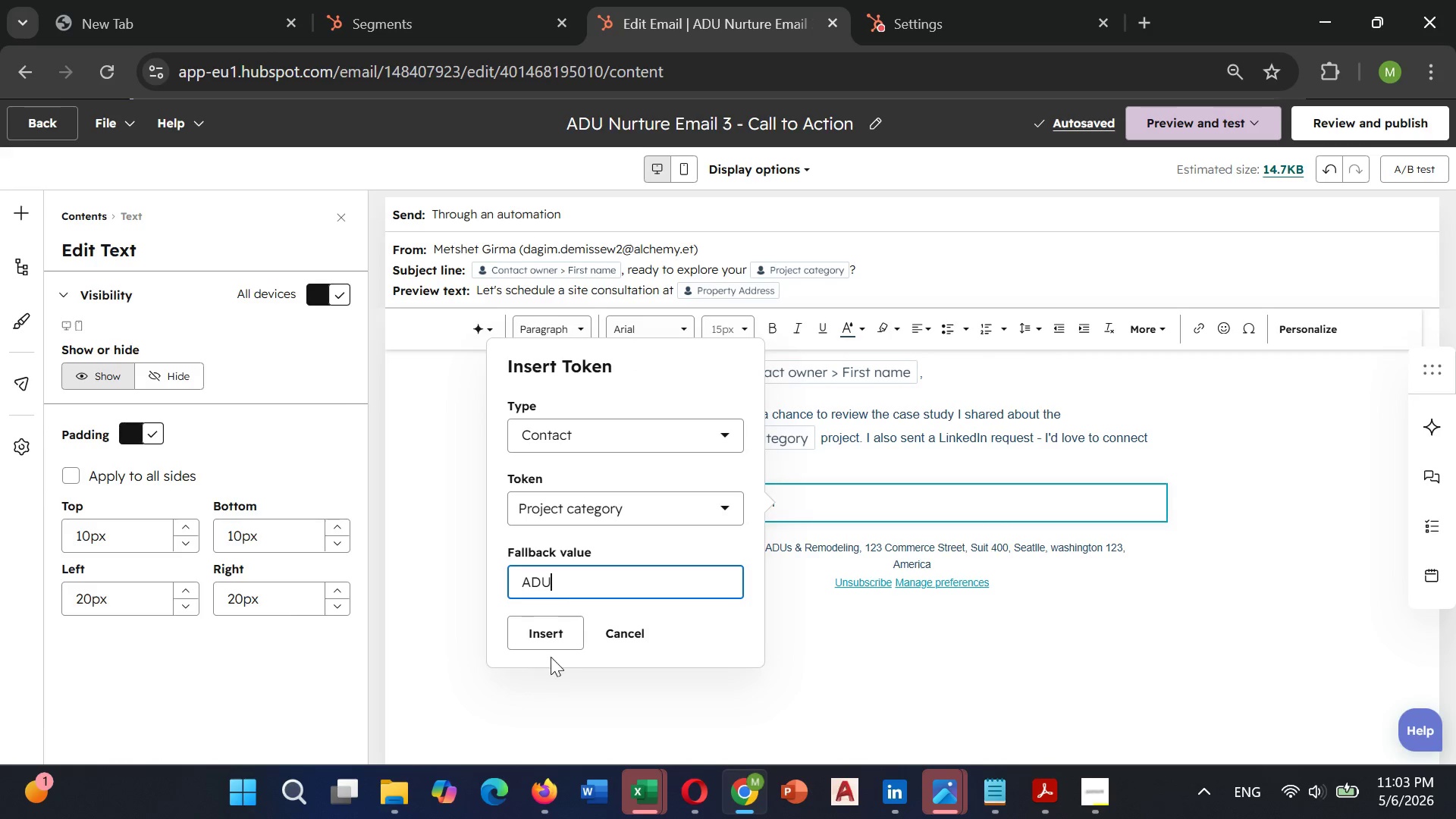 
left_click([551, 632])
 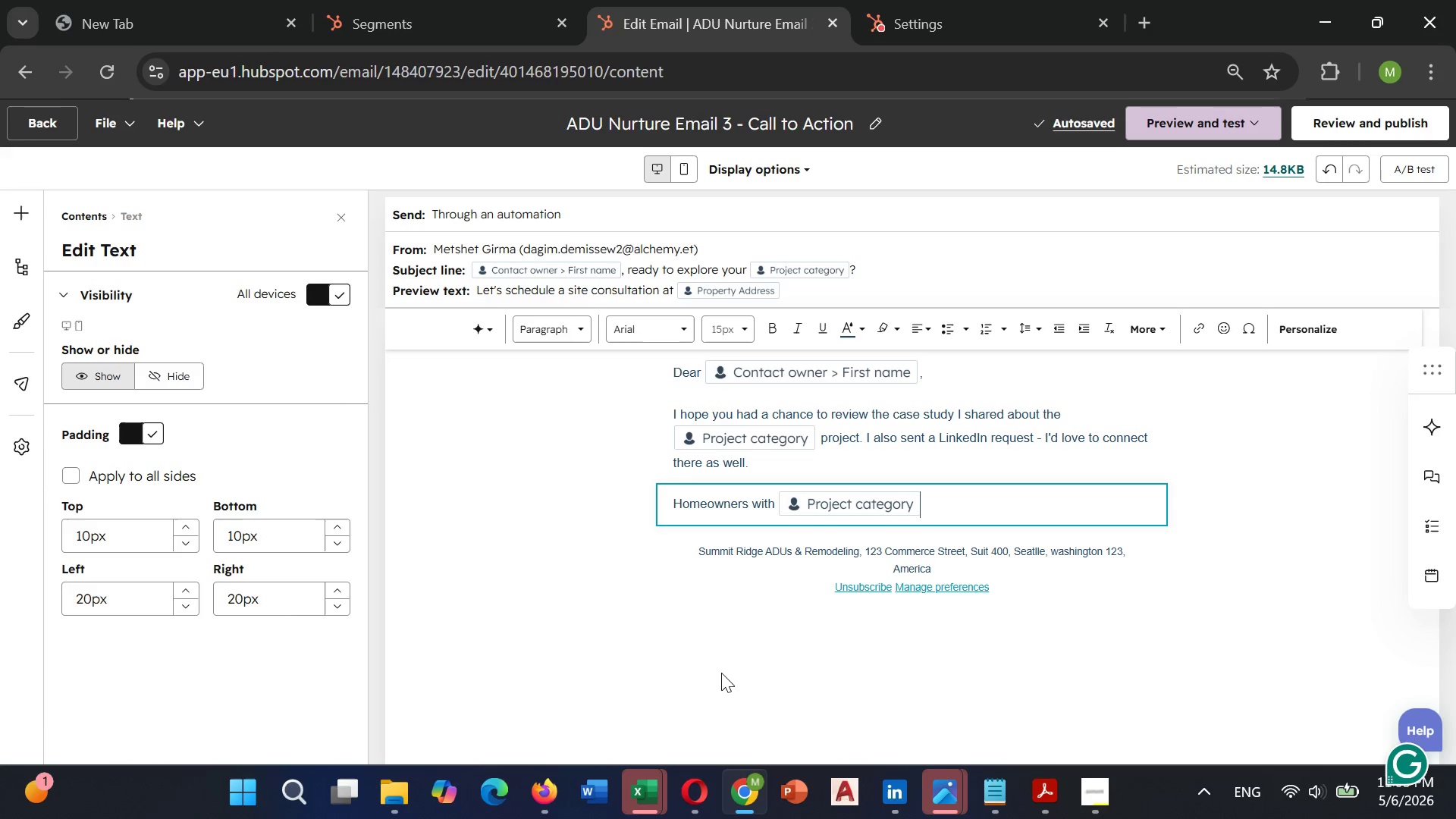 
type( projects in the )
 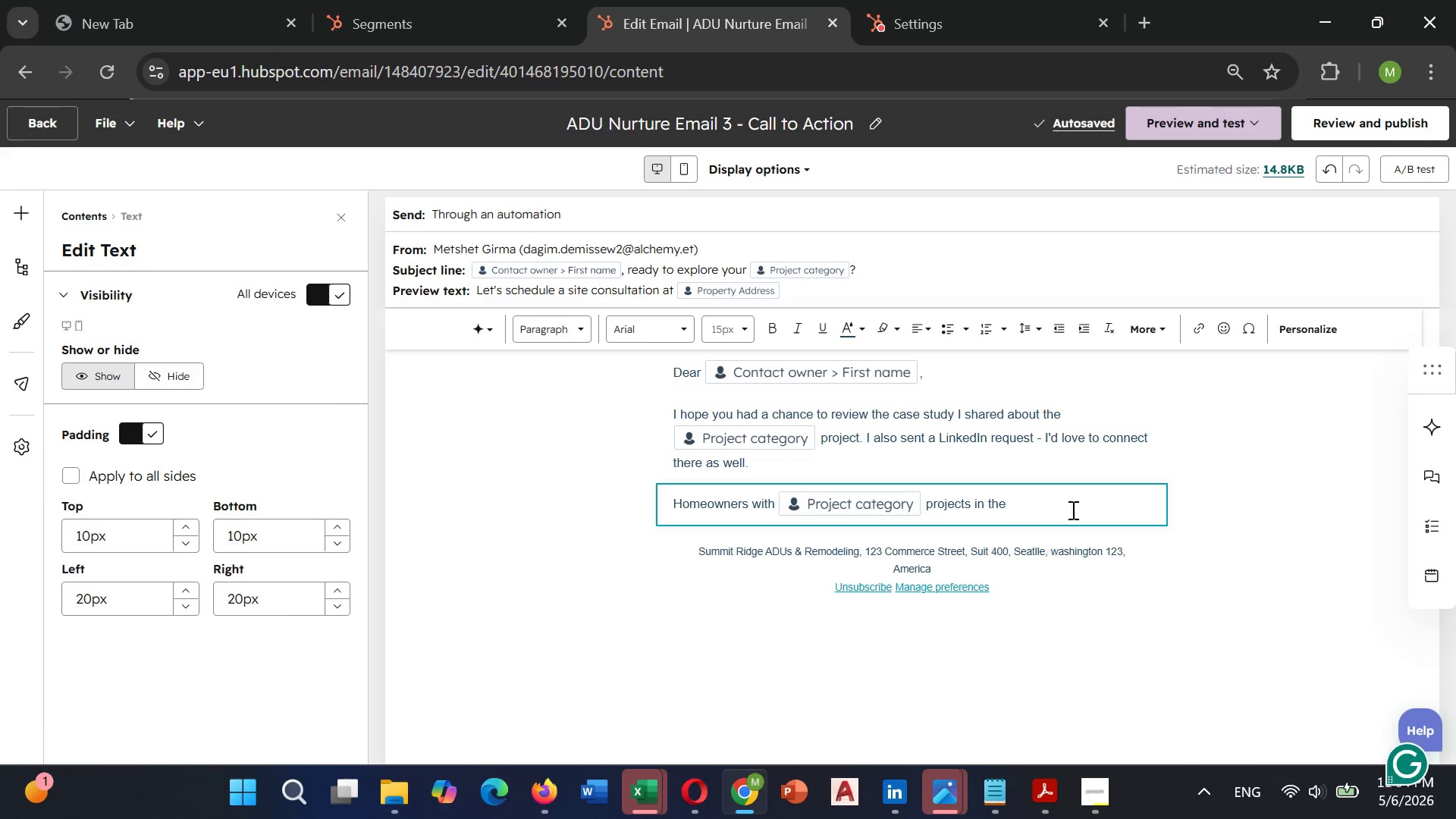 
left_click([1291, 328])
 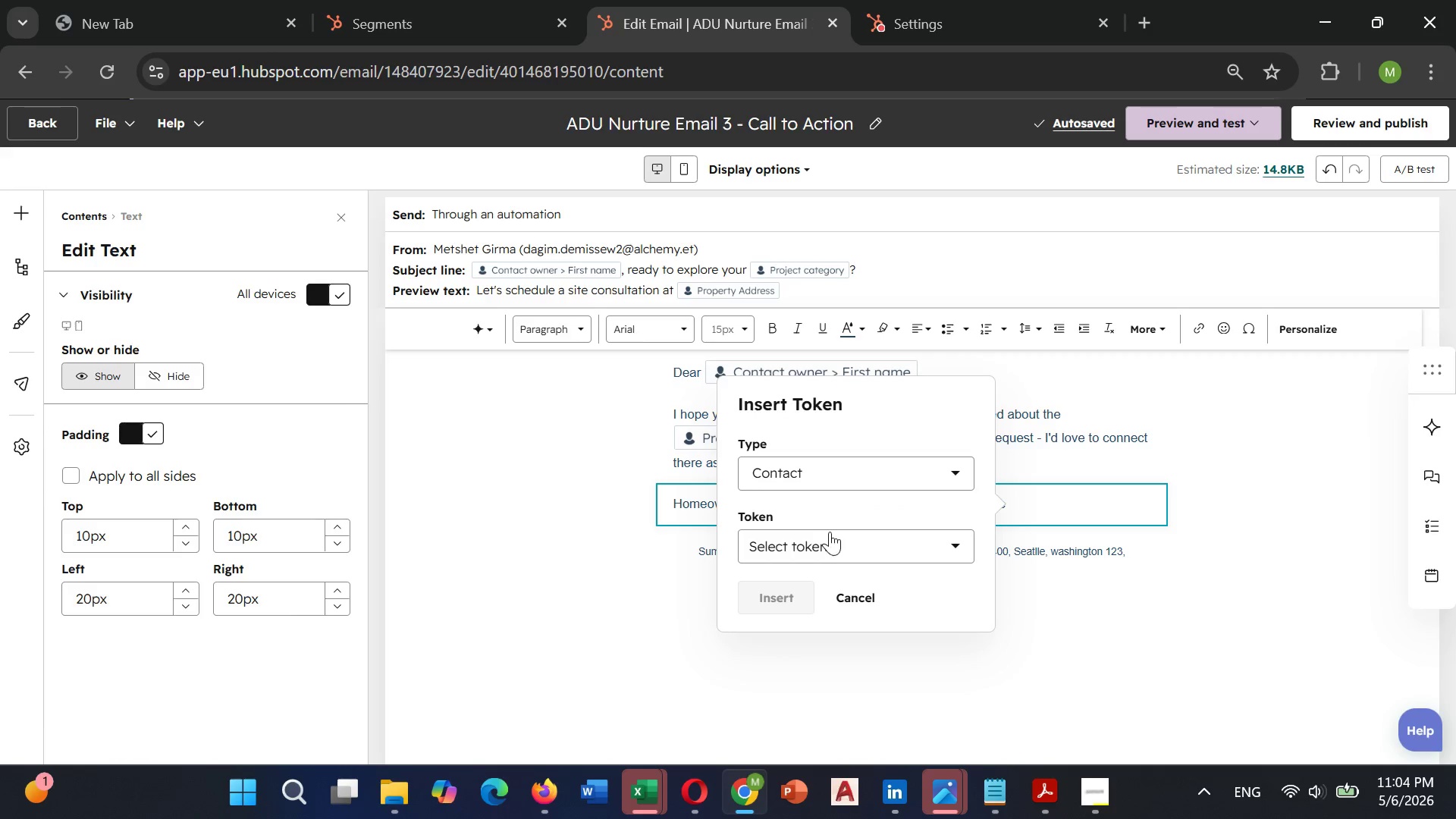 
left_click([829, 541])
 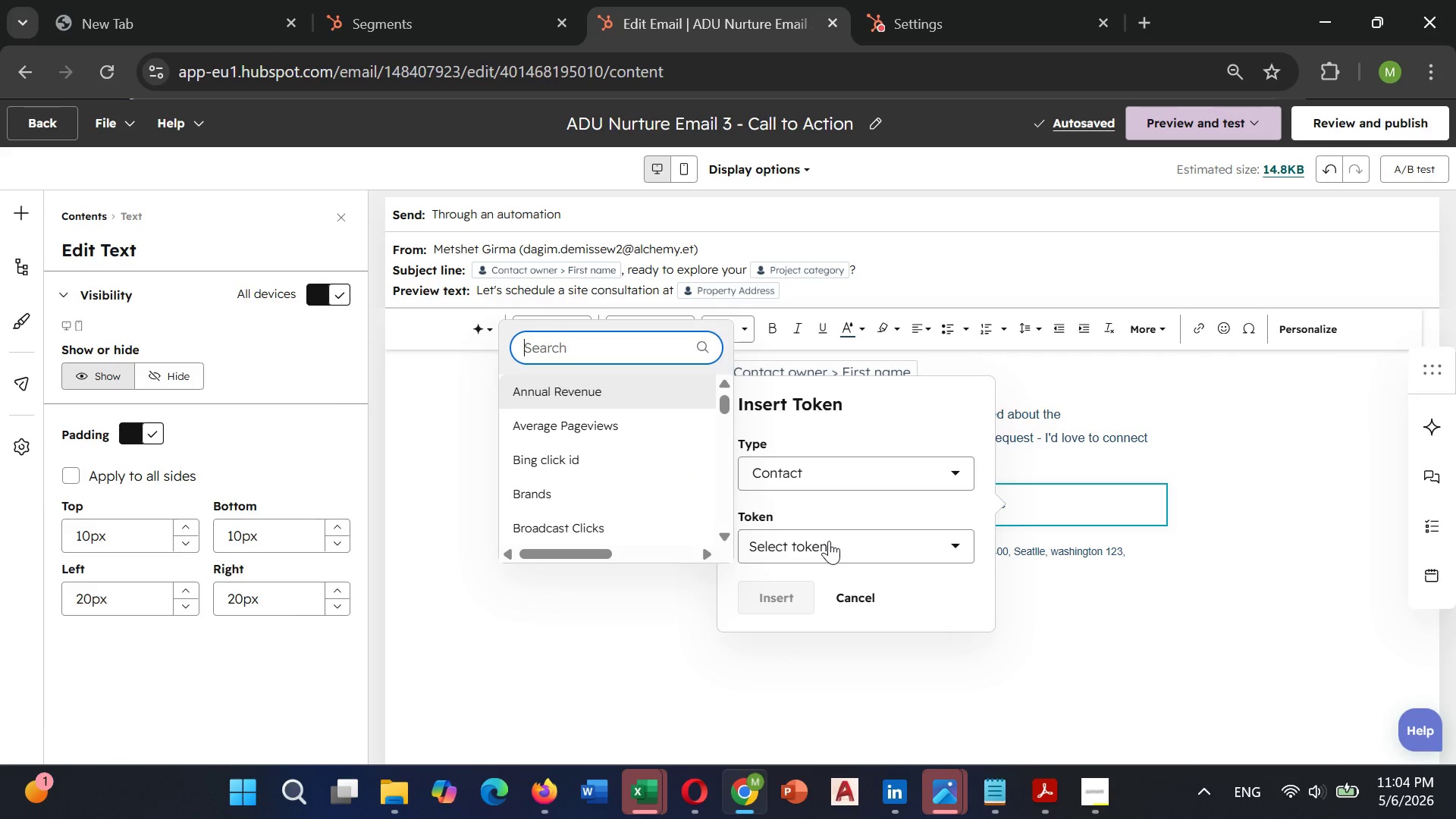 
type(estimated)
 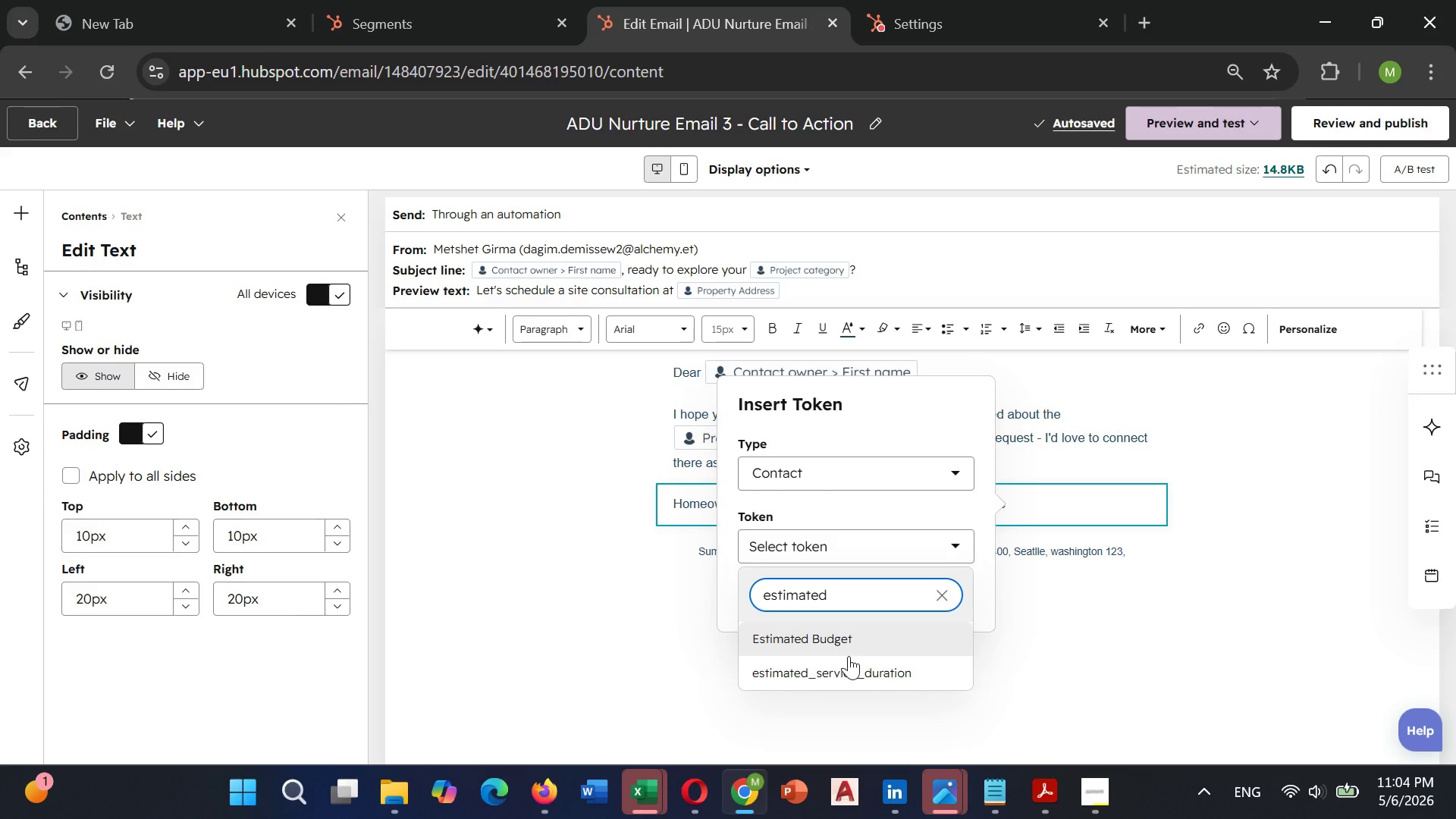 
left_click([847, 633])
 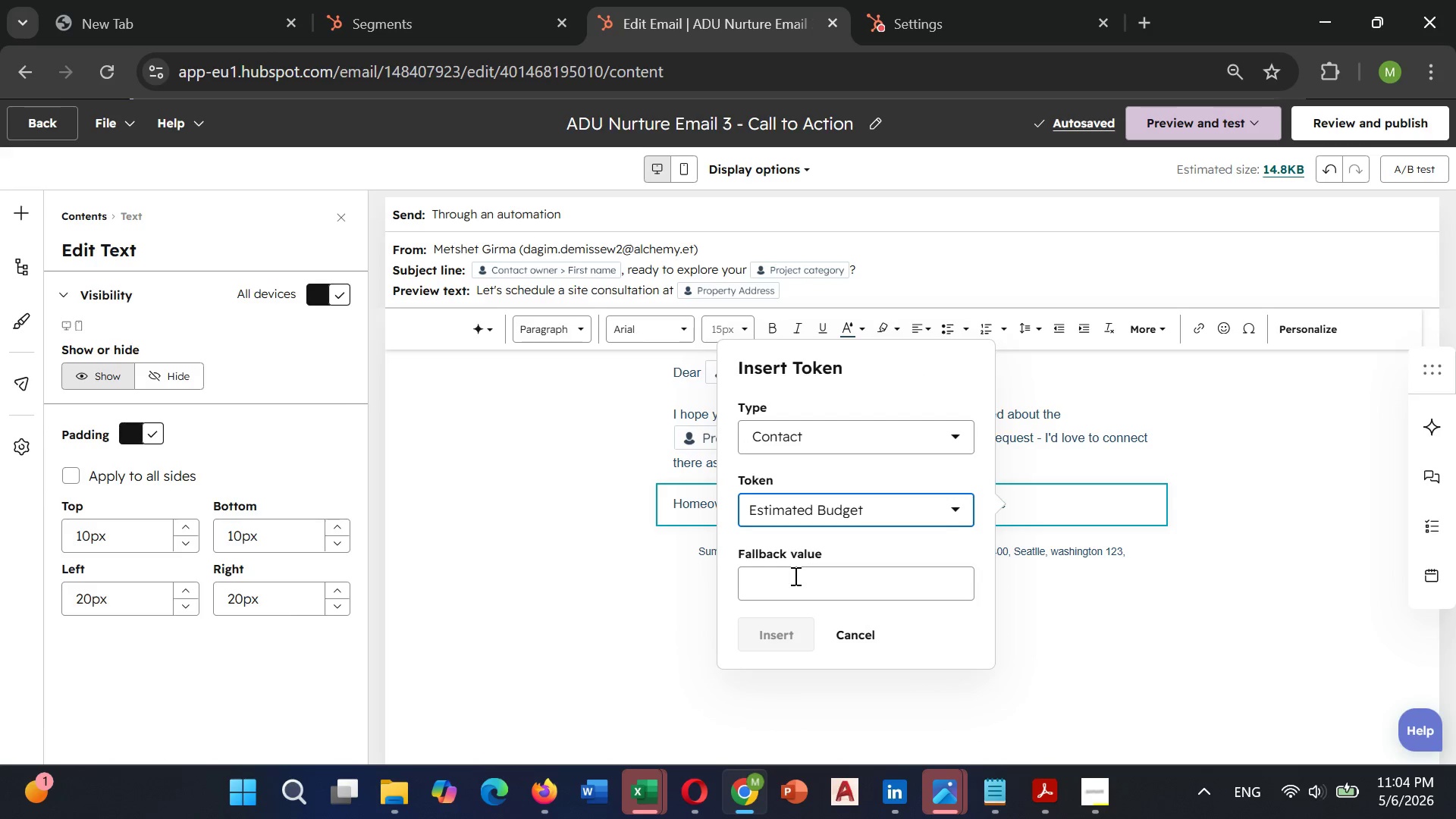 
left_click([794, 576])
 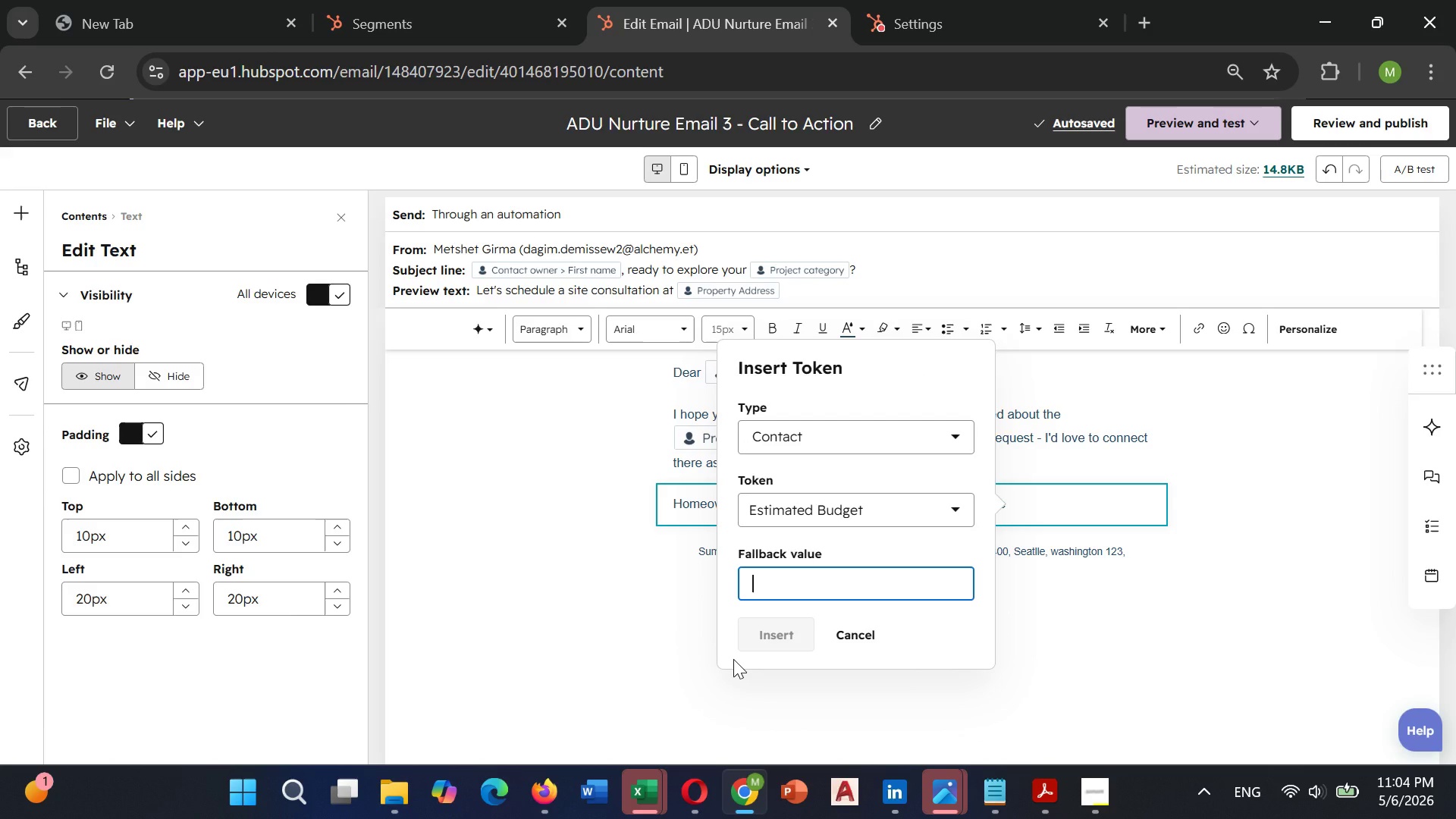 
type(>=100,000)
 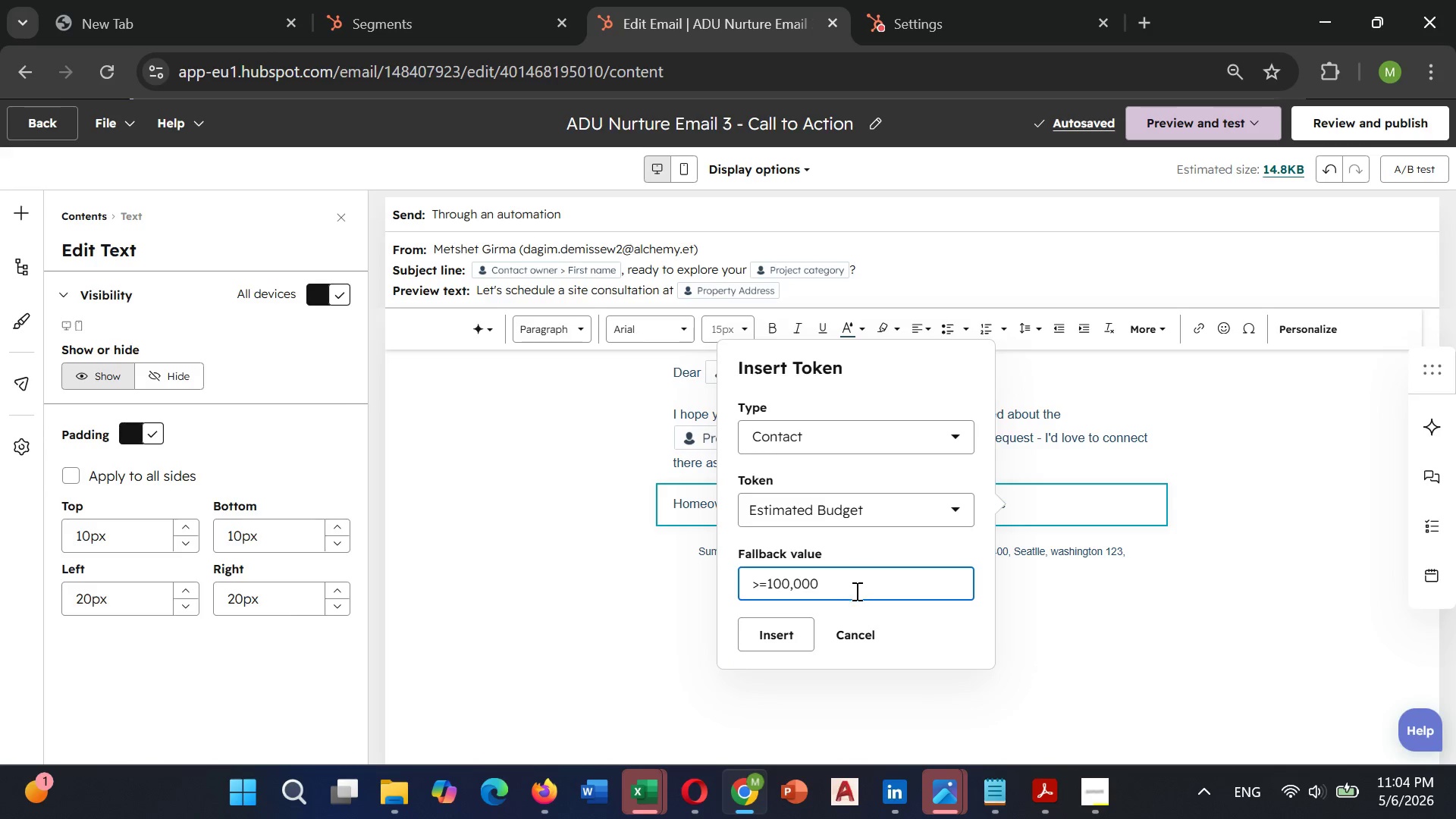 
left_click([790, 637])
 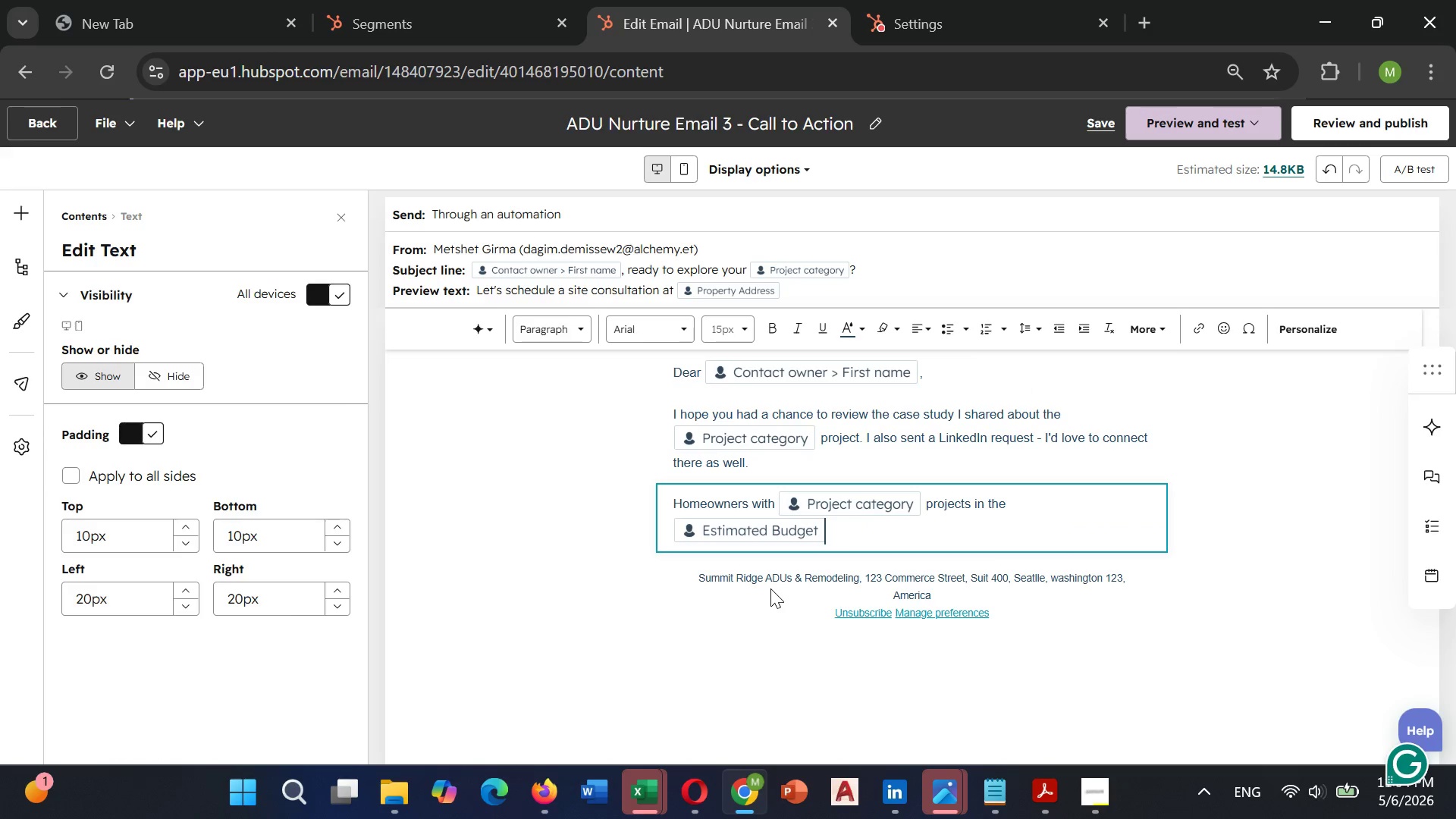 
type( range typiac)
key(Backspace)
 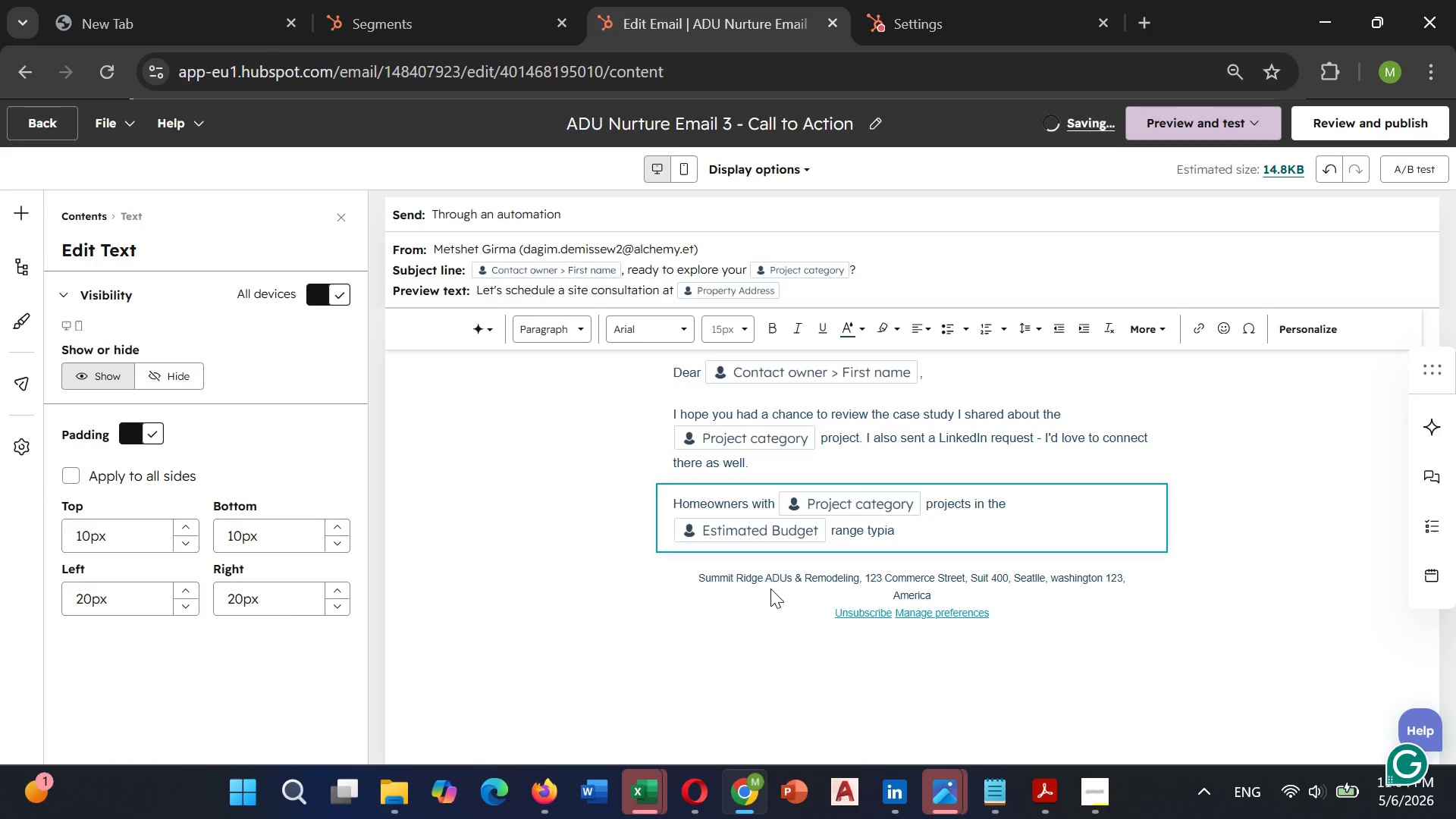 
key(Backspace)
type(cally sche)
 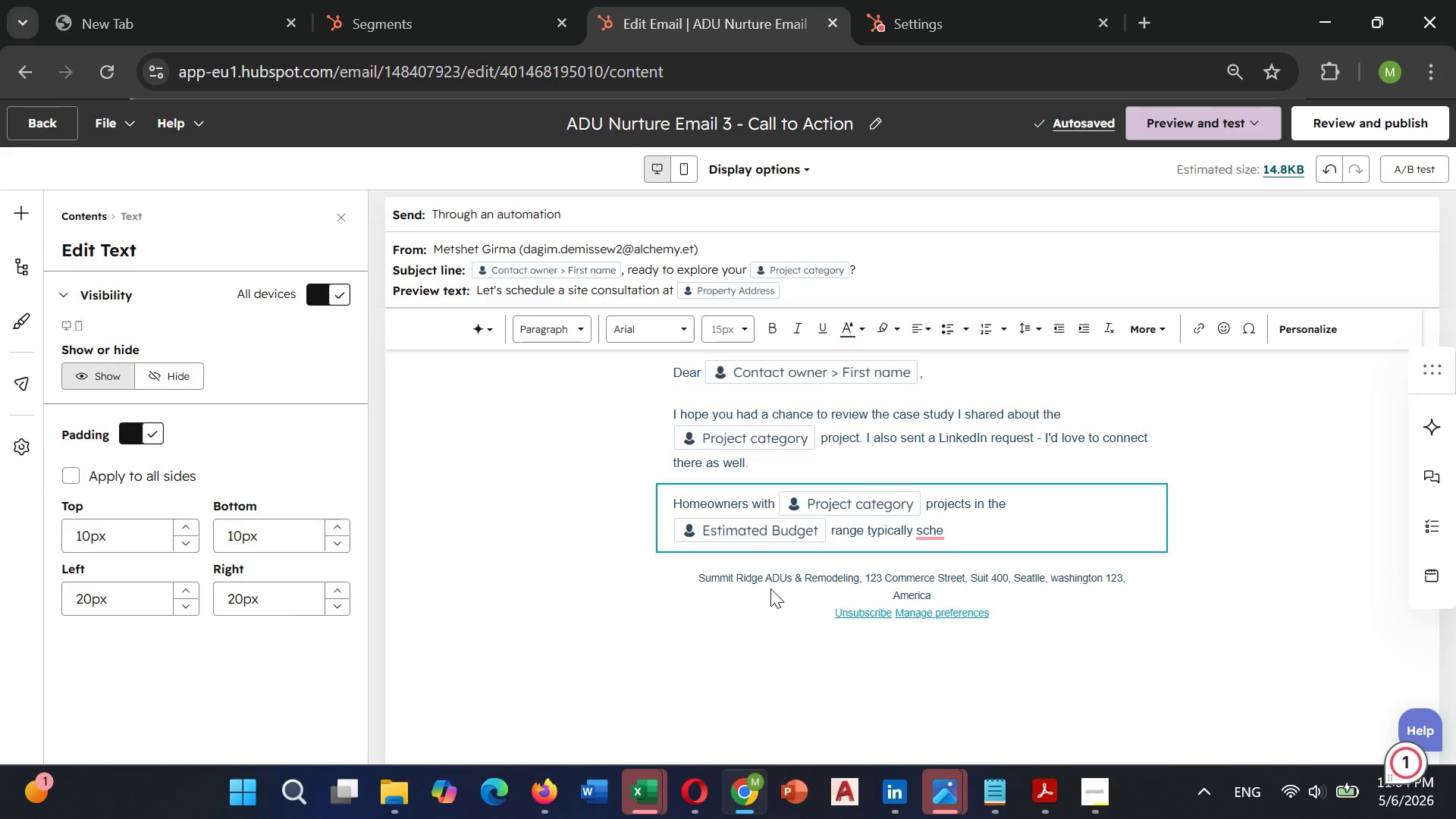 
wait(5.48)
 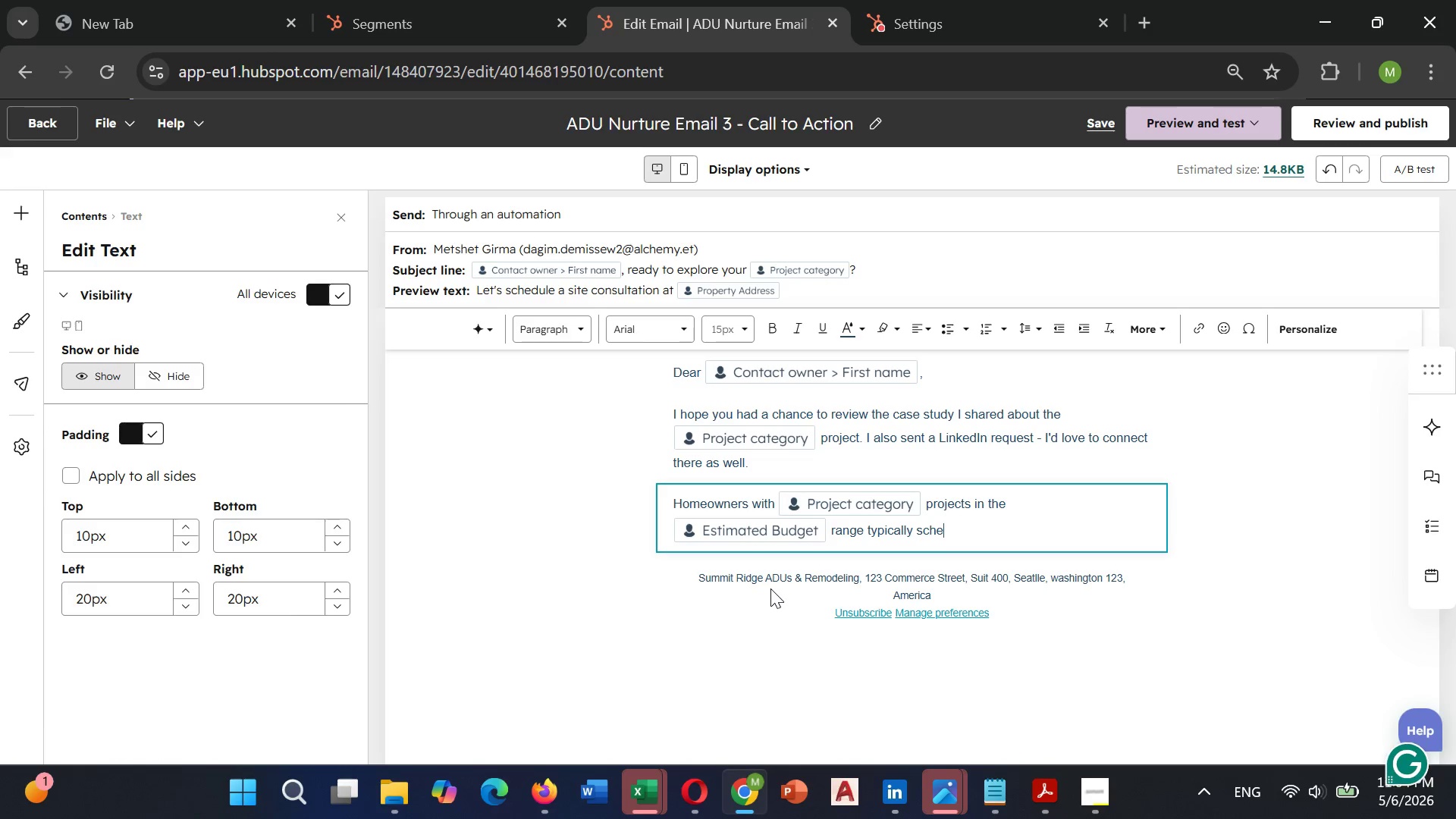 
type(dule their site consultation 2-3 weeks after downloading our guide.)
 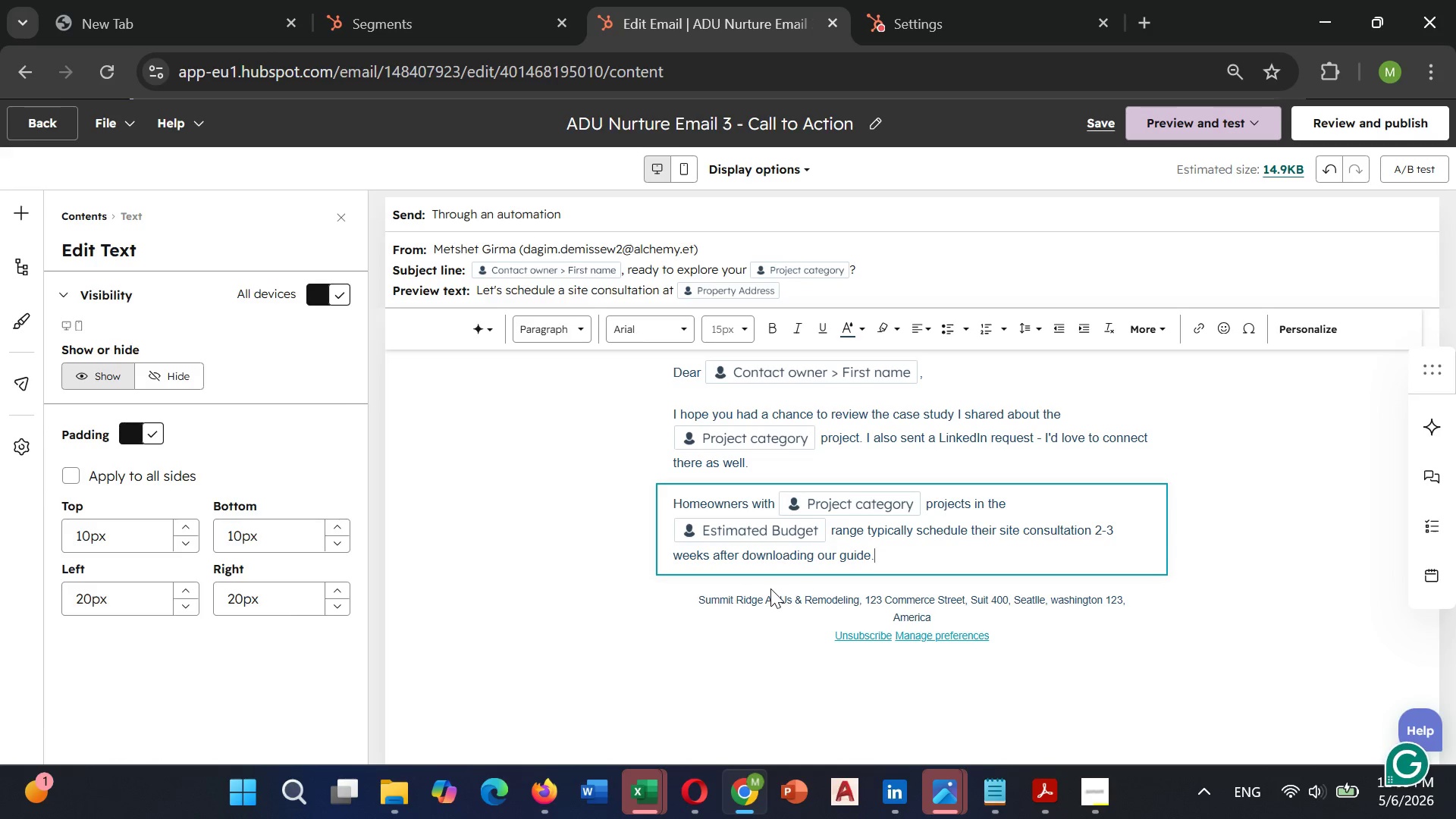 
key(Enter)
 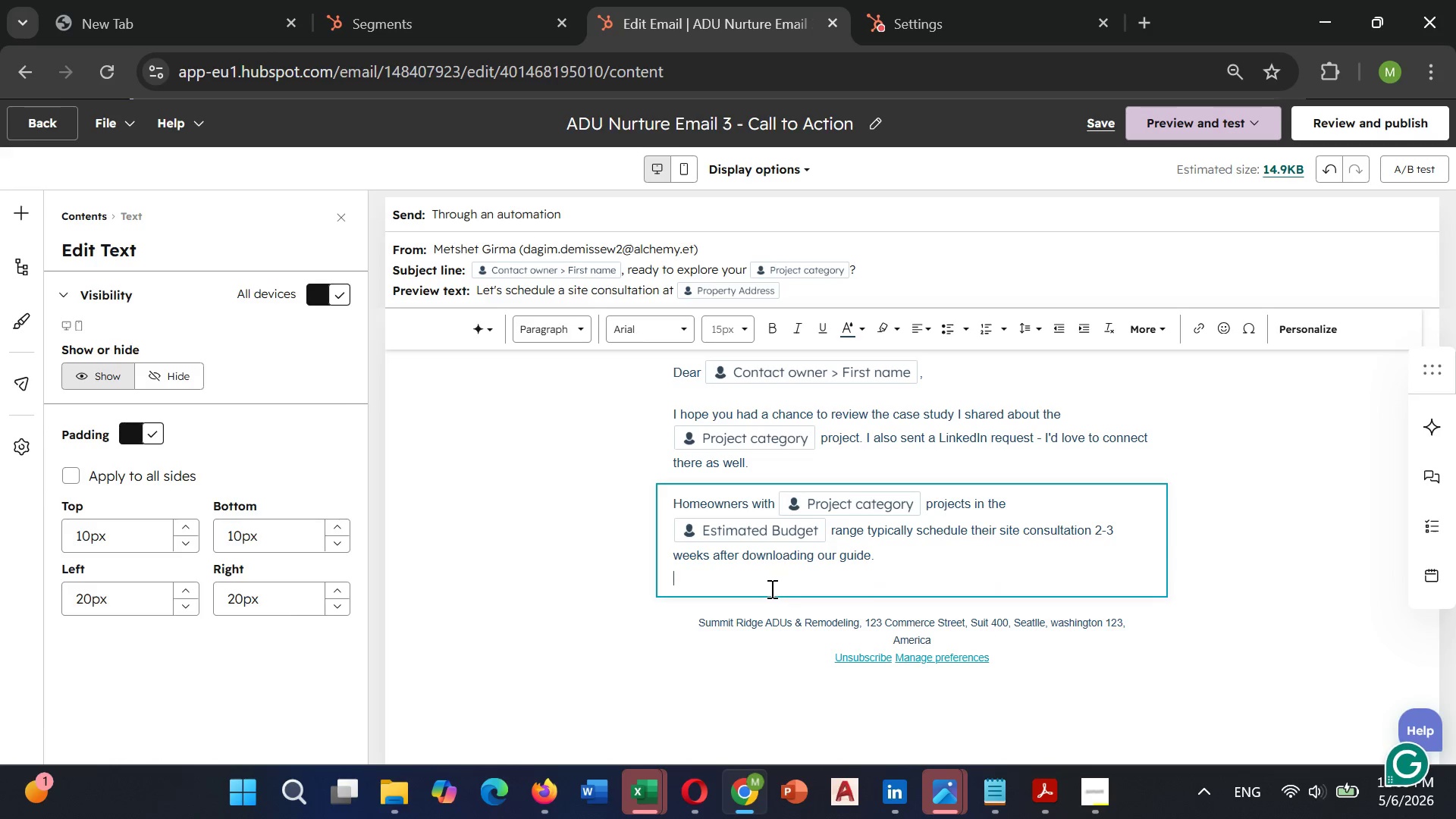 
key(Enter)
 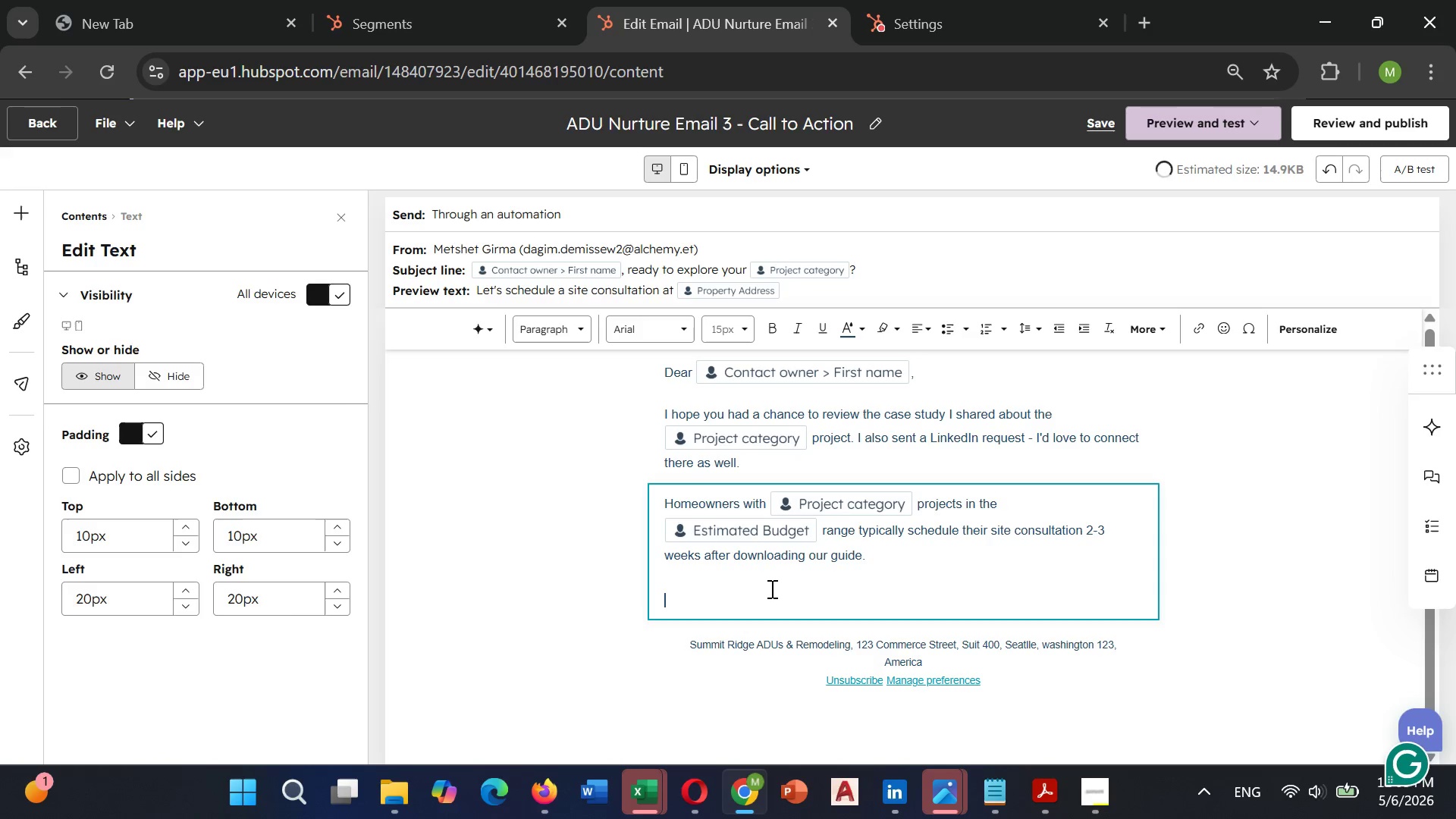 
type(Thsi)
 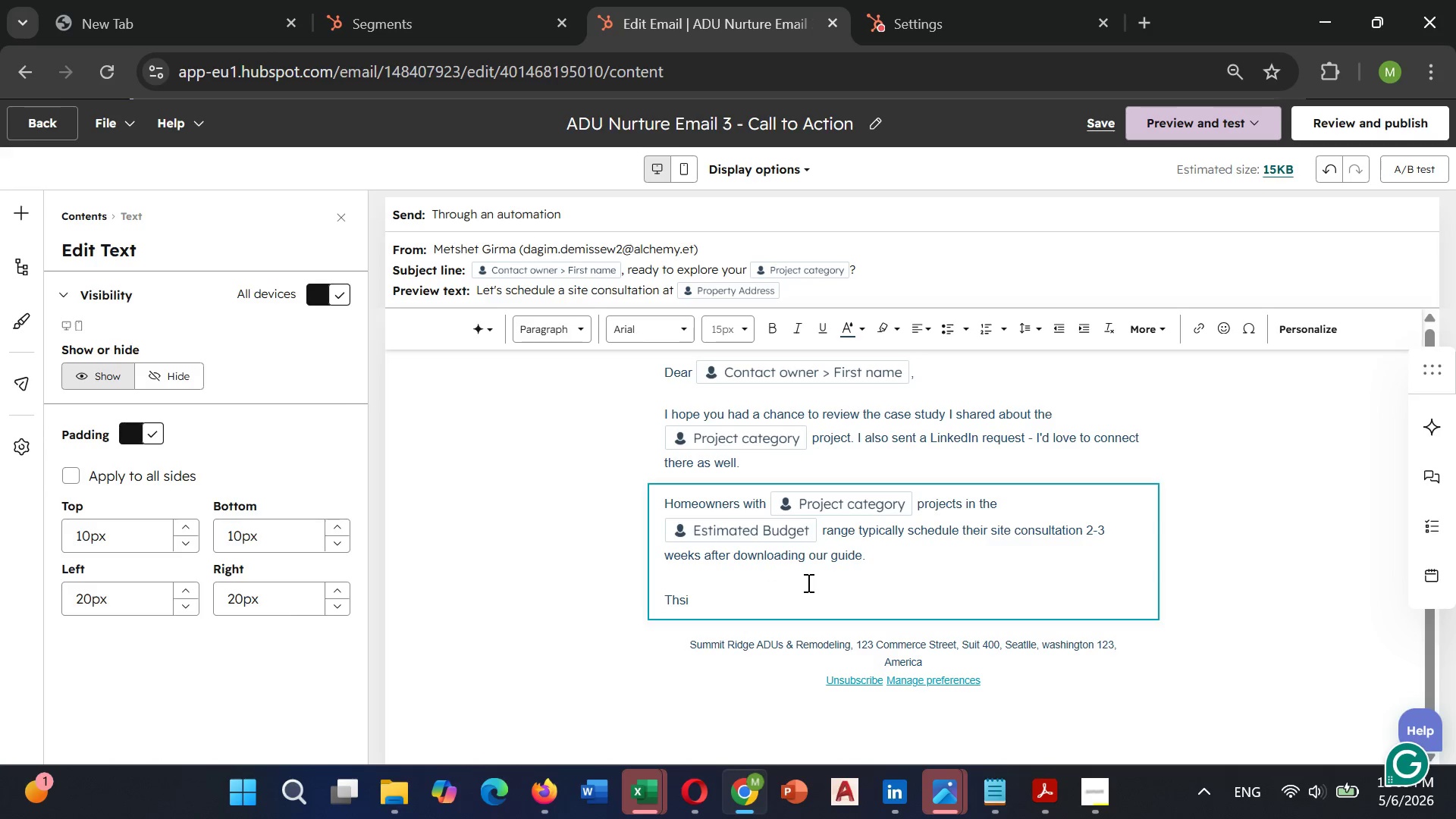 
key(Backspace)
key(Backspace)
type(is 60-minute walkthrough)
 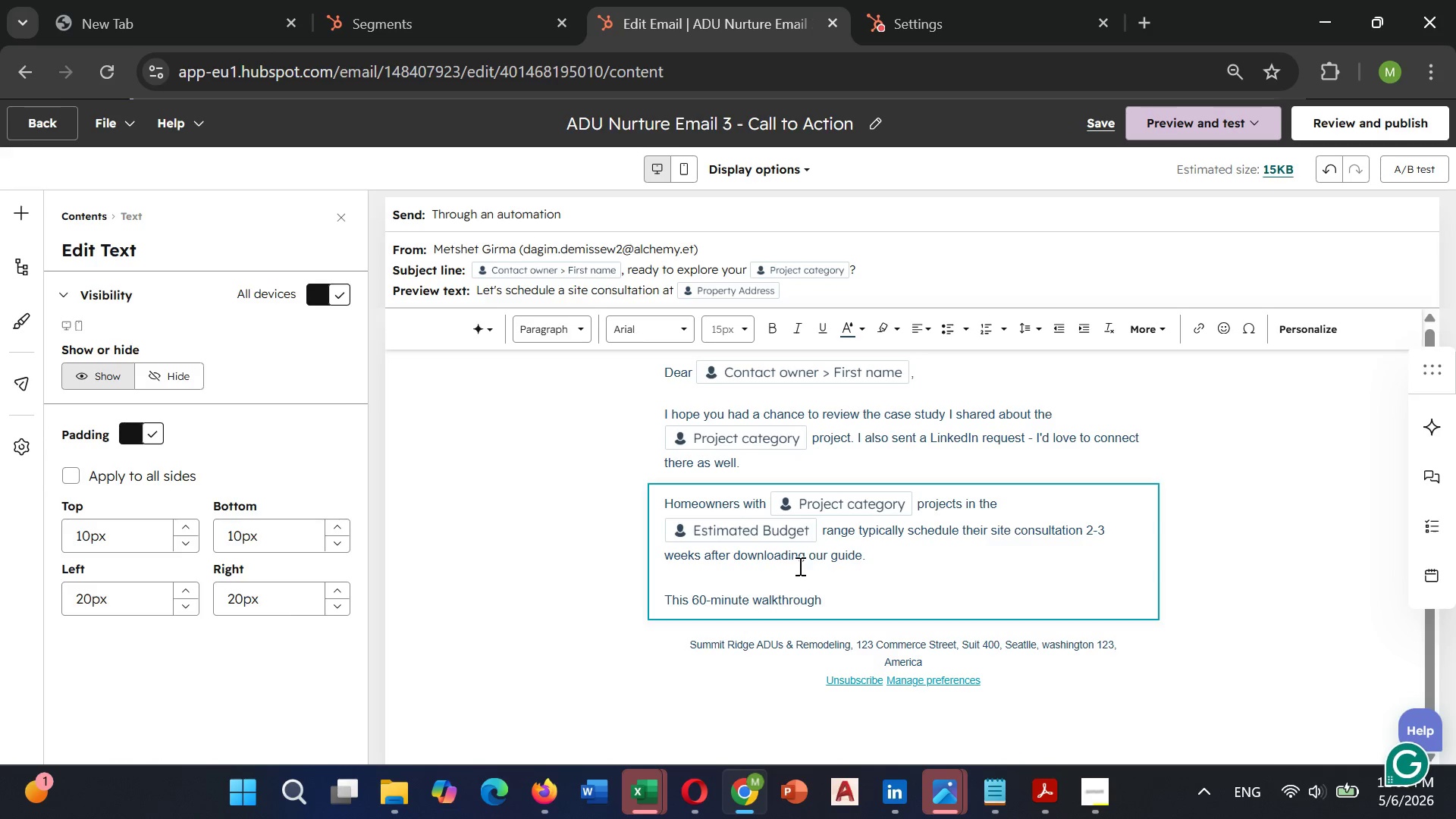 
type( of )
 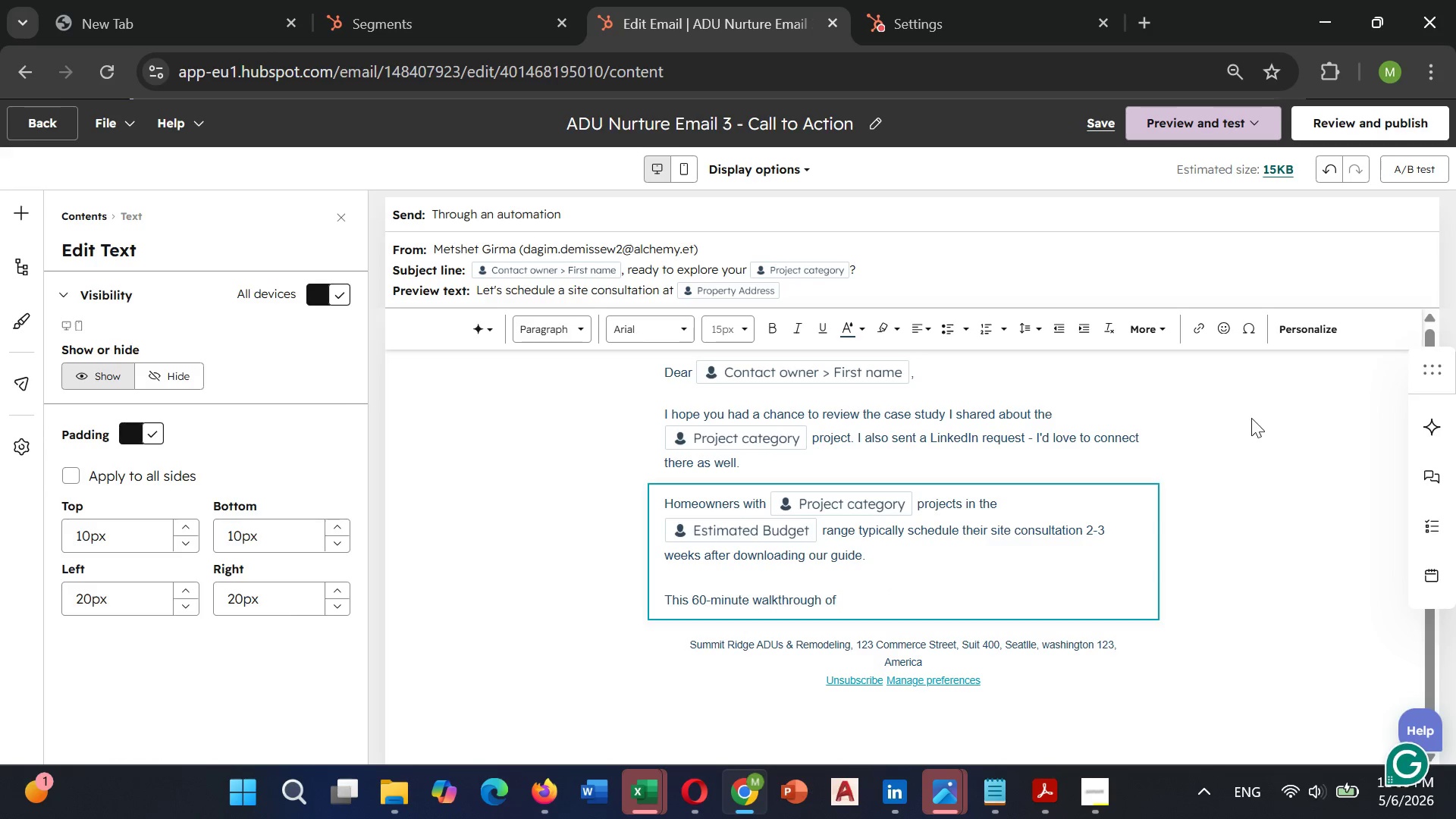 
left_click([1297, 336])
 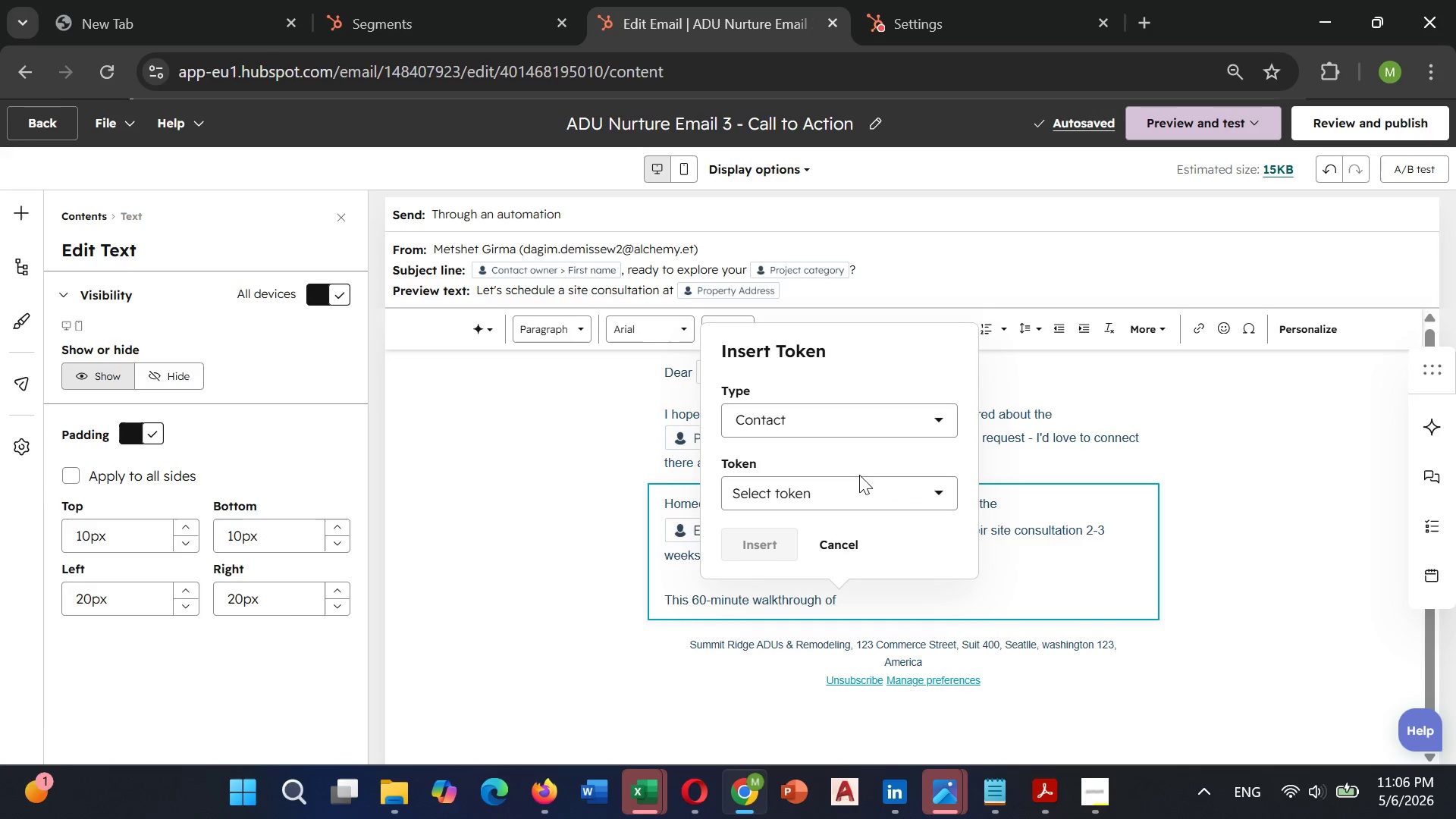 
left_click([856, 483])
 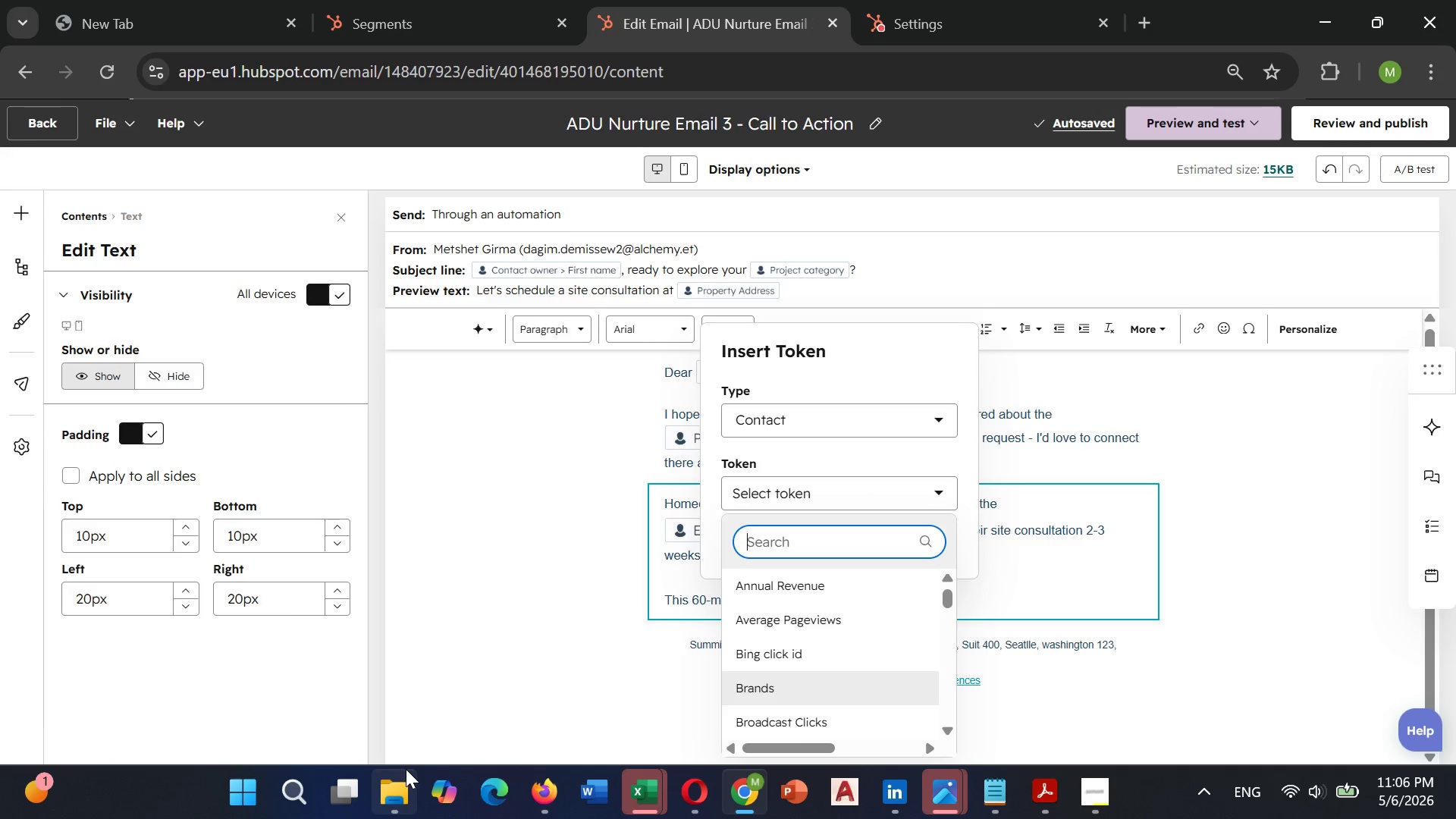 
type(prop)
 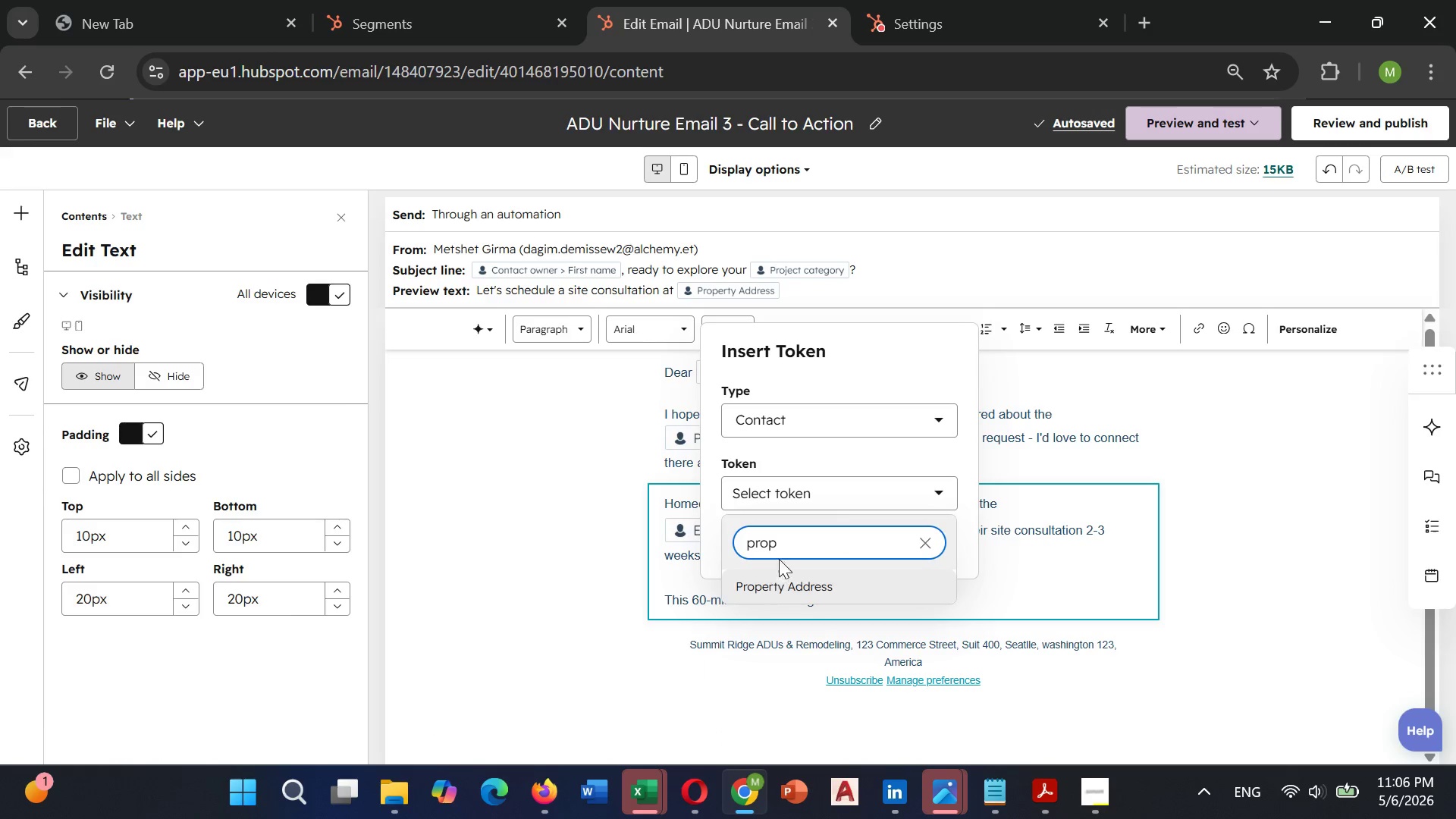 
left_click([811, 582])
 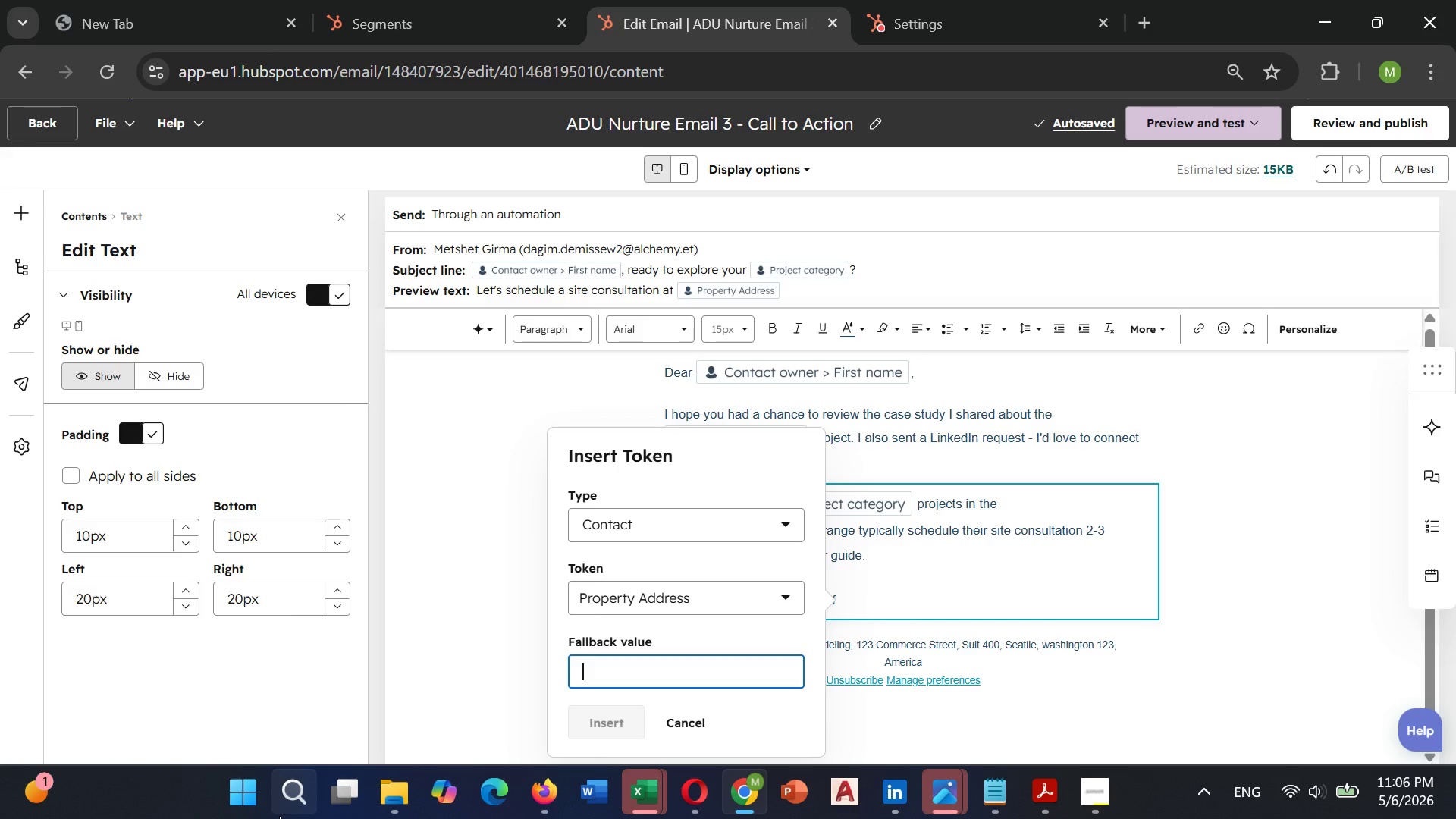 
type(Seattle)
 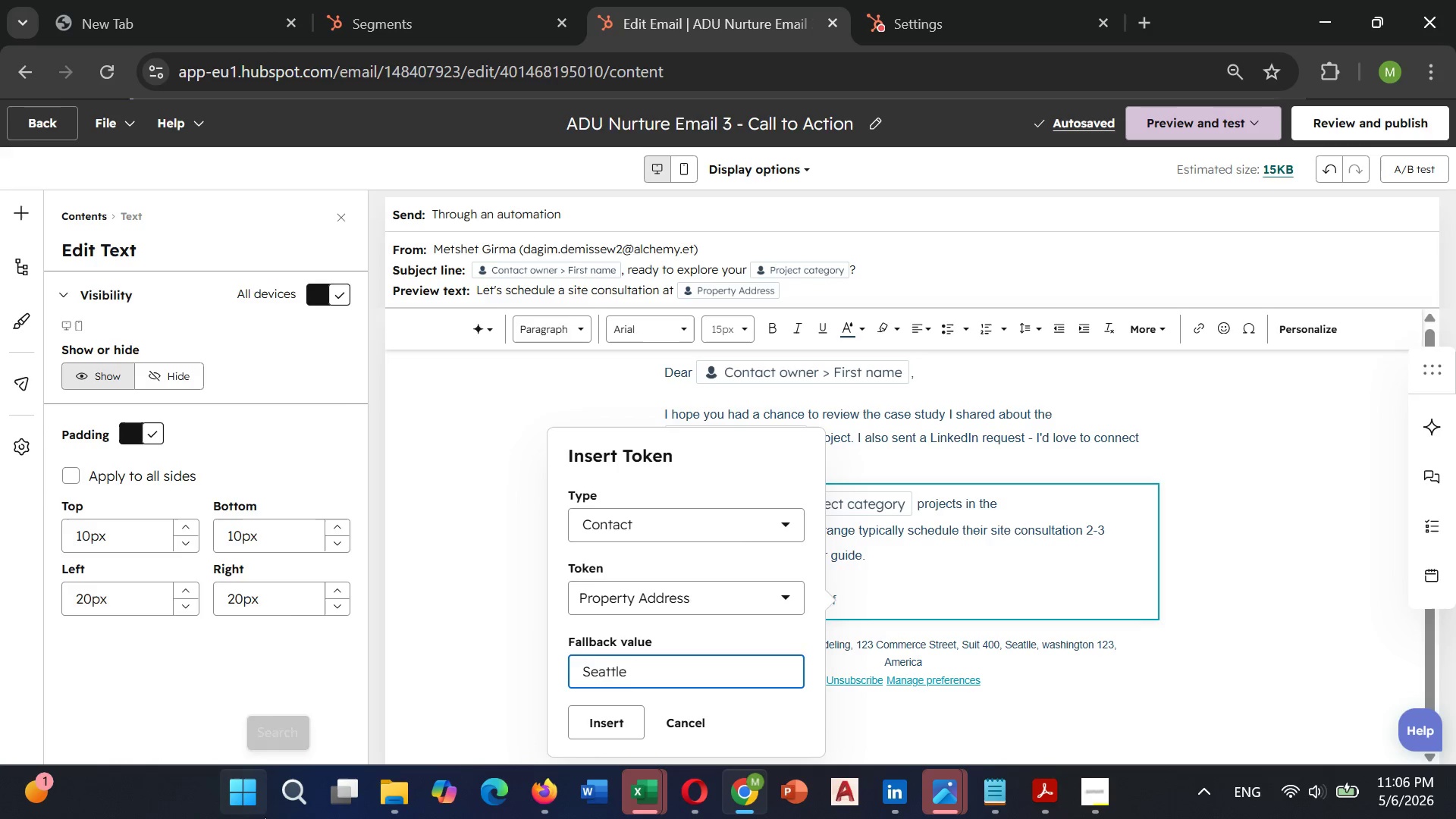 
type( )
key(Backspace)
type(,WA)
 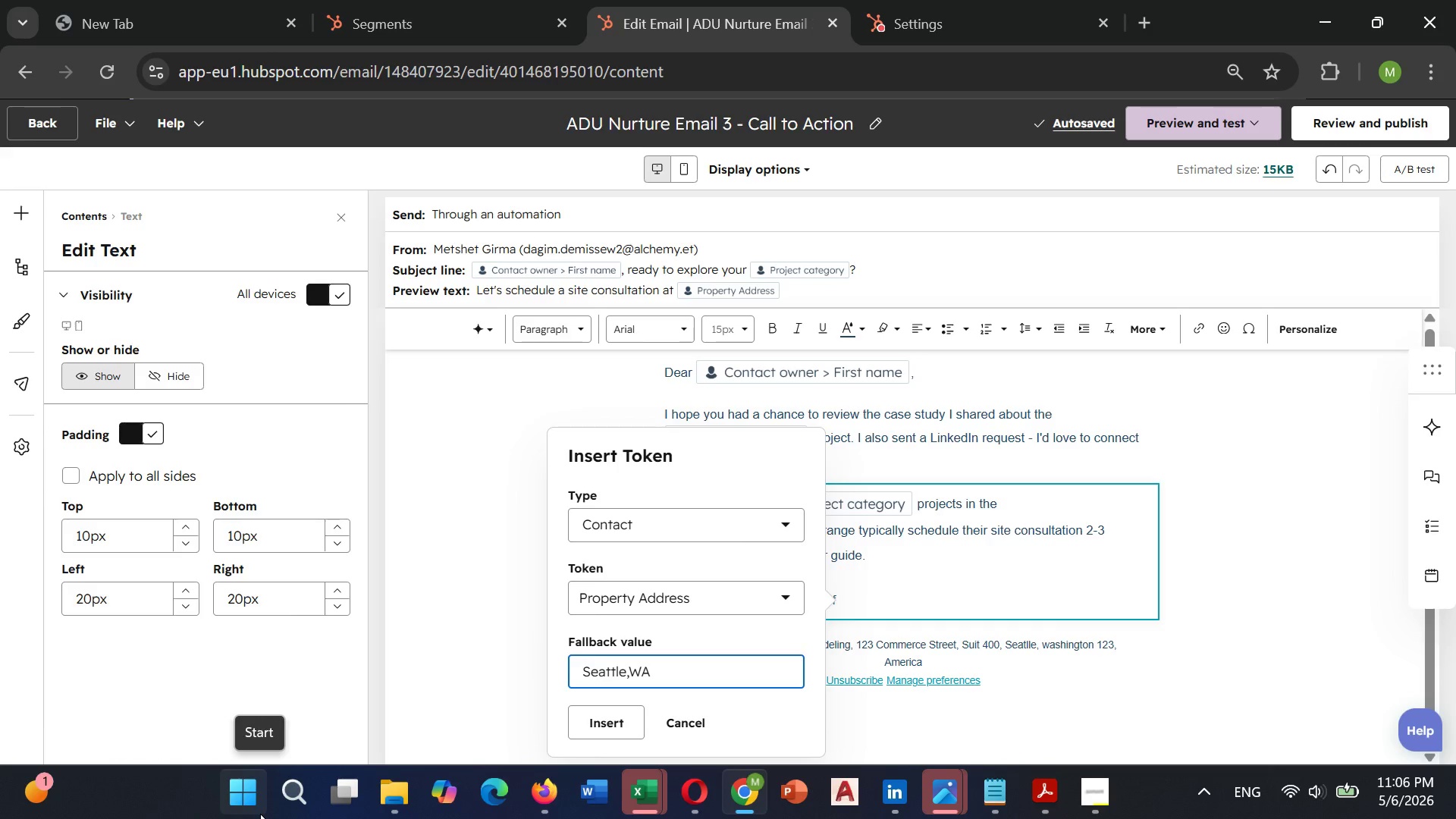 
left_click([615, 719])
 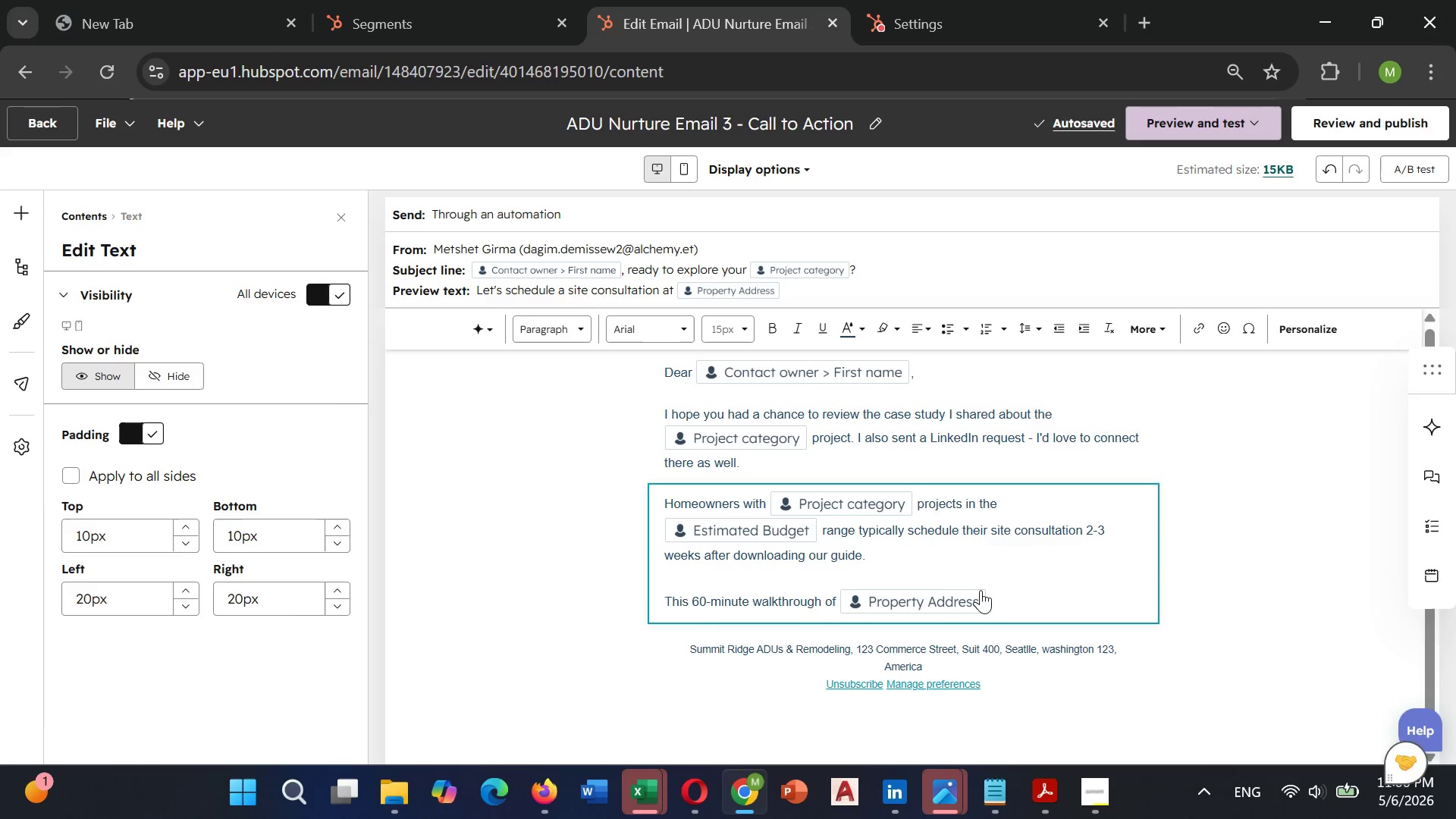 
wait(5.78)
 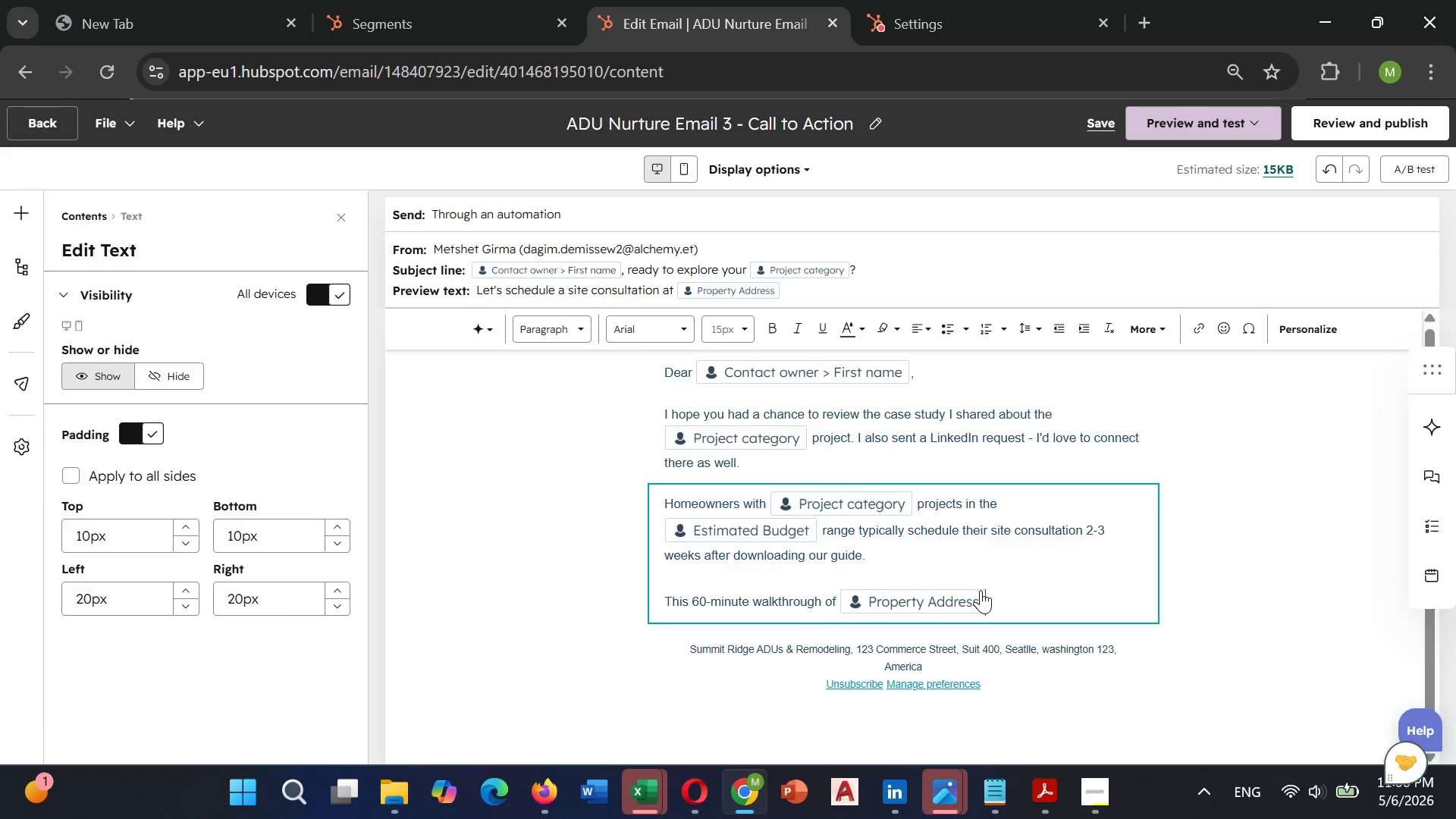 
type( allow)
 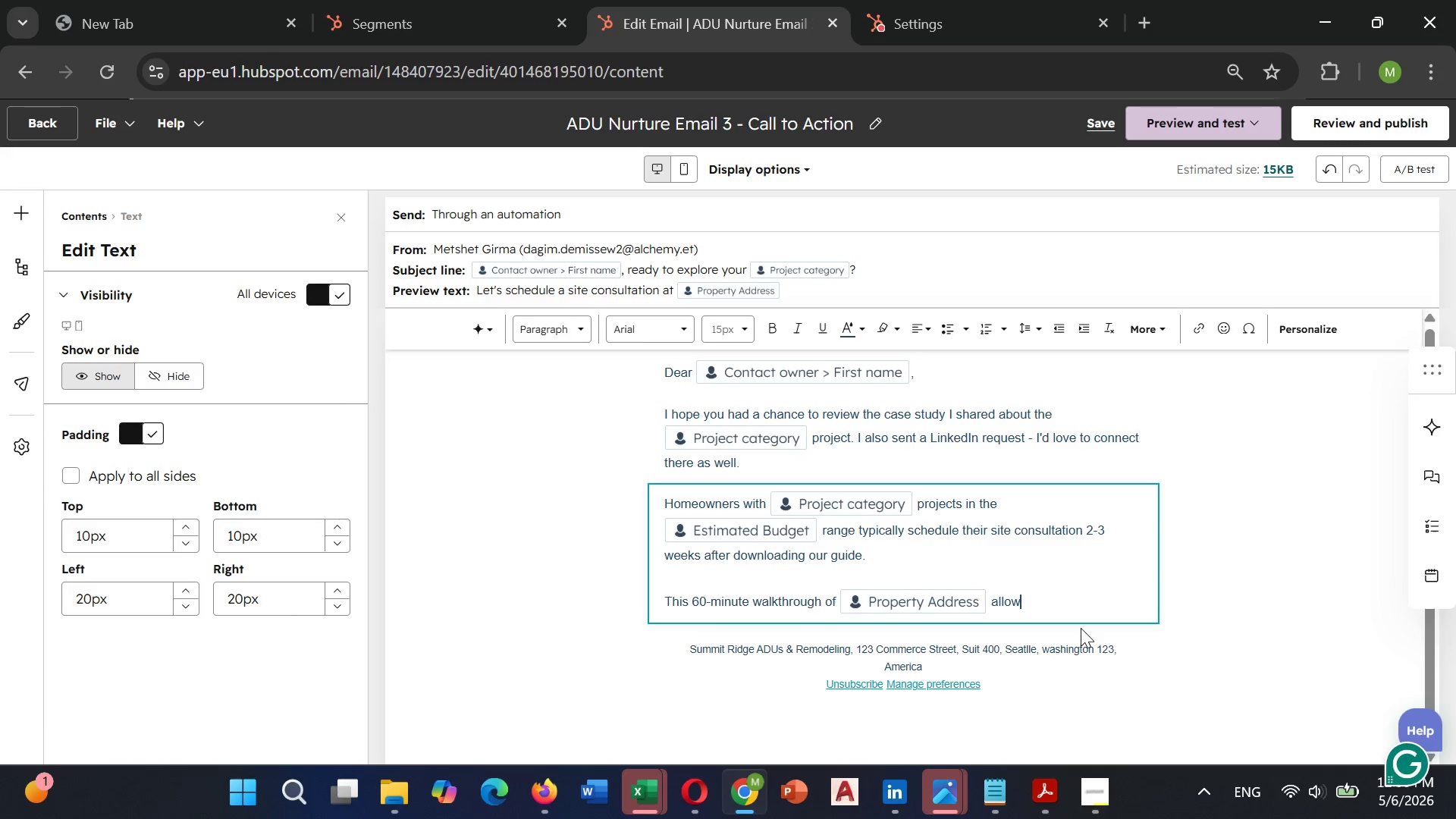 
type( us to )
 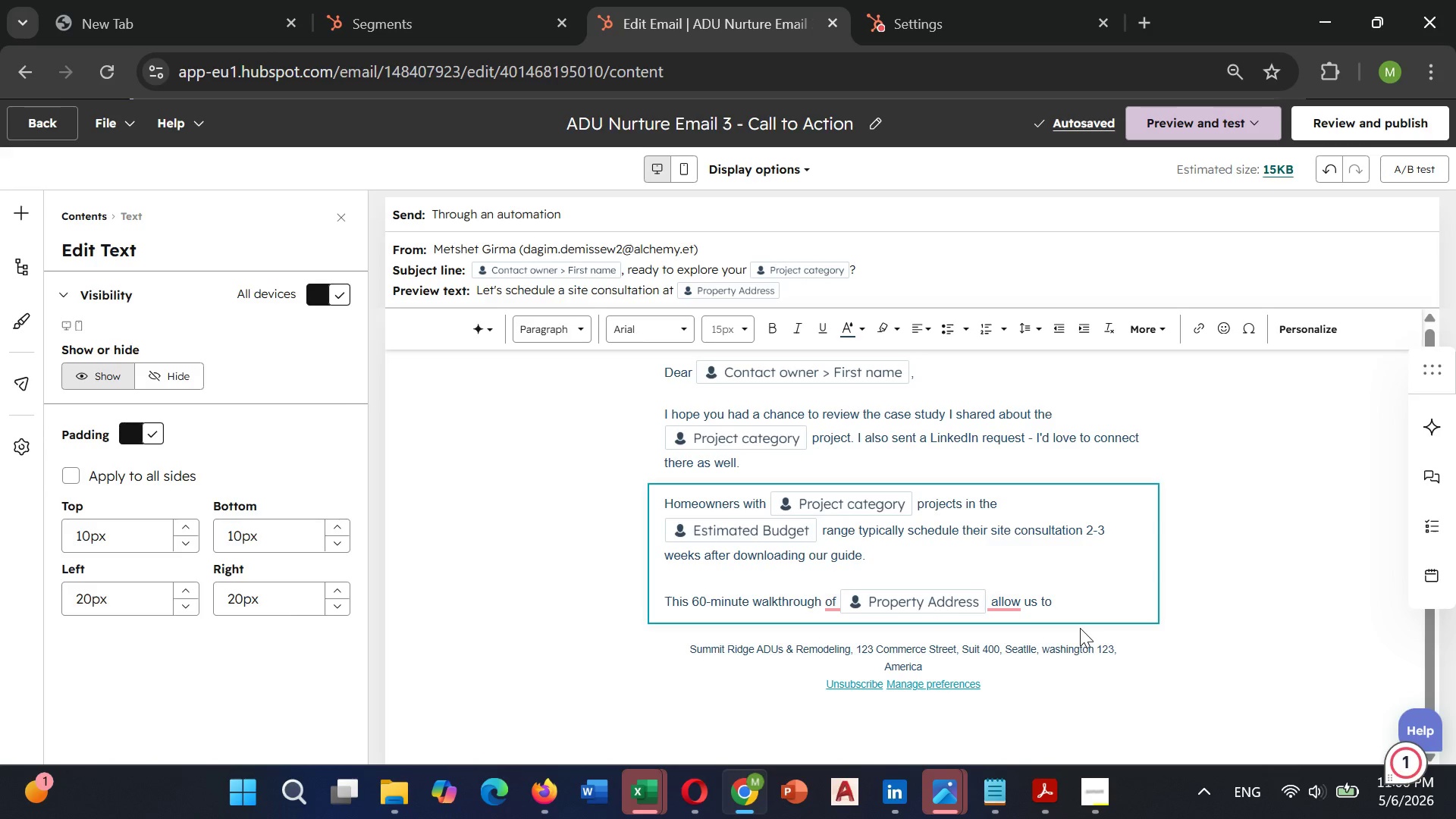 
wait(19.36)
 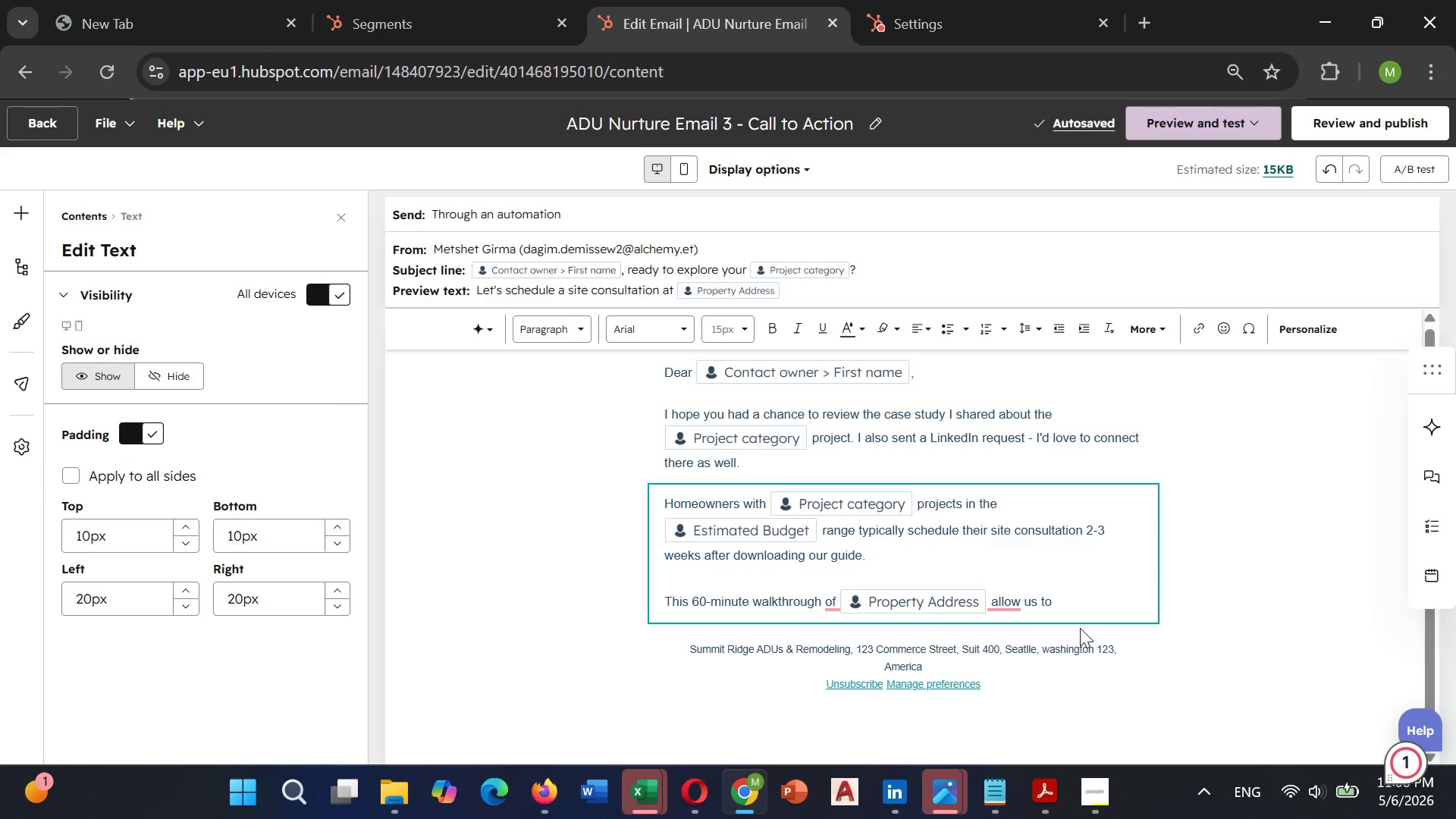 
left_click([1025, 603])
 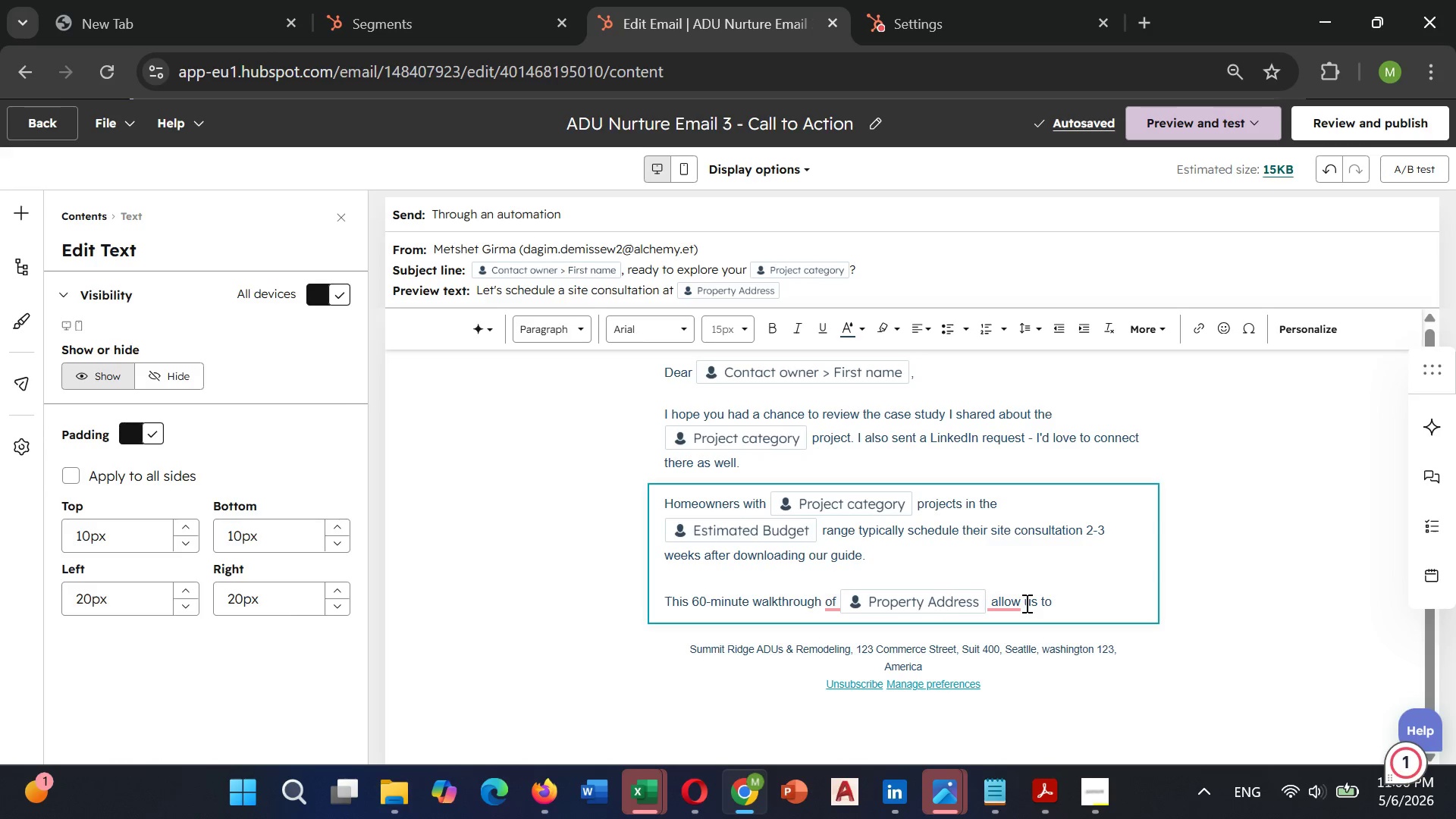 
key(Backspace)
 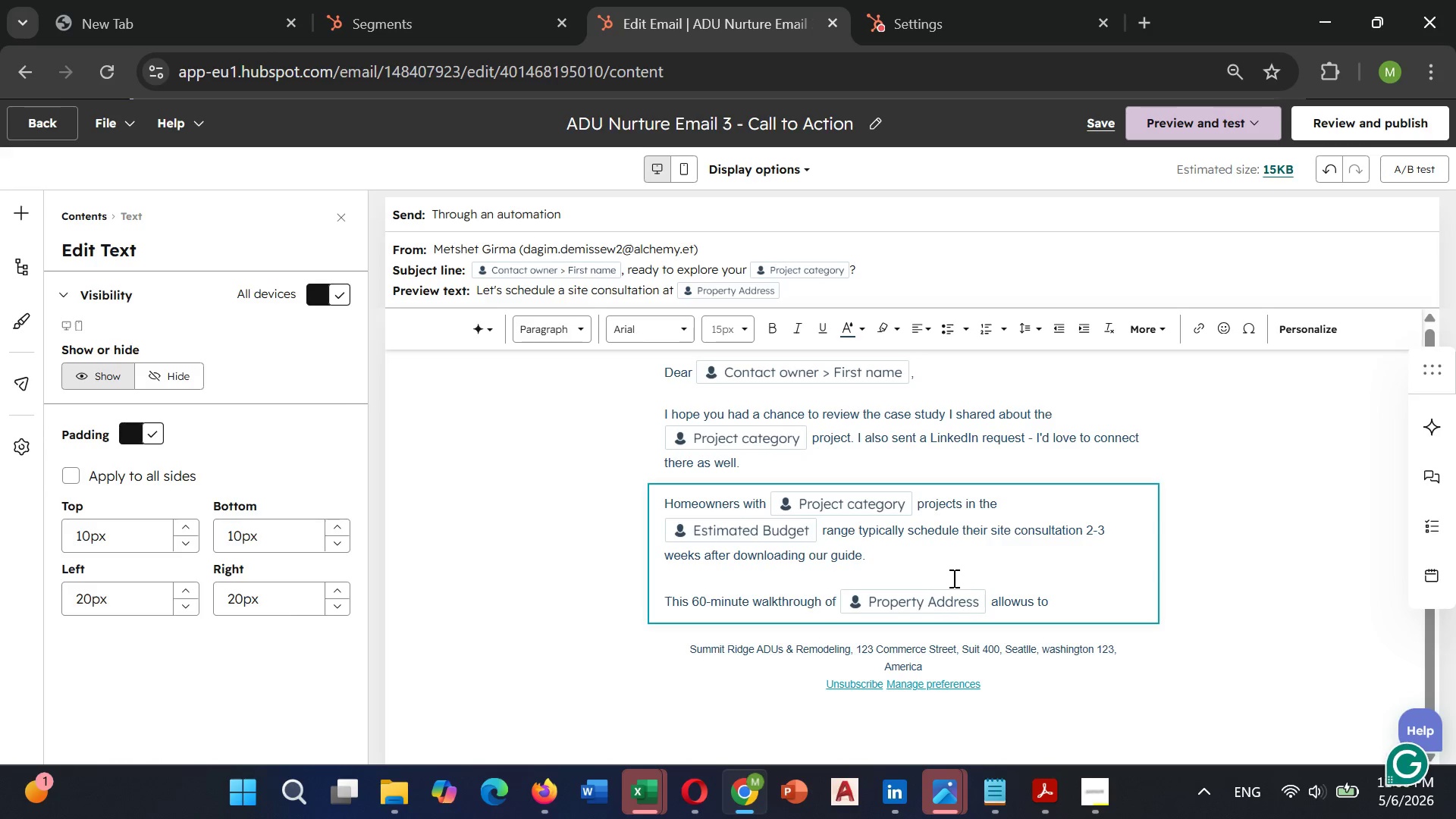 
key(Space)
 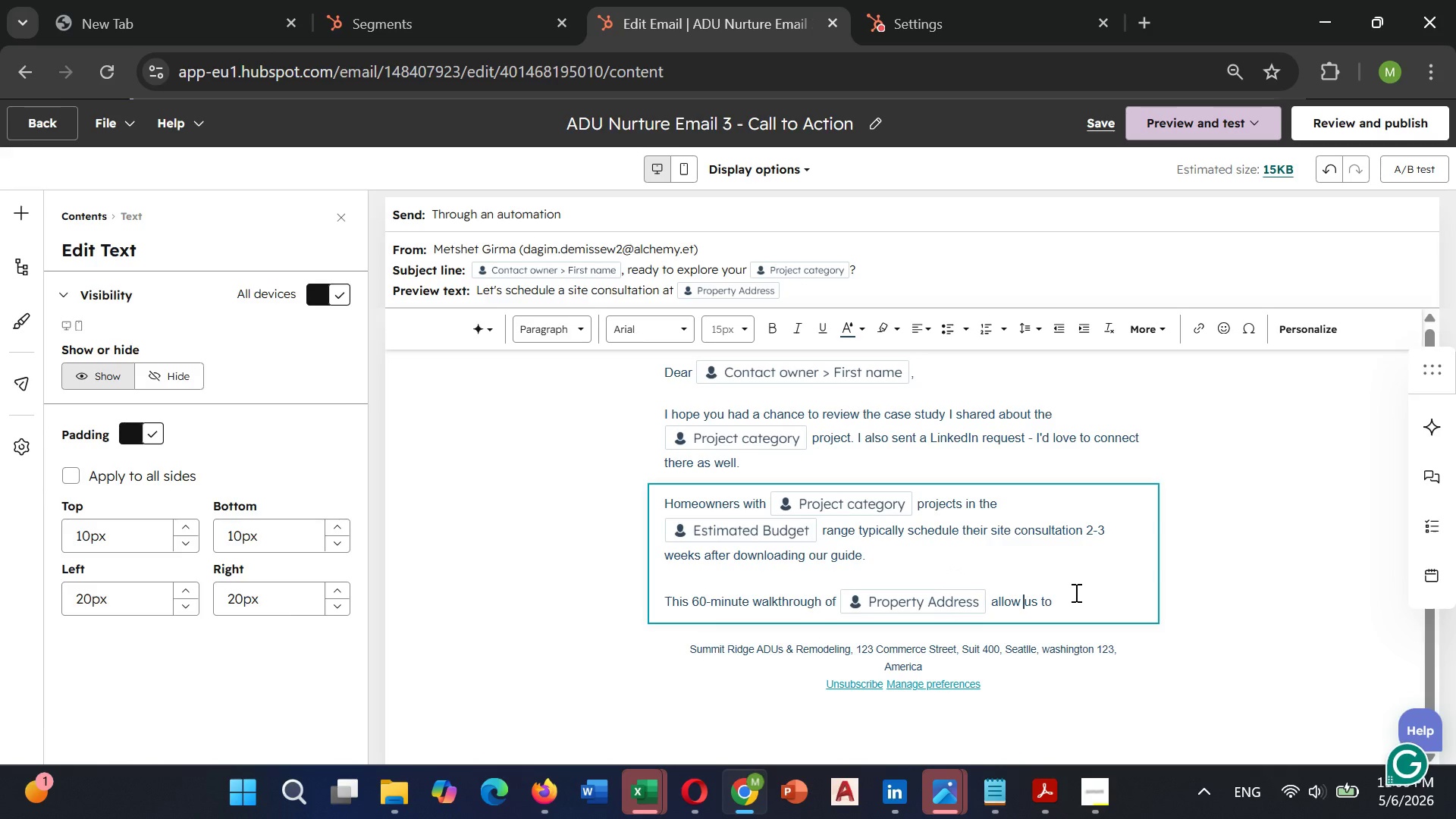 
left_click([1051, 602])
 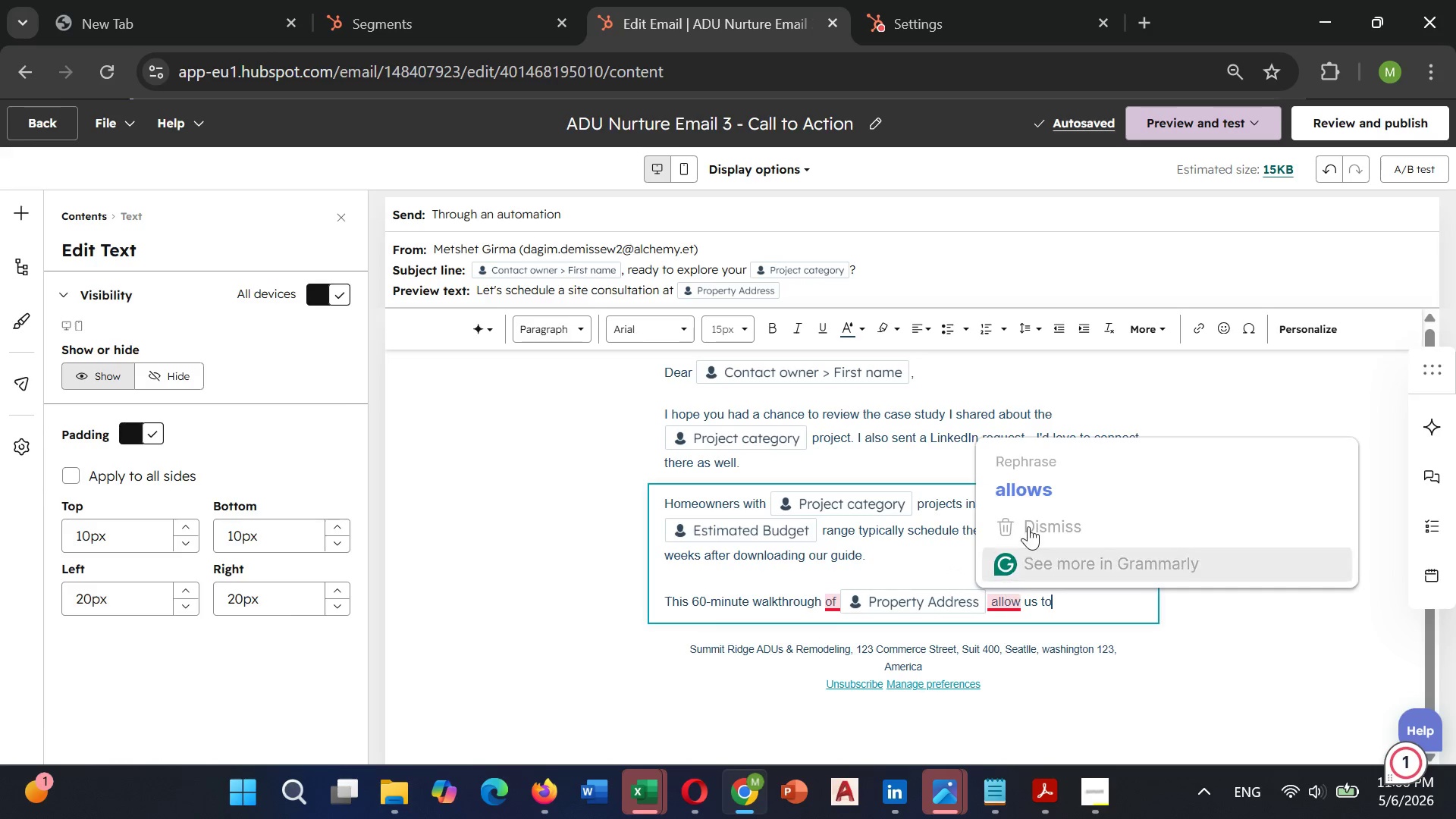 
left_click([1023, 457])
 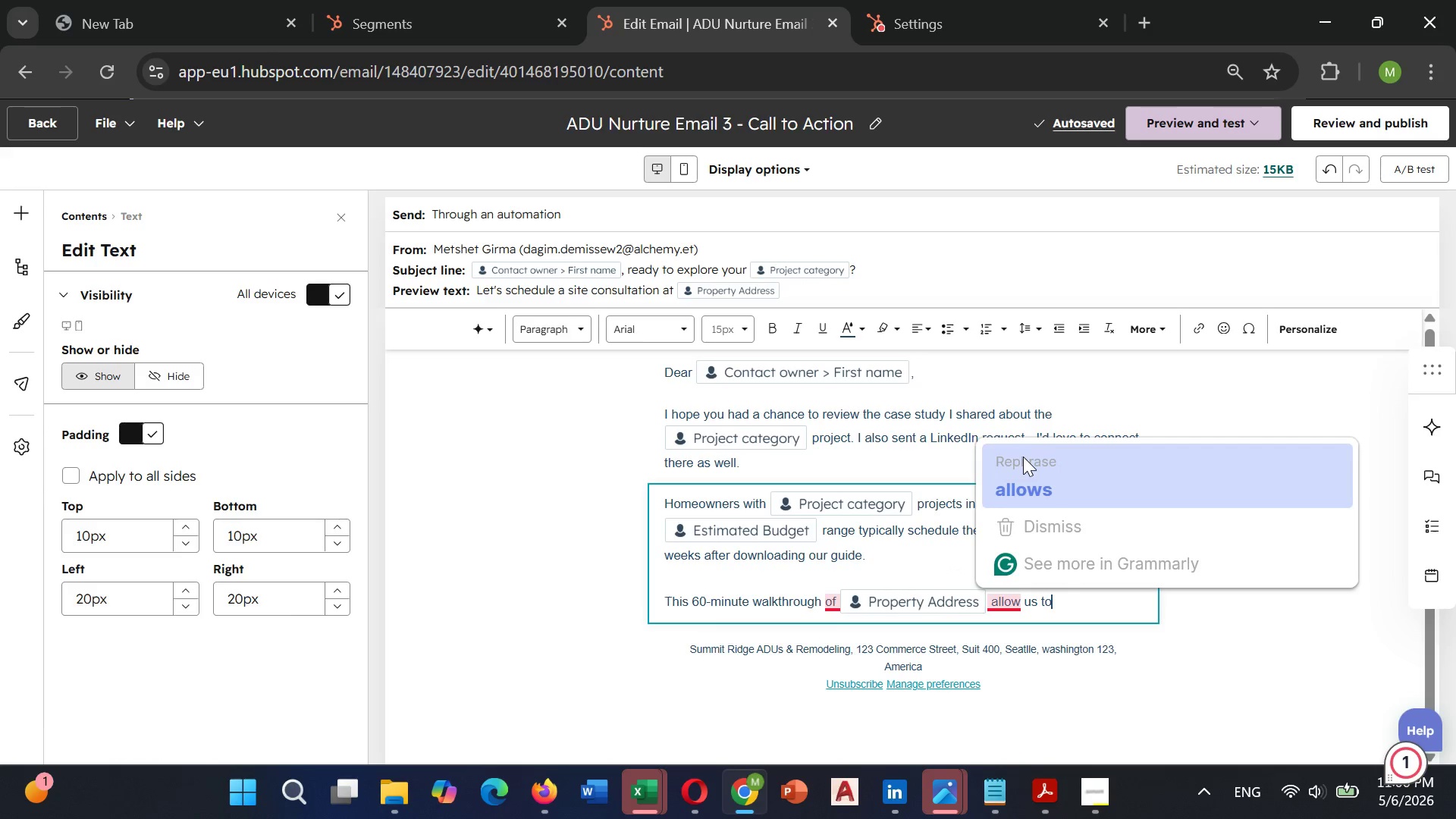 
key(Shift+ArrowRight)
 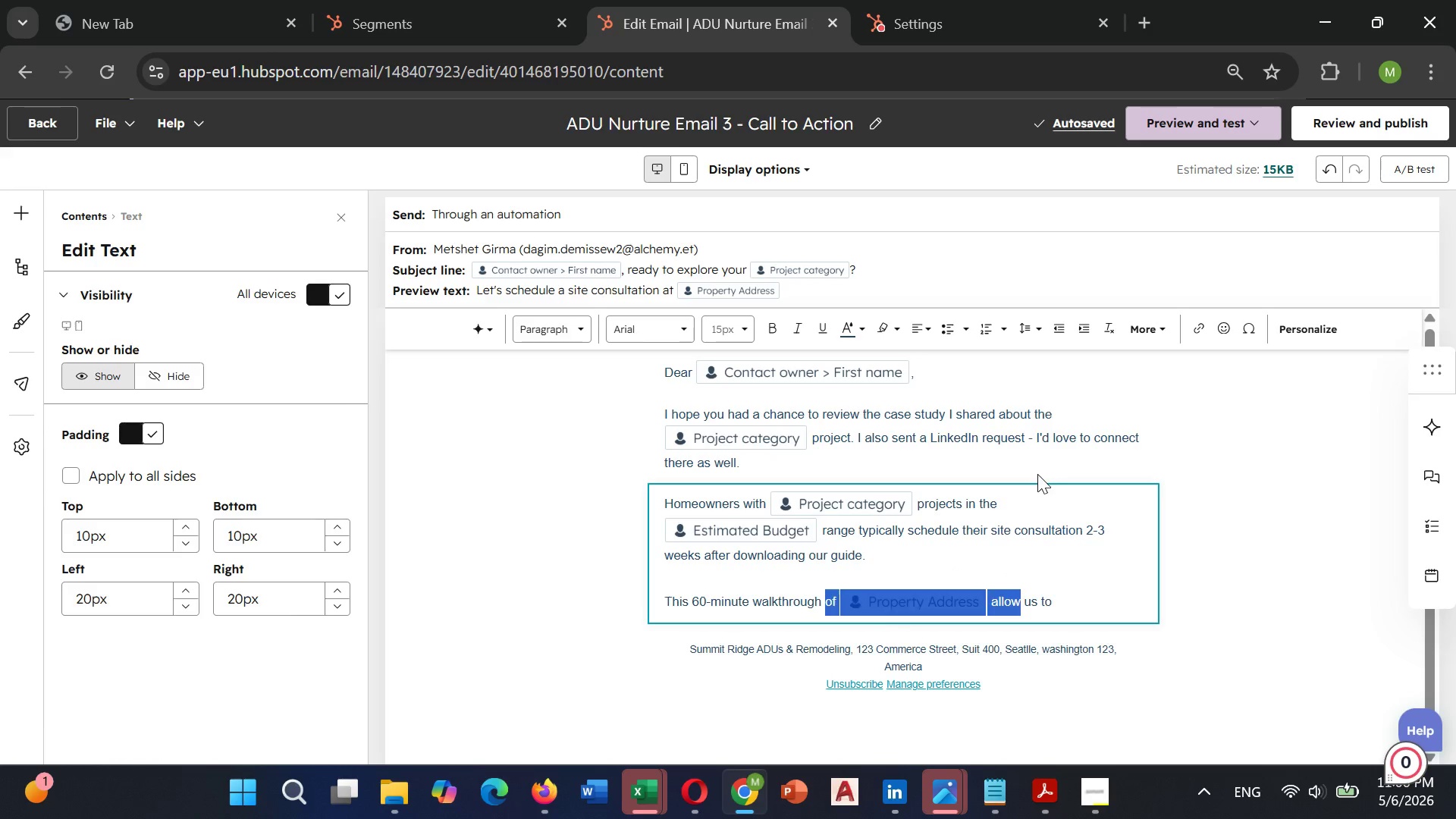 
key(Shift+ArrowRight)
 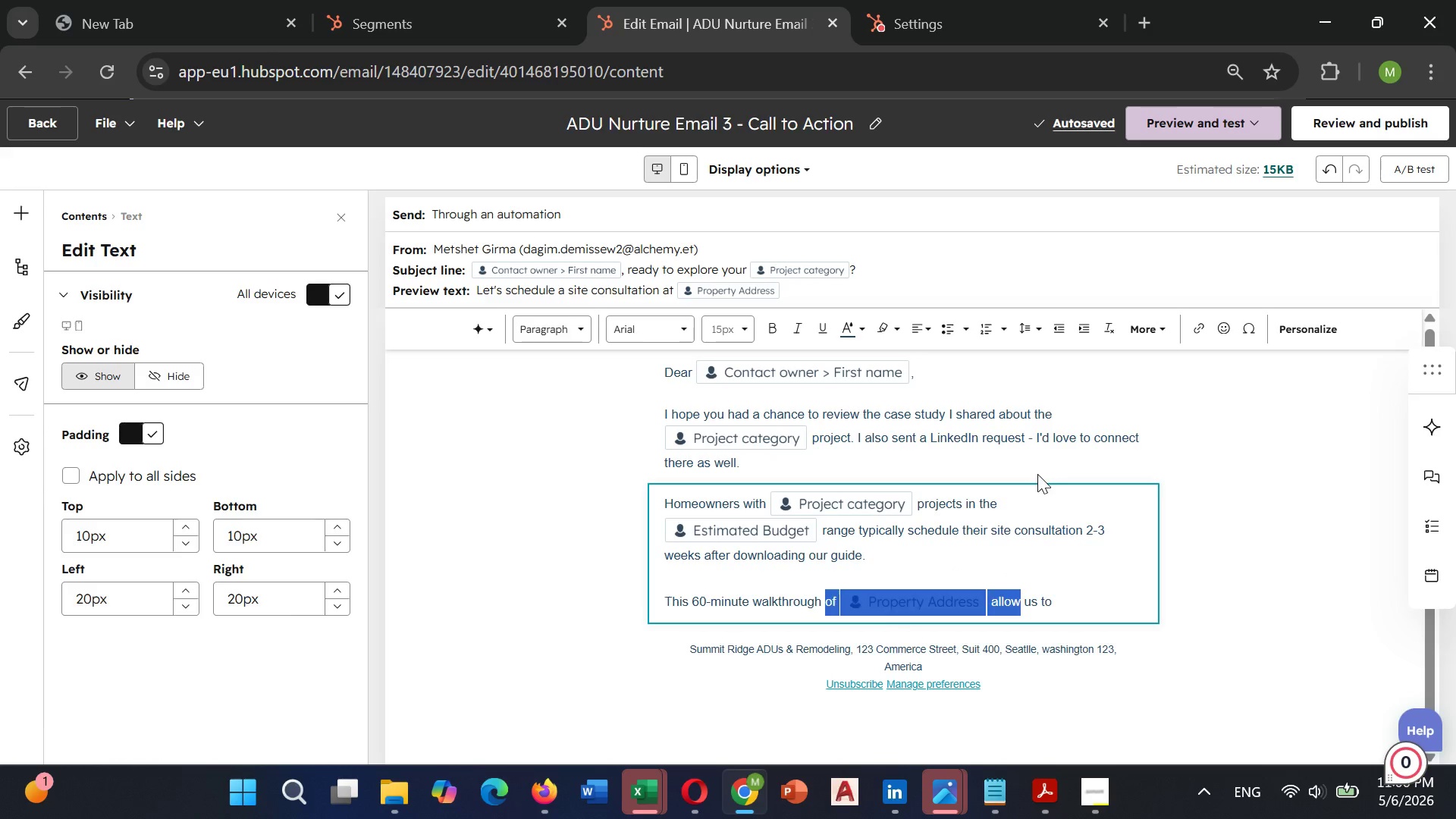 
key(Shift+ArrowRight)
 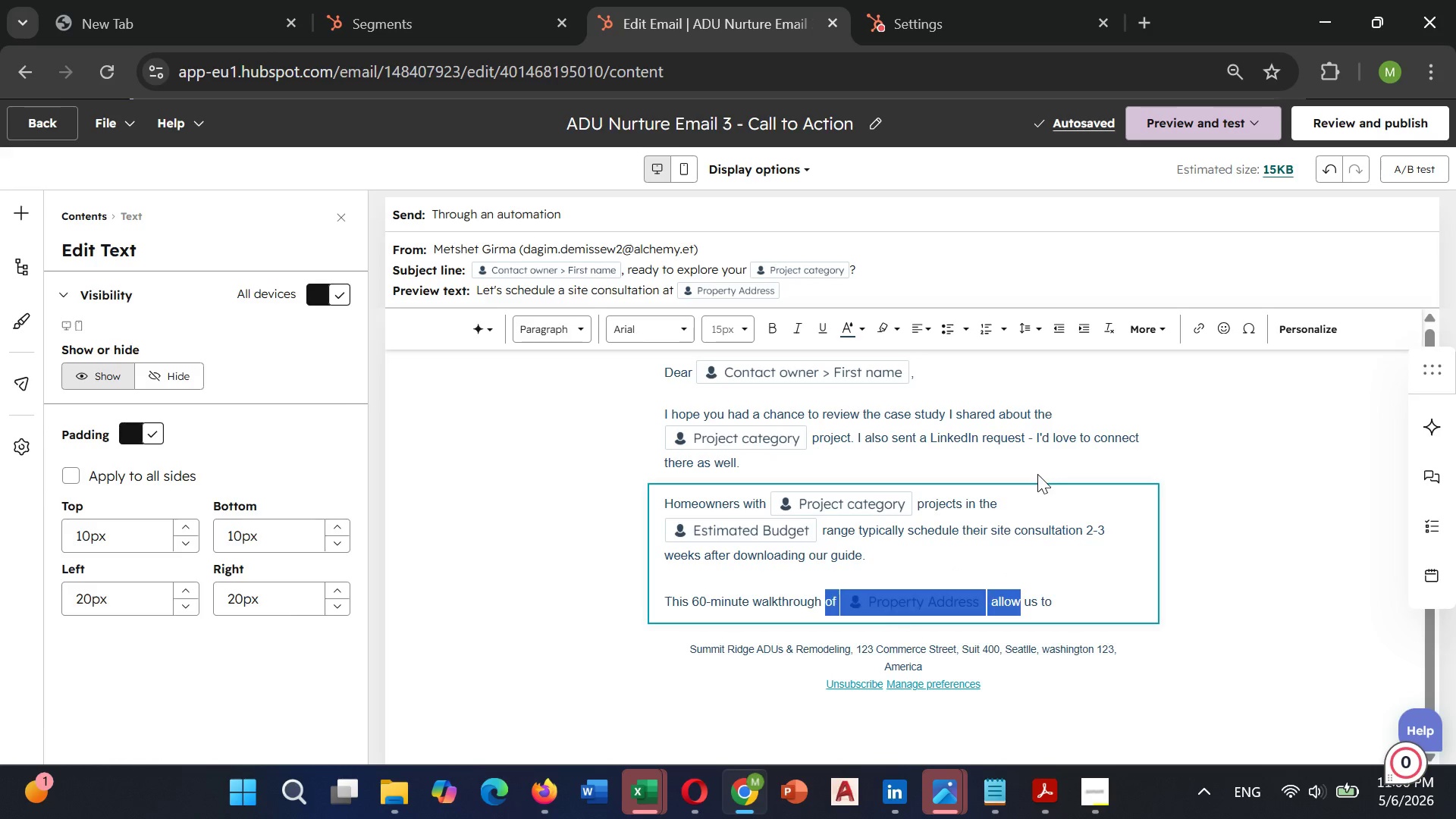 
key(Shift+ShiftLeft)
 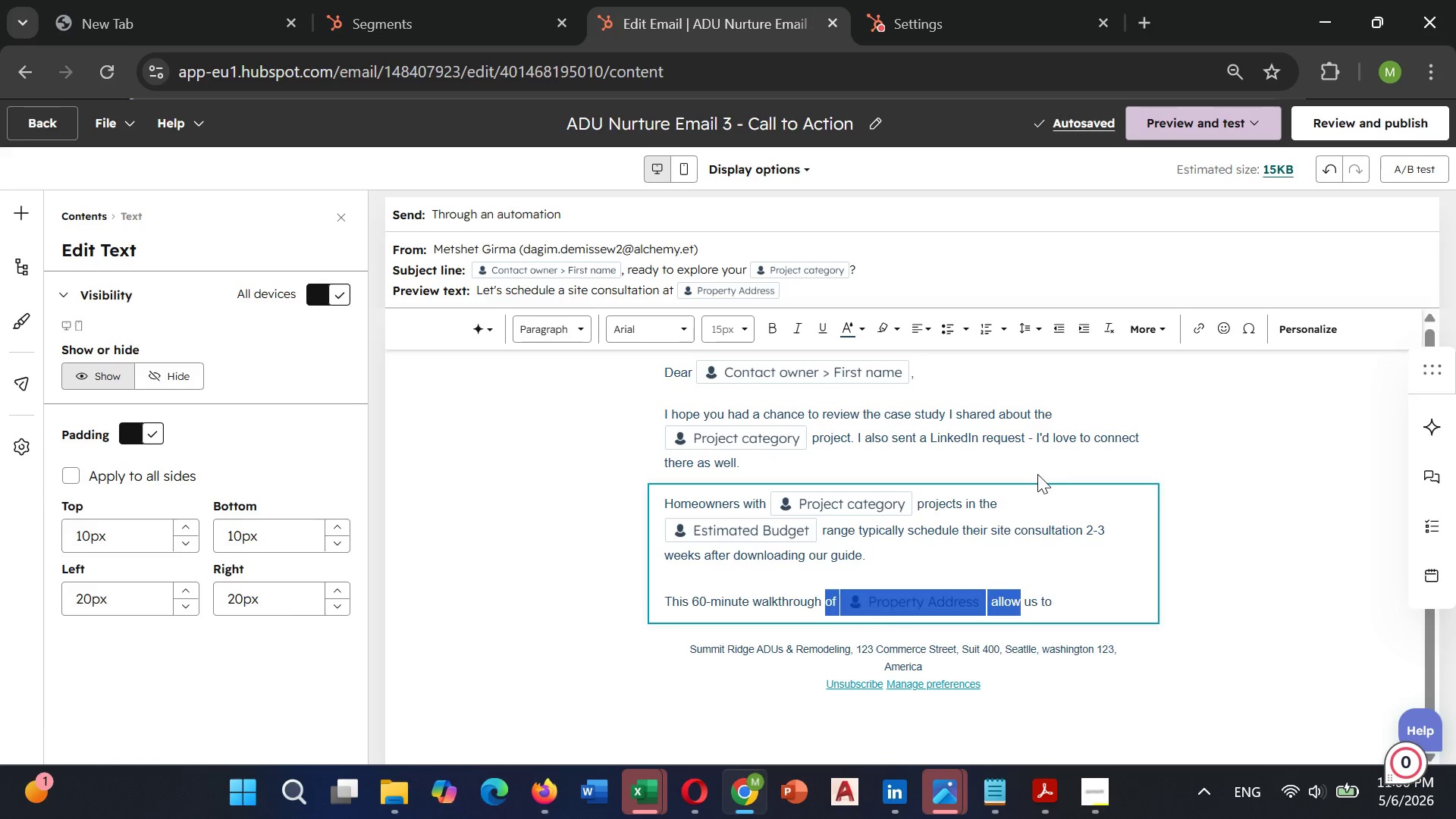 
key(Shift+ArrowRight)
 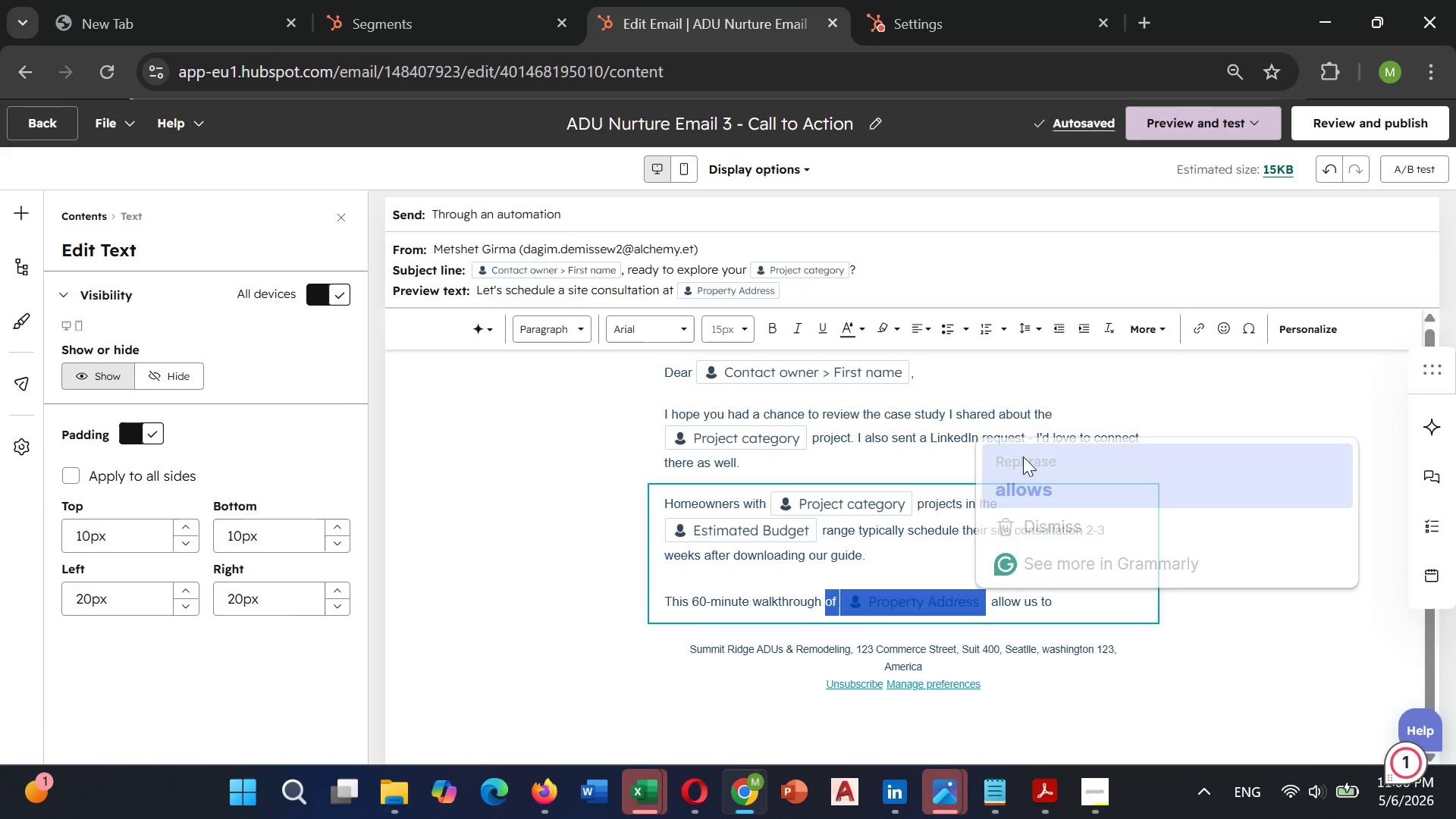 
key(Unknown)
 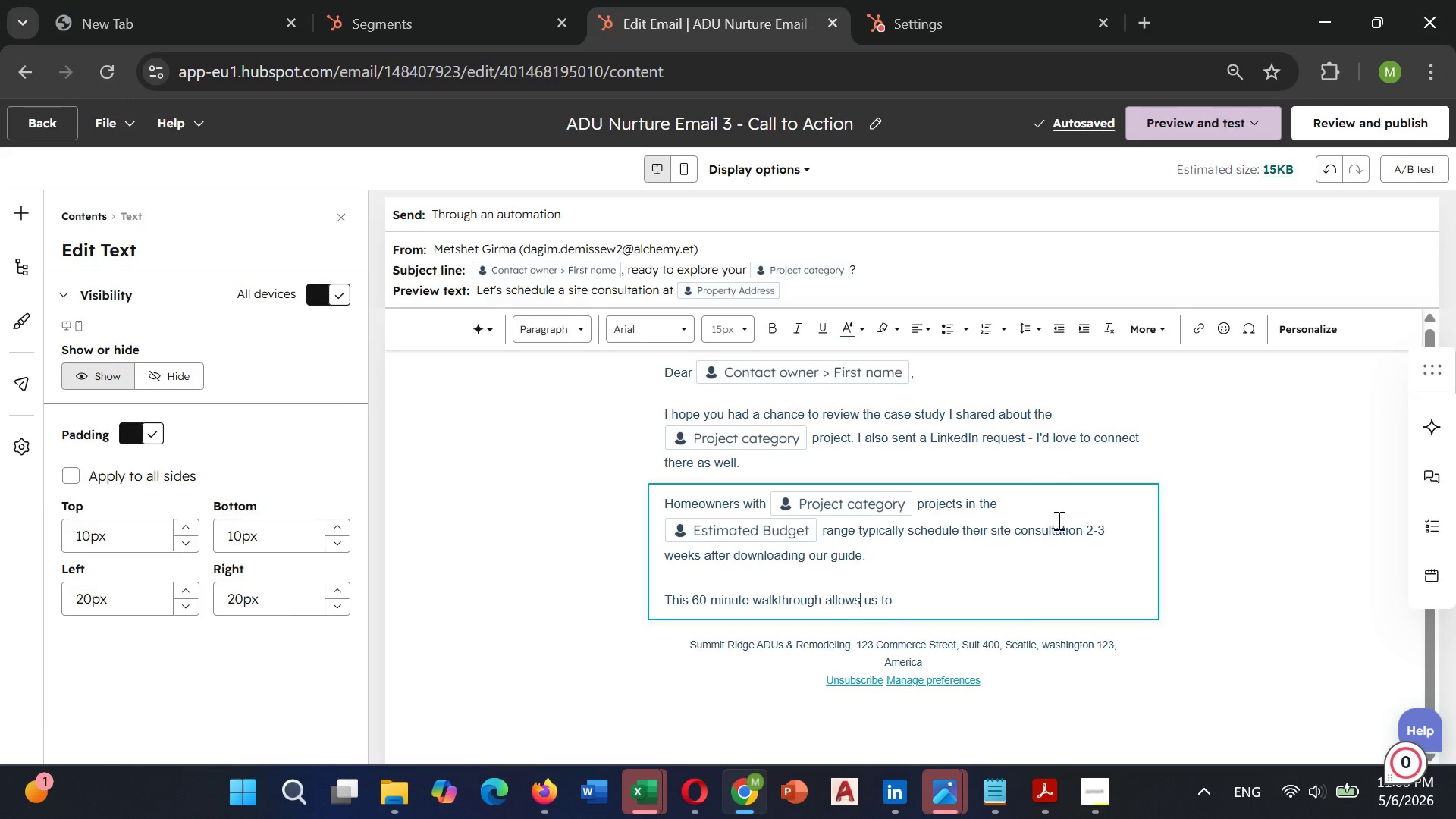 
key(Unknown)
 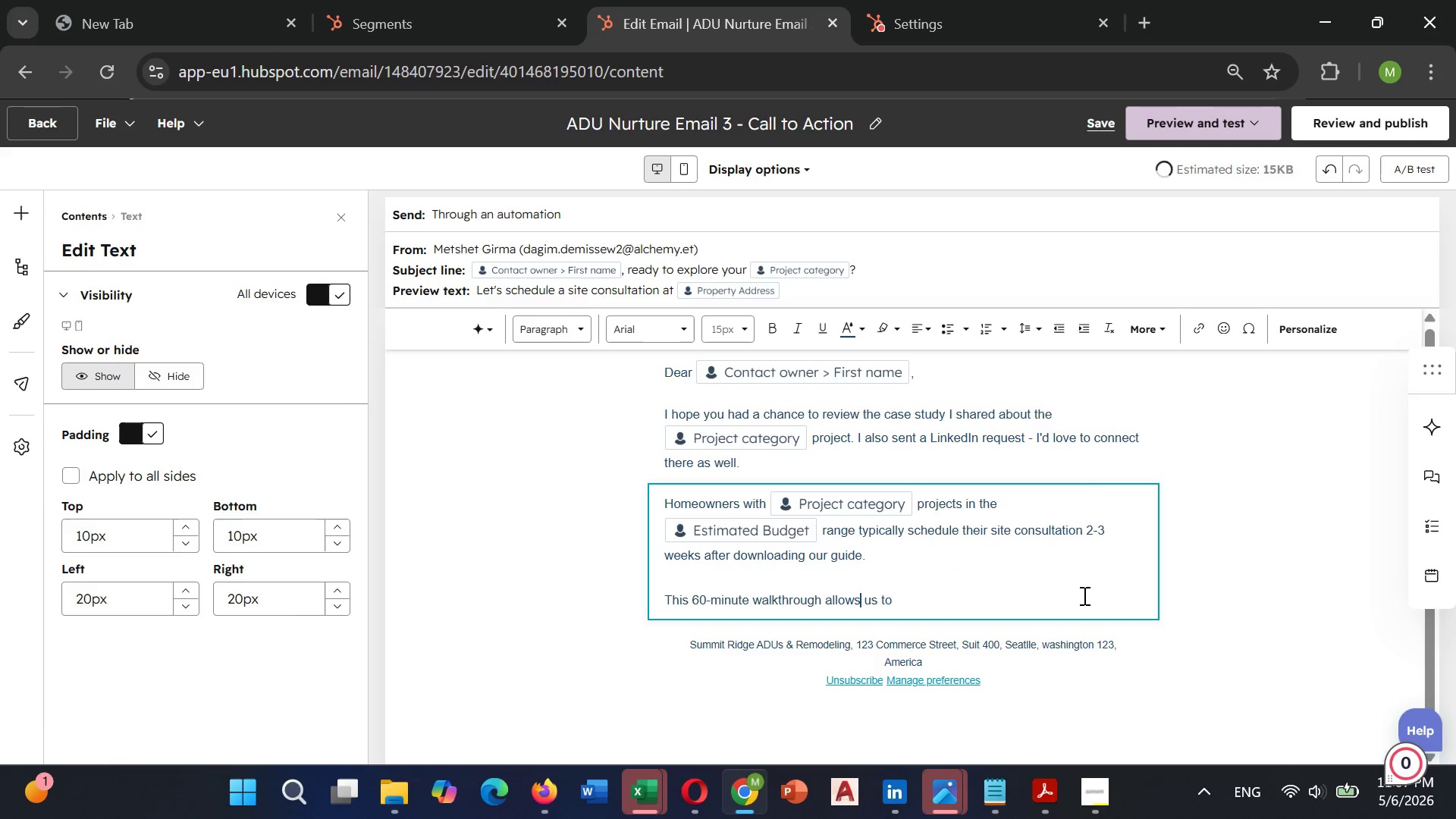 
key(Unknown)
 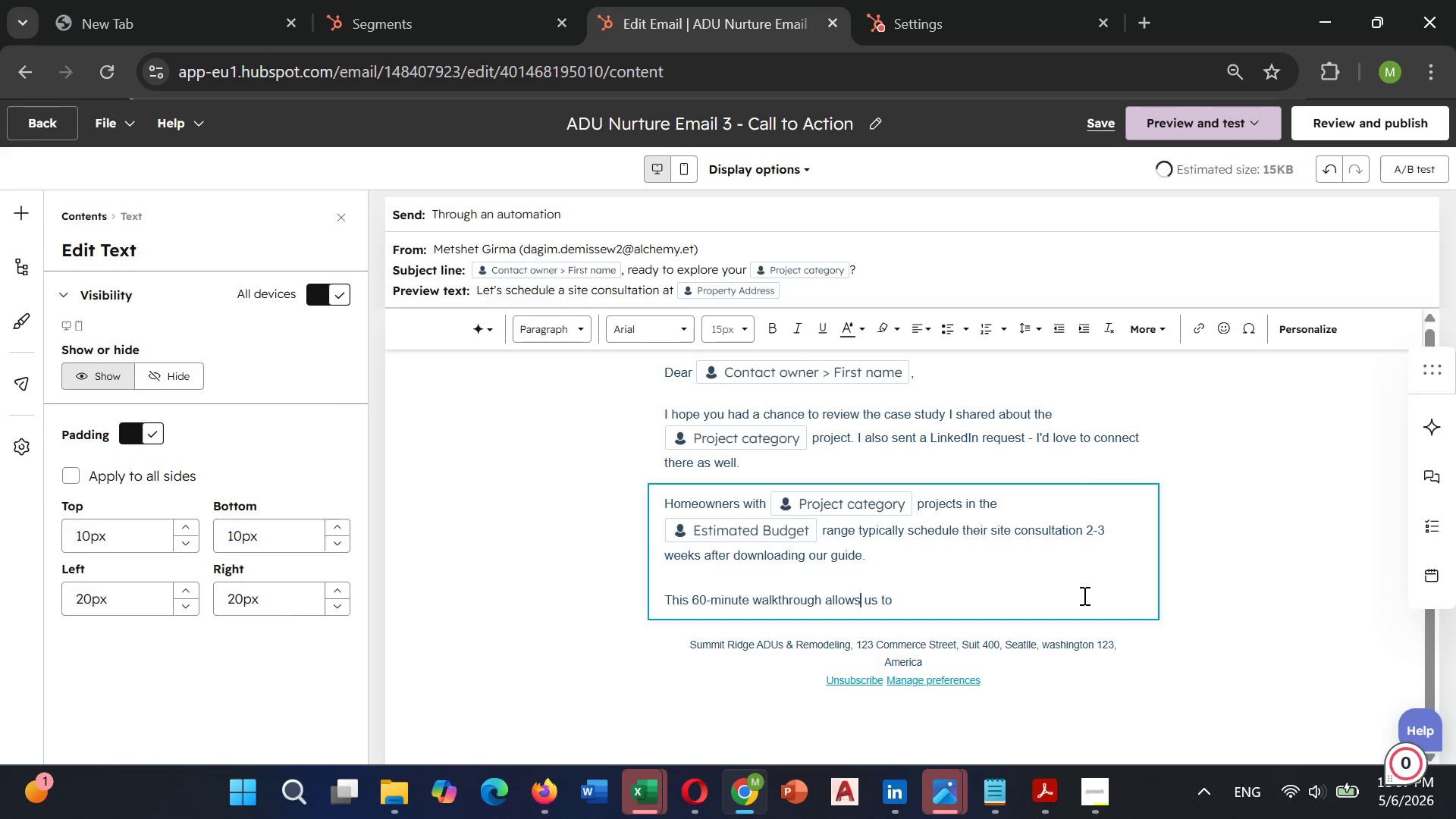 
key(Unknown)
 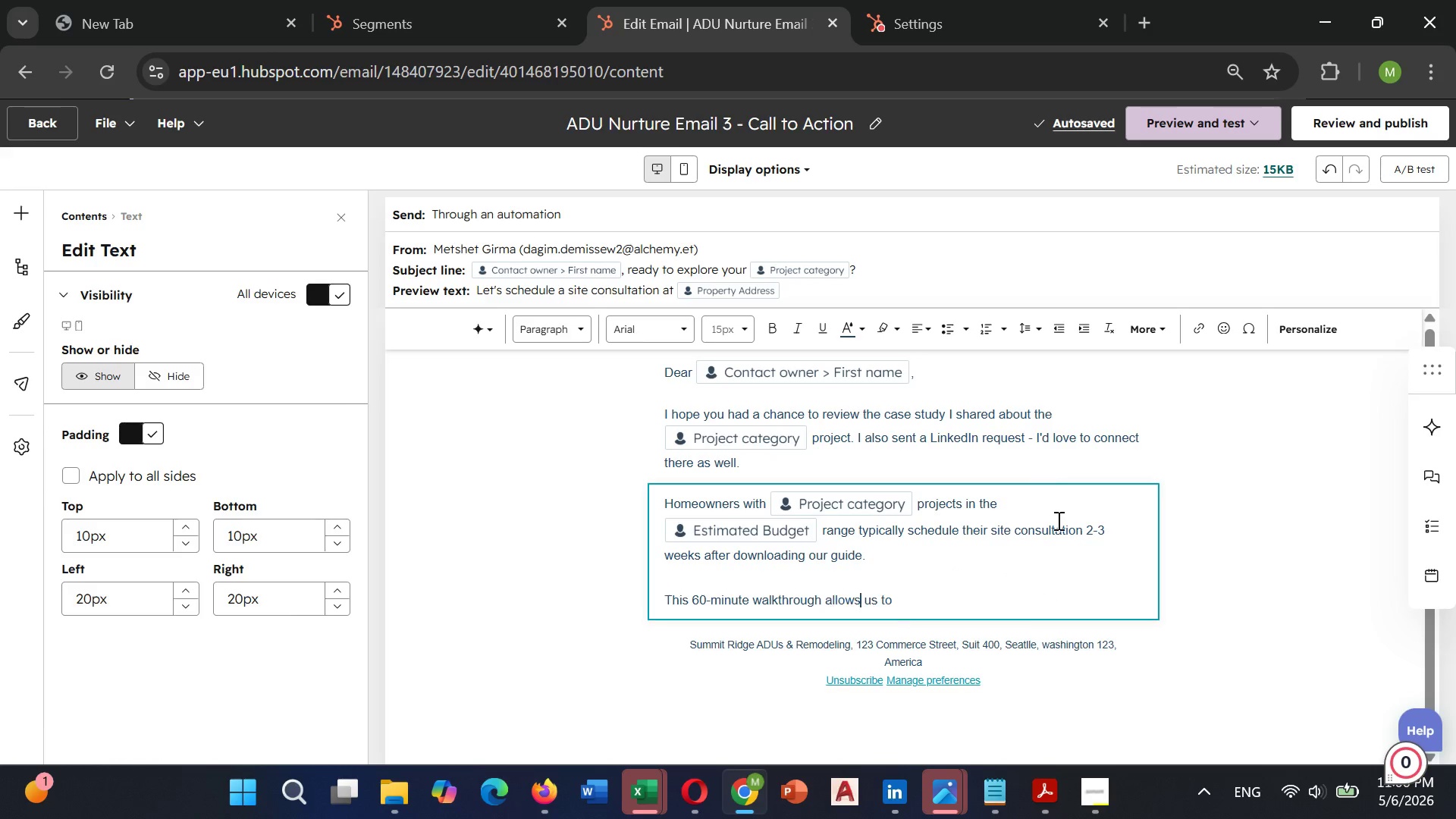 
key(Unknown)
 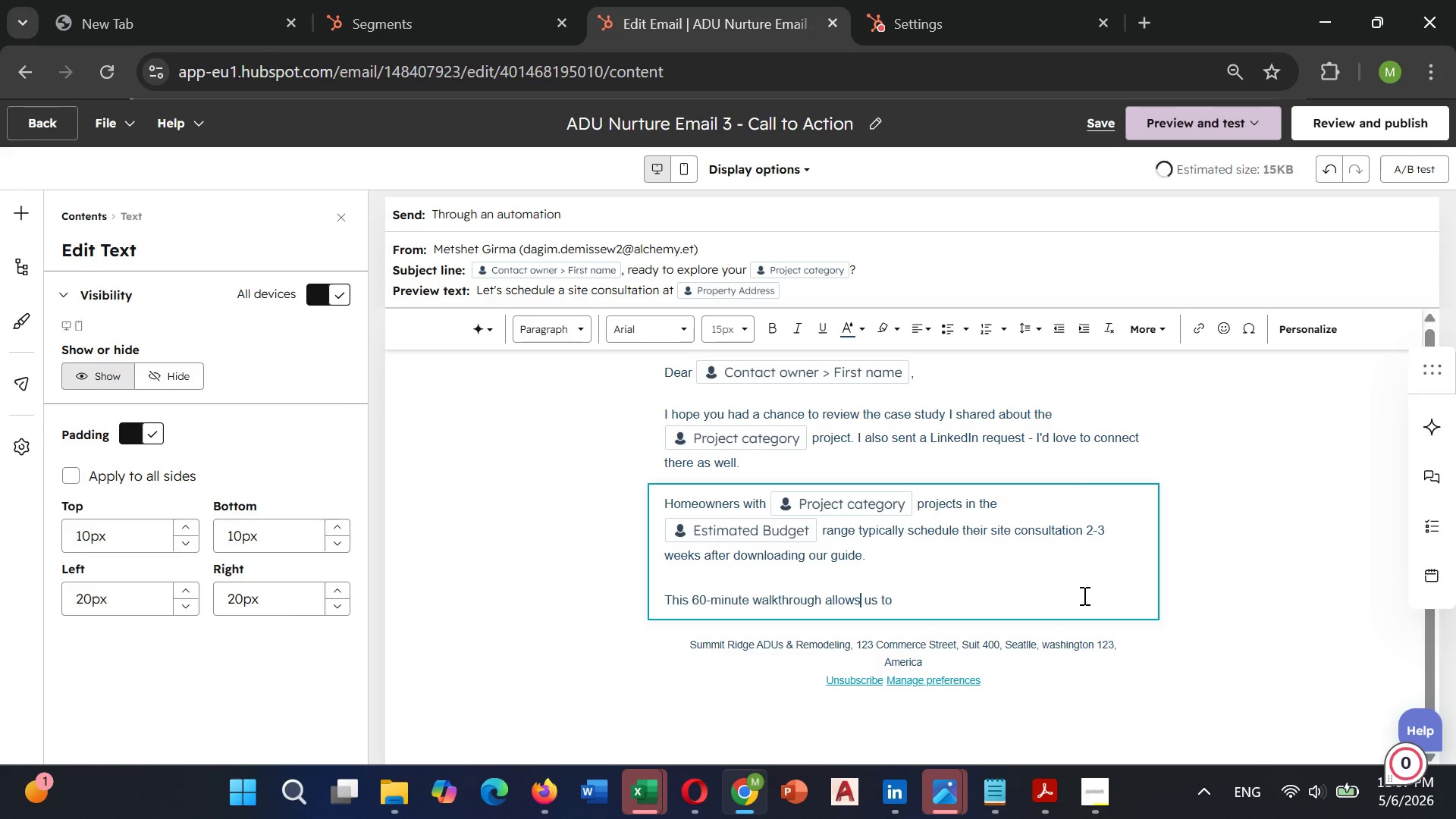 
key(Unknown)
 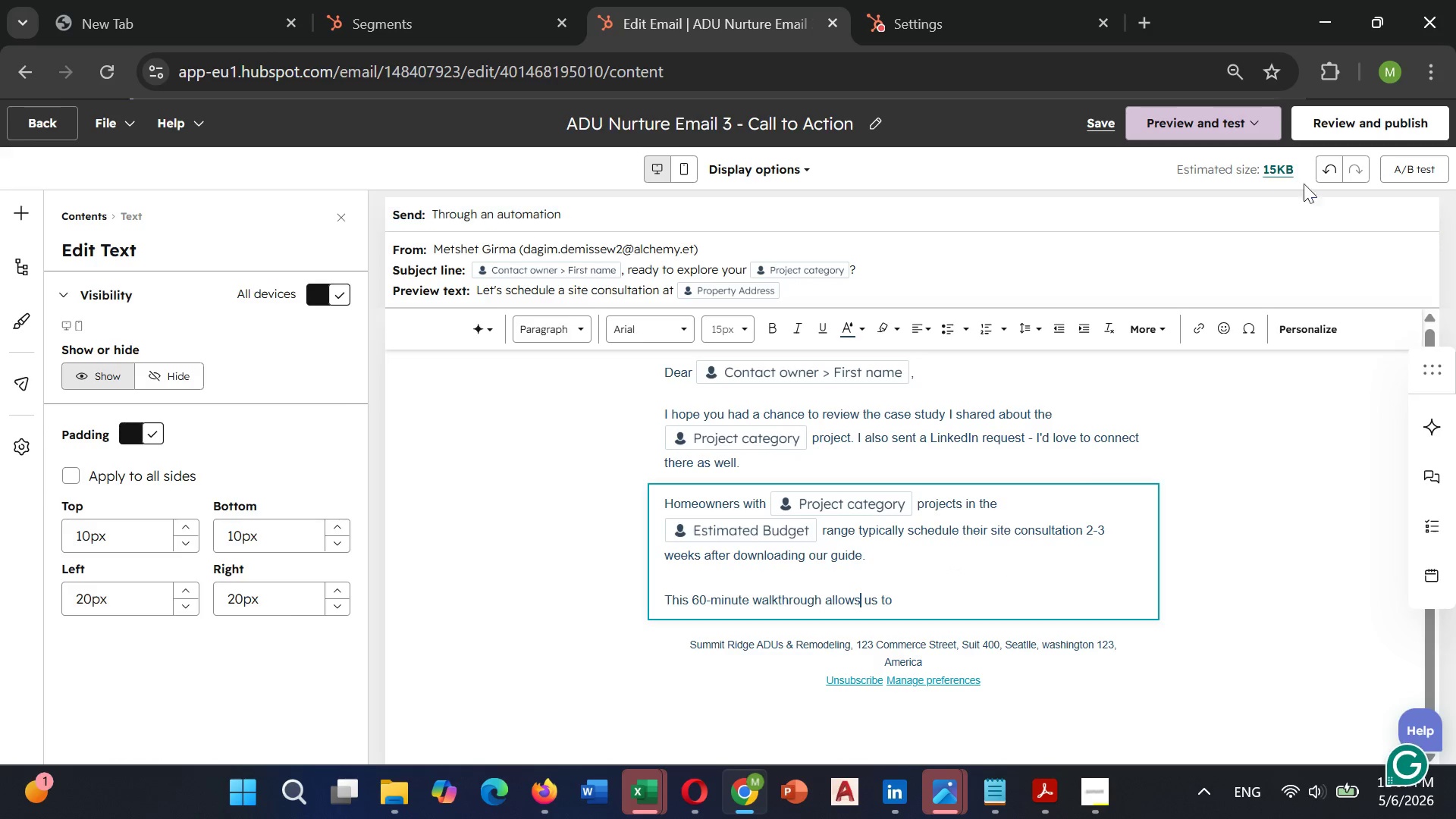 
left_click([1325, 178])
 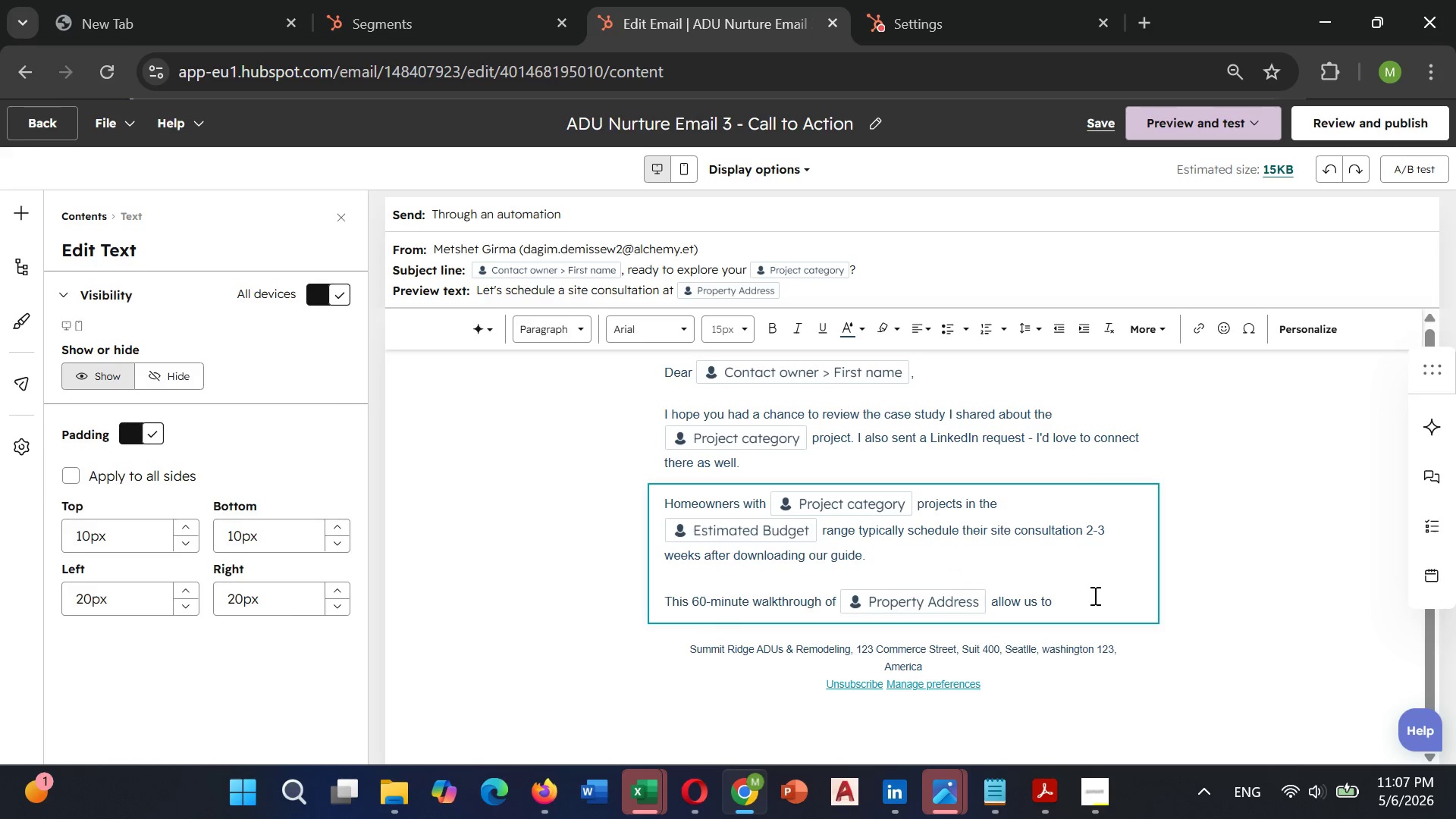 
left_click([1061, 598])
 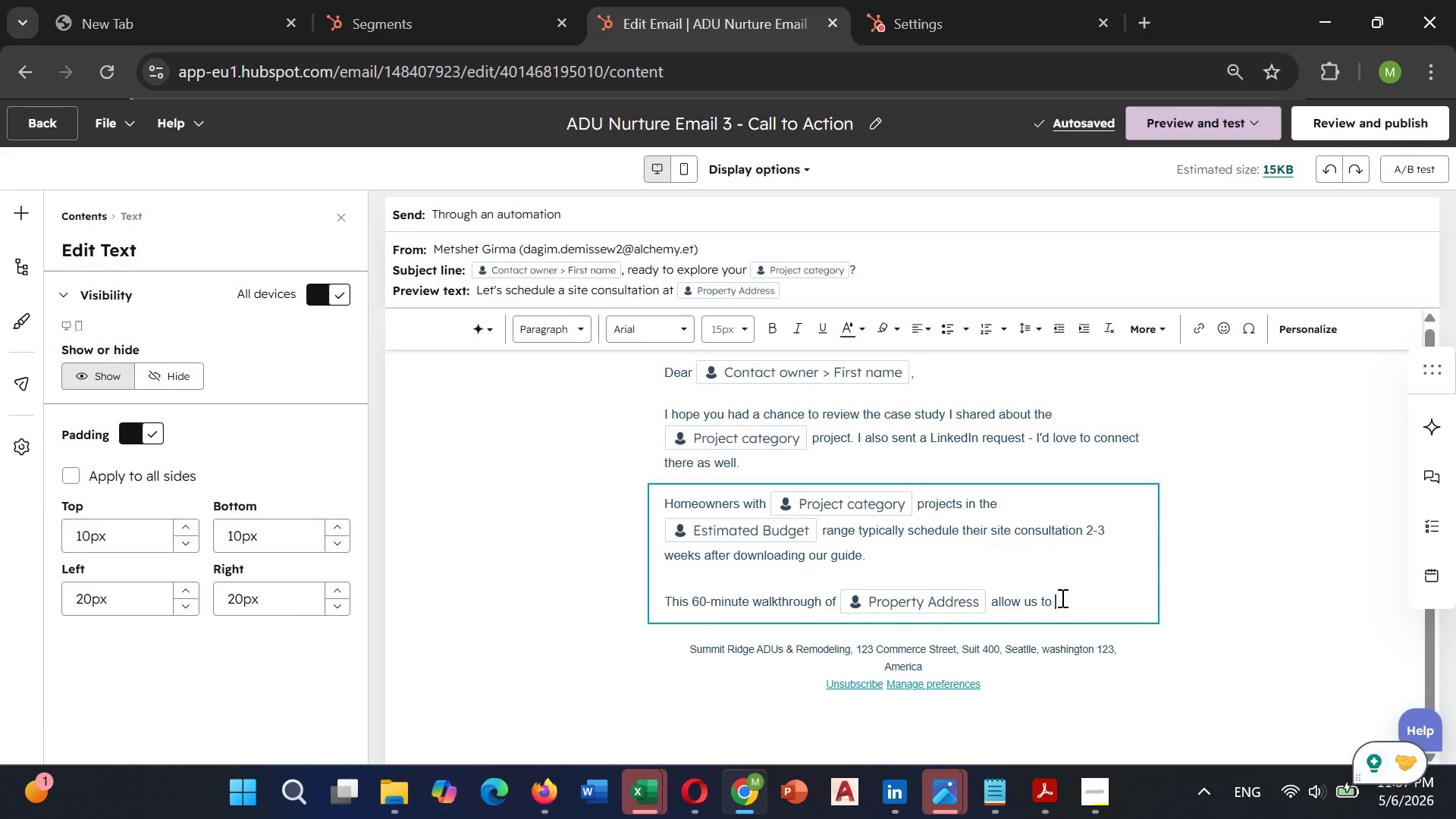 
key(Backspace)
 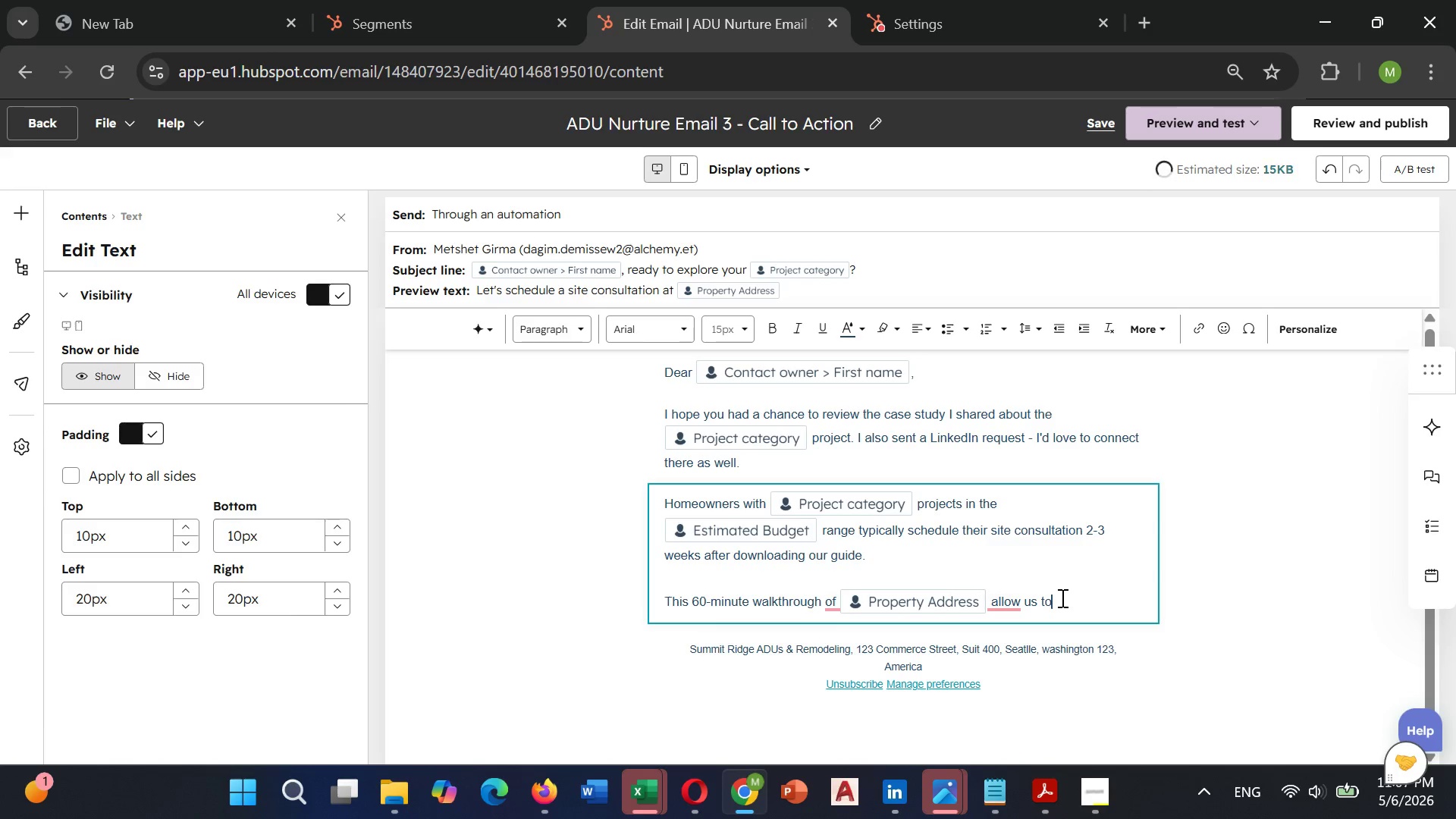 
key(Shift+Quote)
 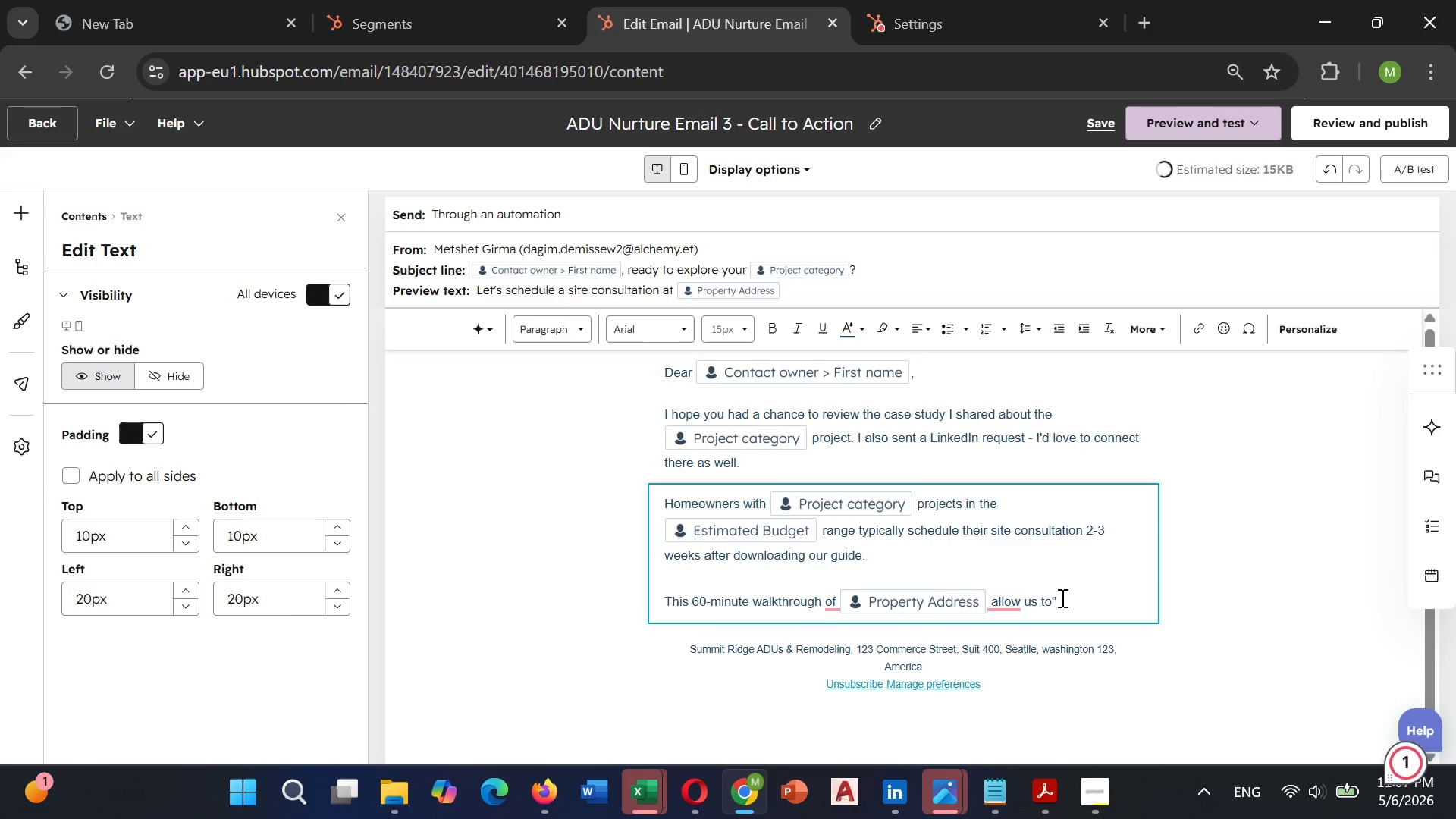 
key(Backspace)
 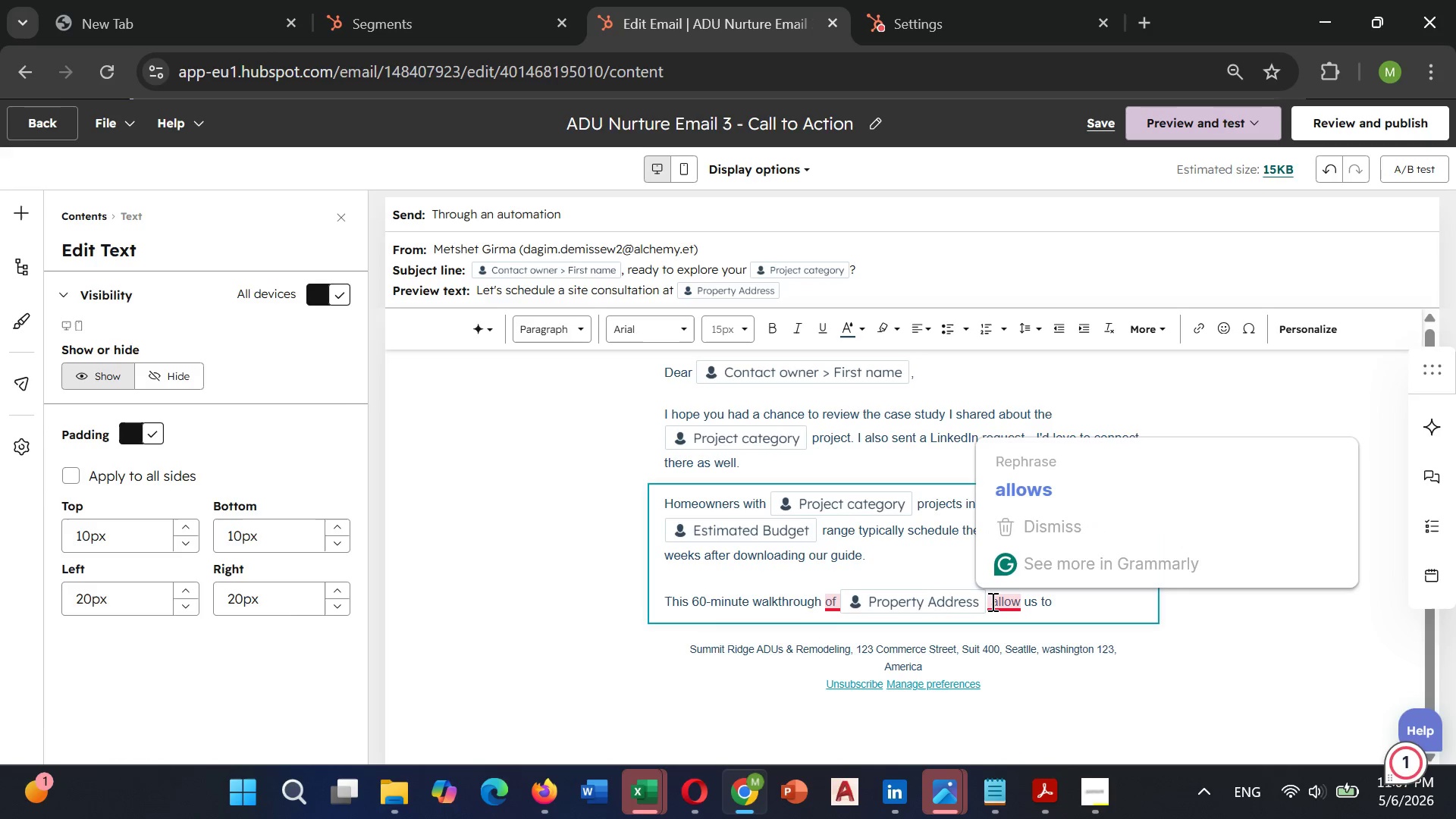 
left_click([991, 601])
 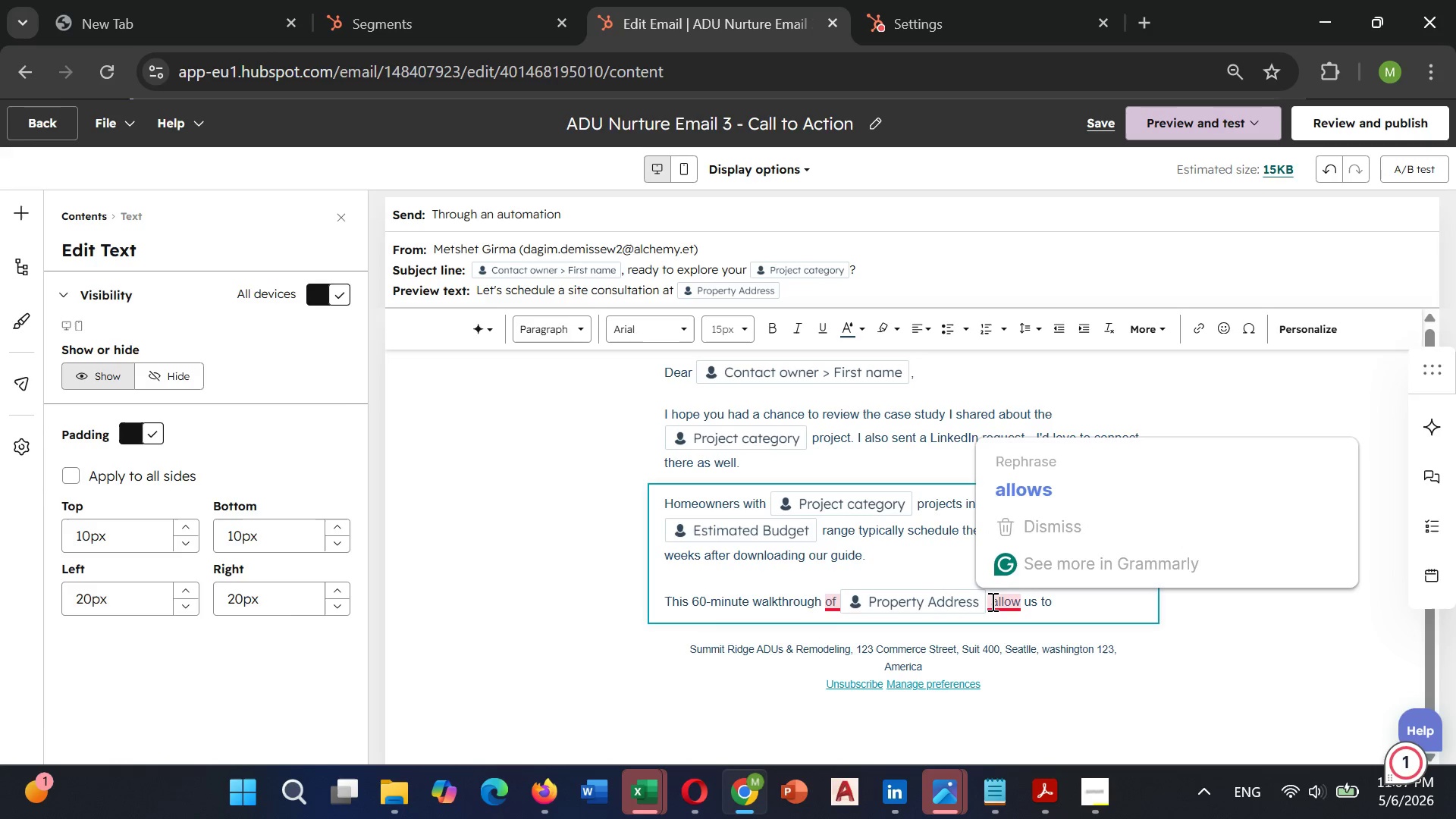 
key(Backspace)
 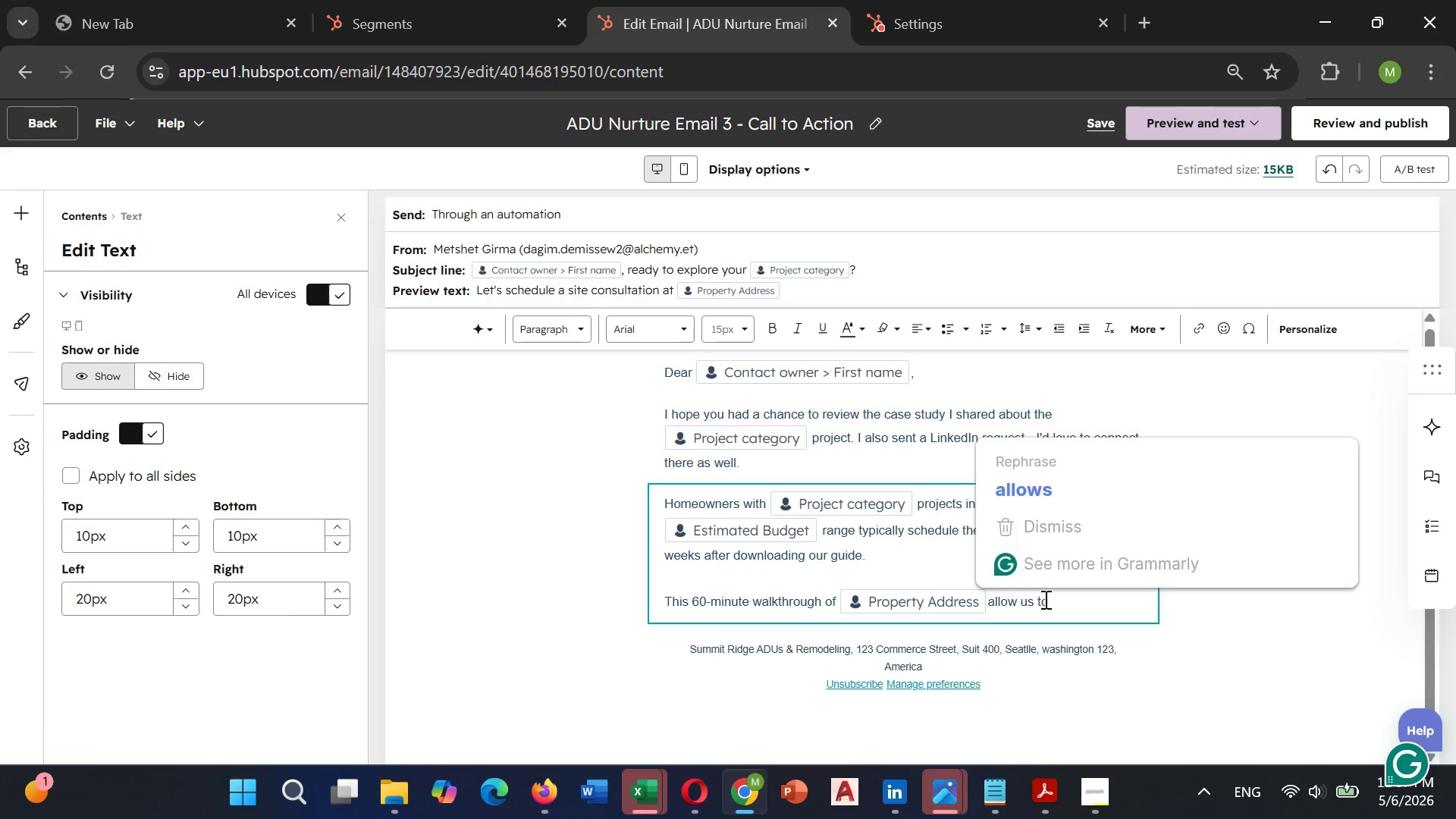 
left_click([1045, 599])
 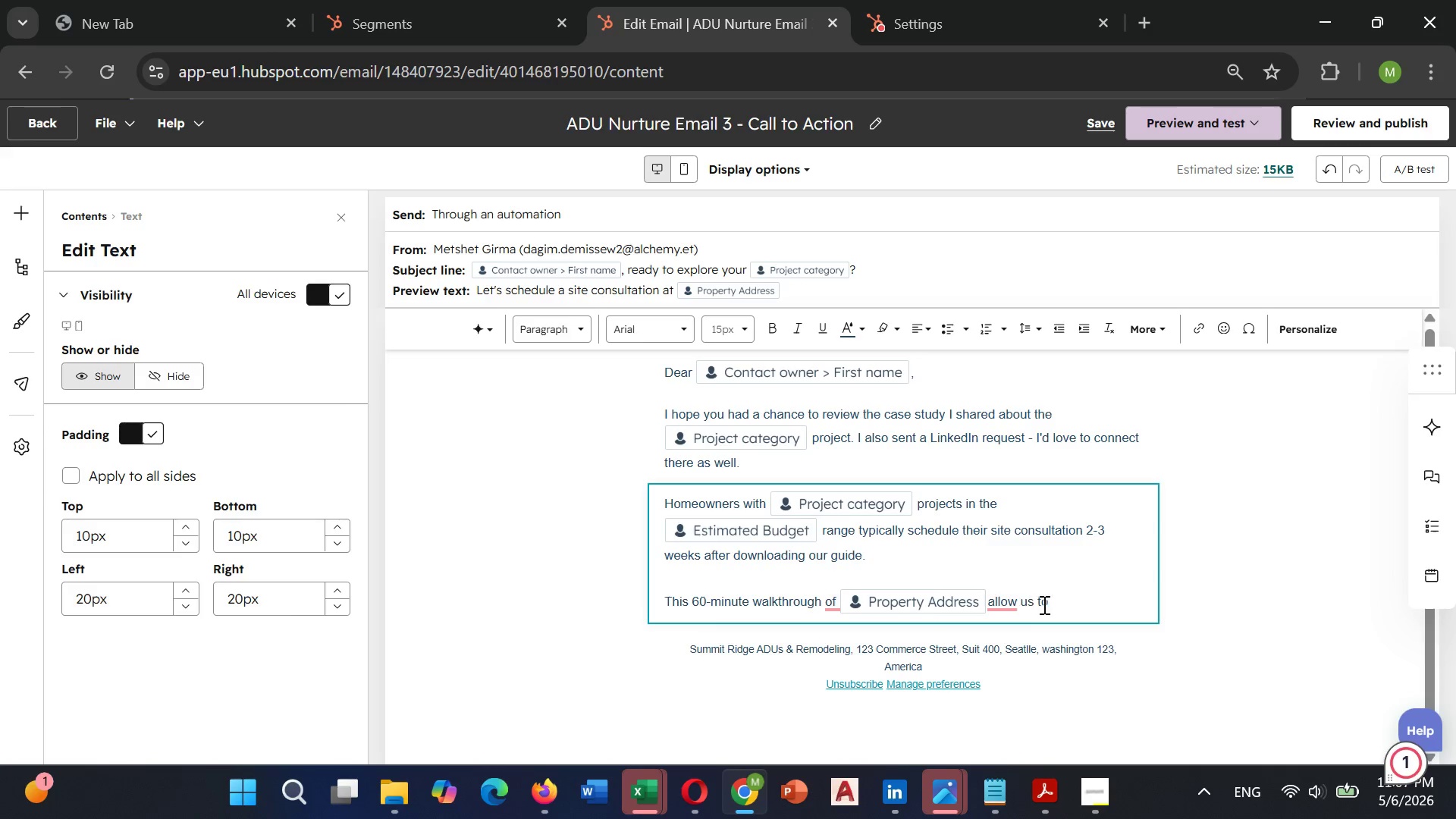 
left_click([1057, 604])
 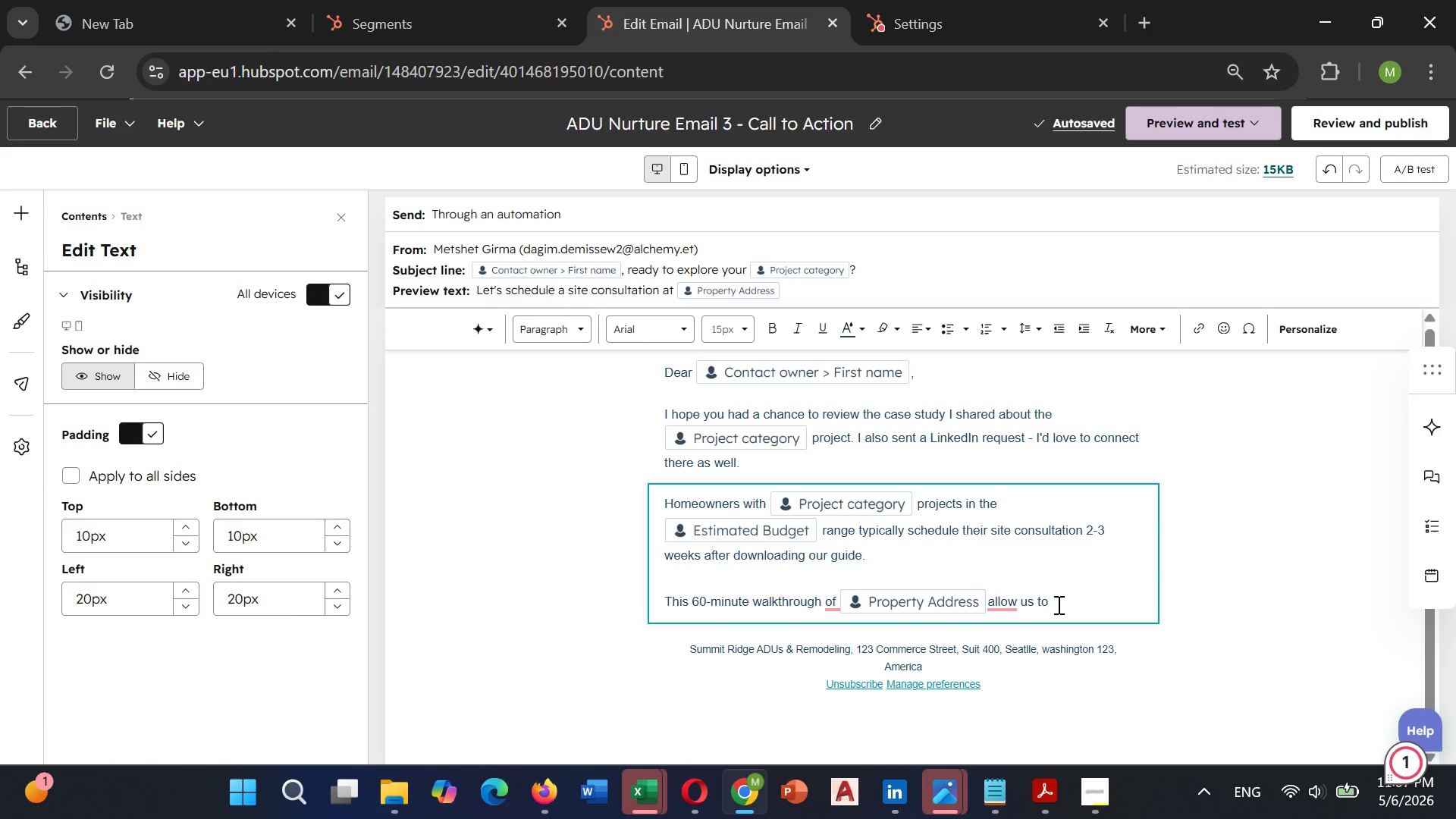 
key(Shift+Semicolon)
 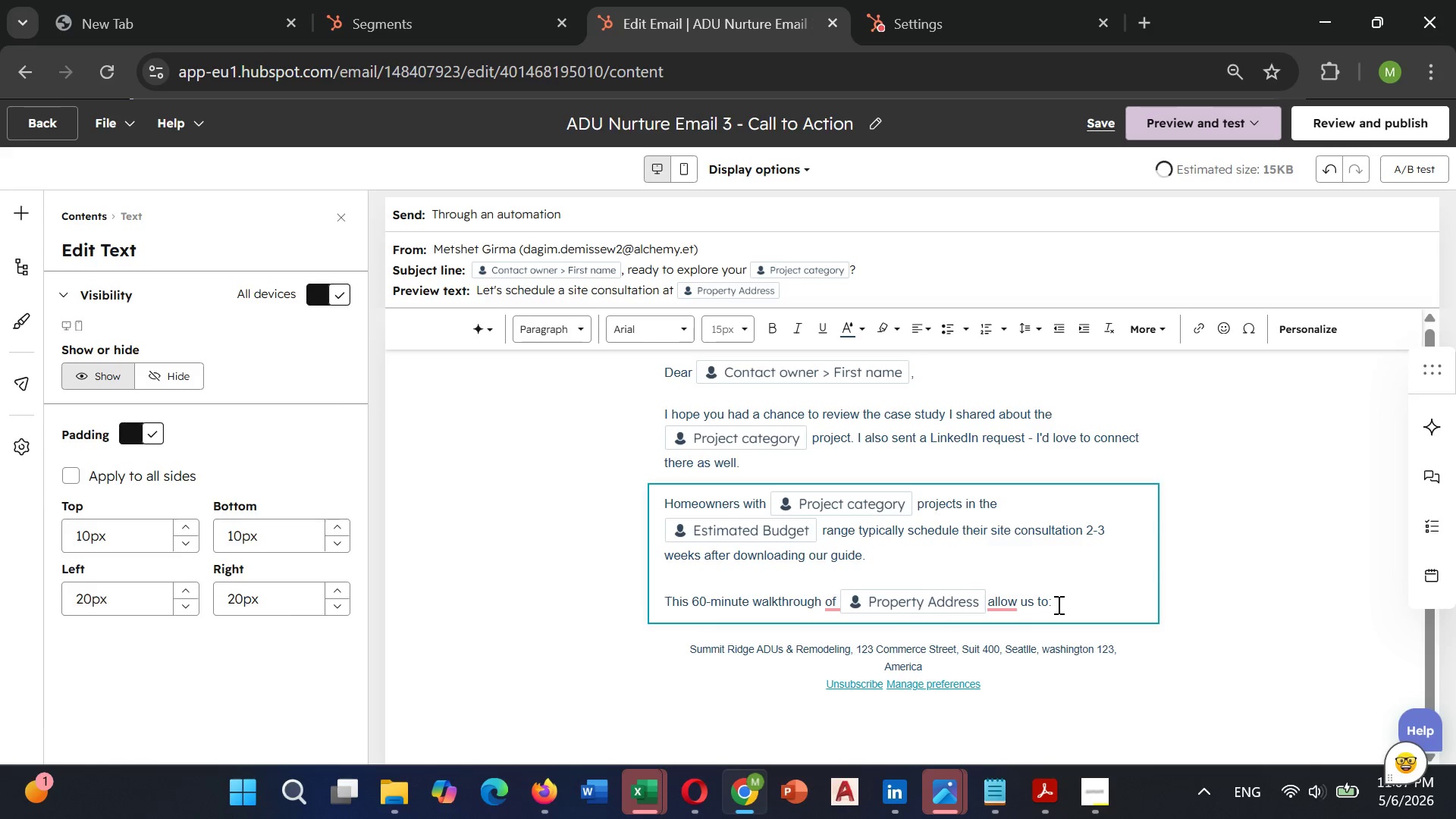 
key(Enter)
 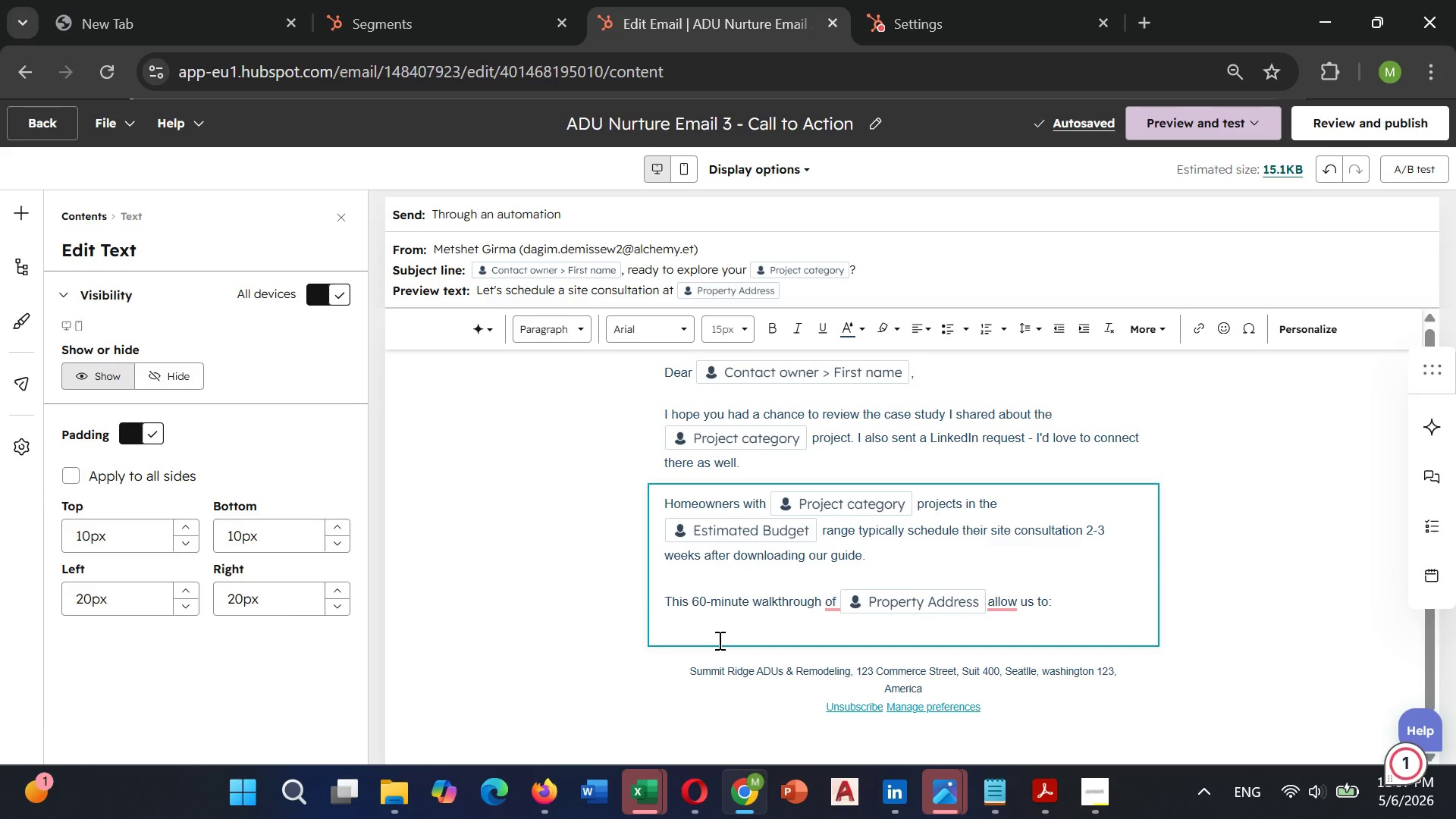 
wait(8.88)
 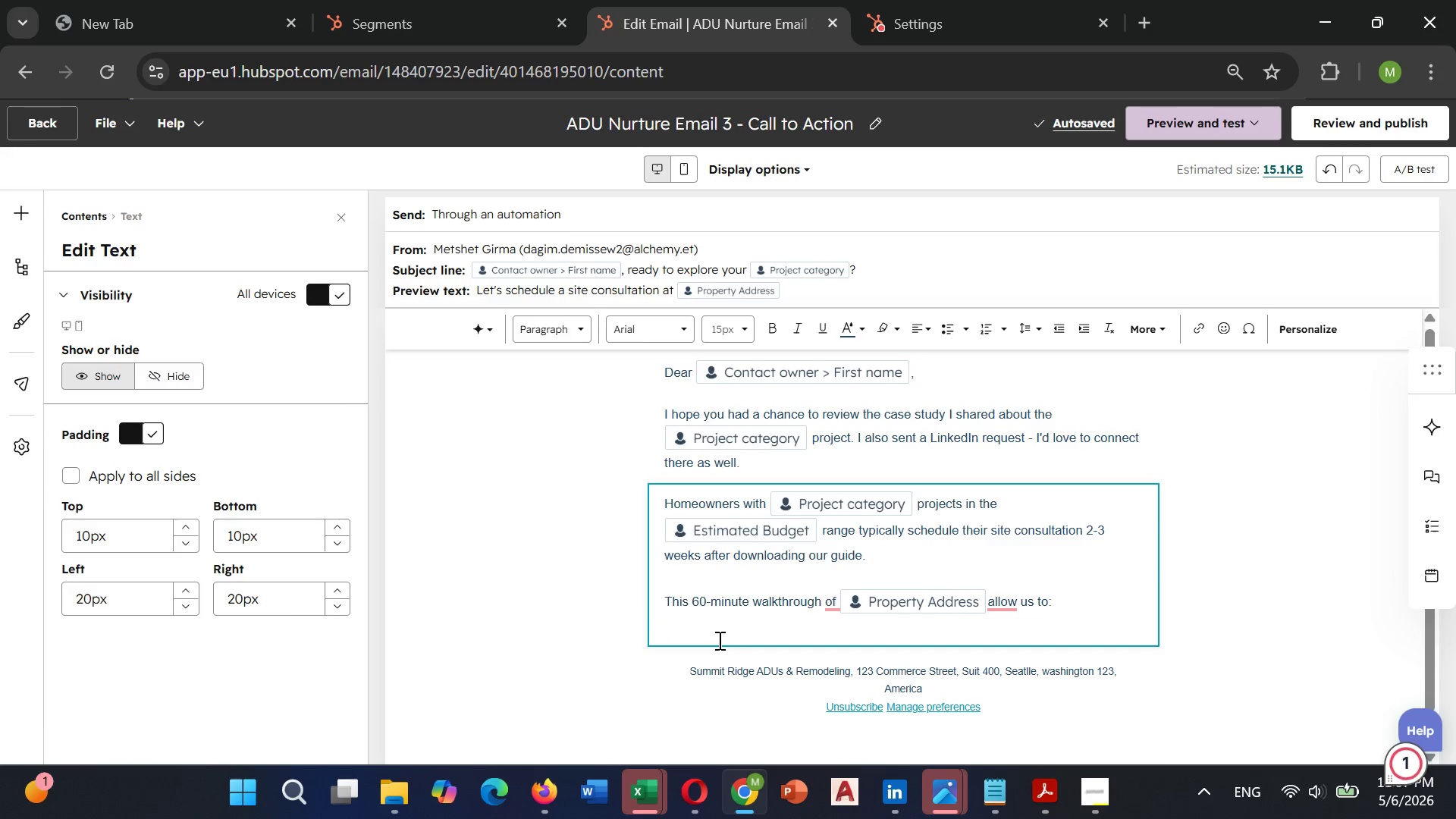 
left_click([709, 623])
 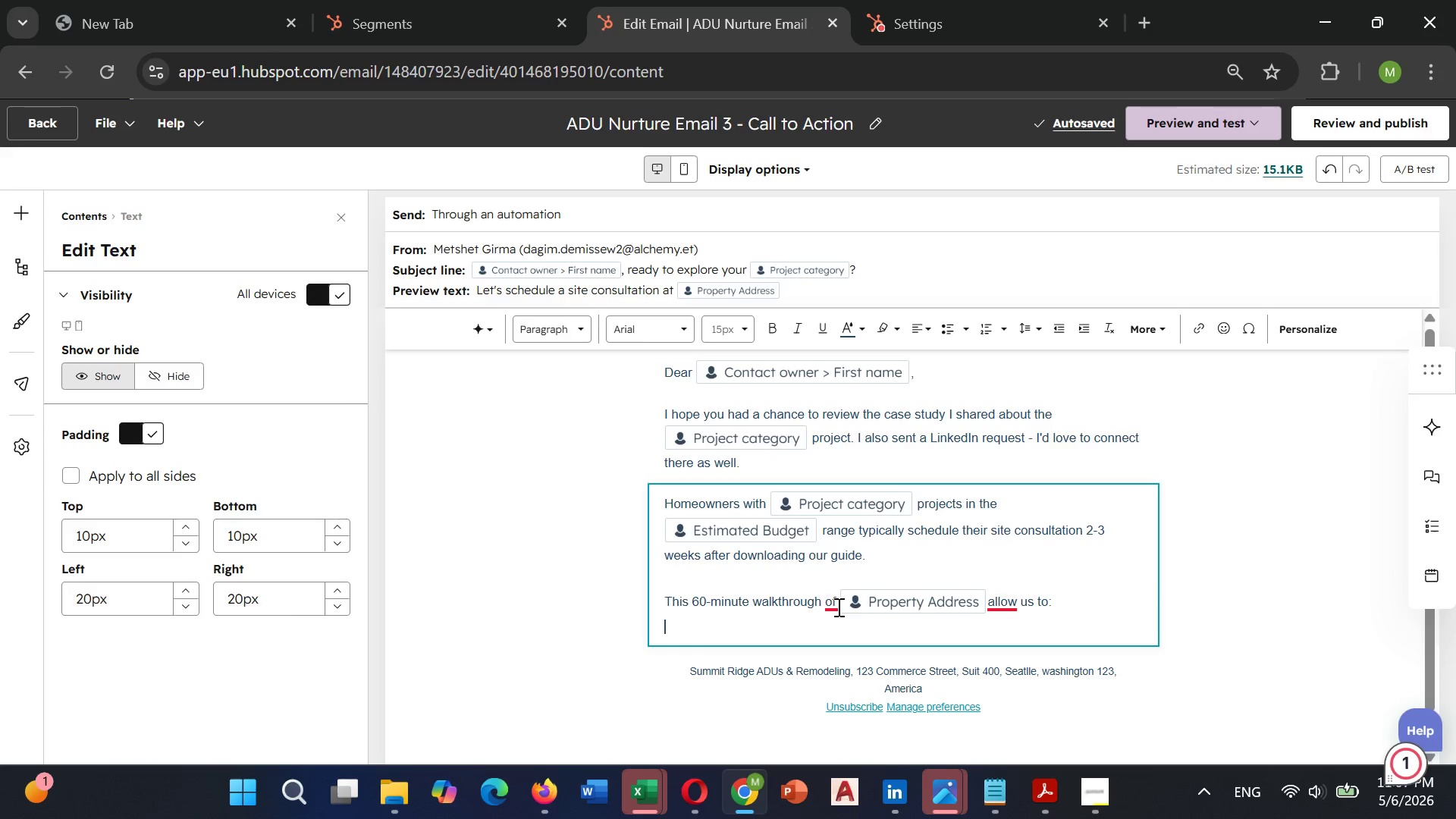 
left_click([837, 599])
 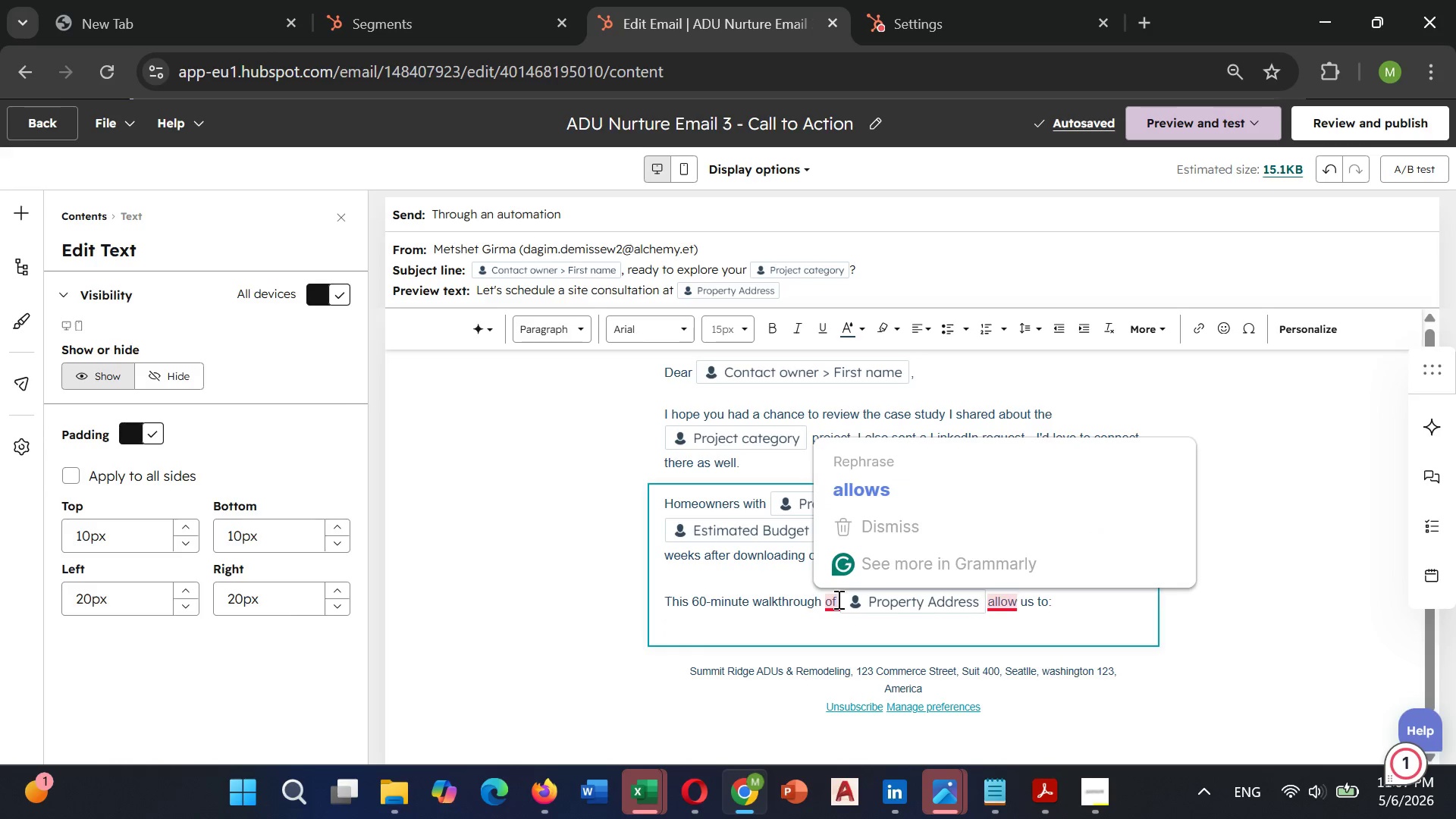 
key(Space)
 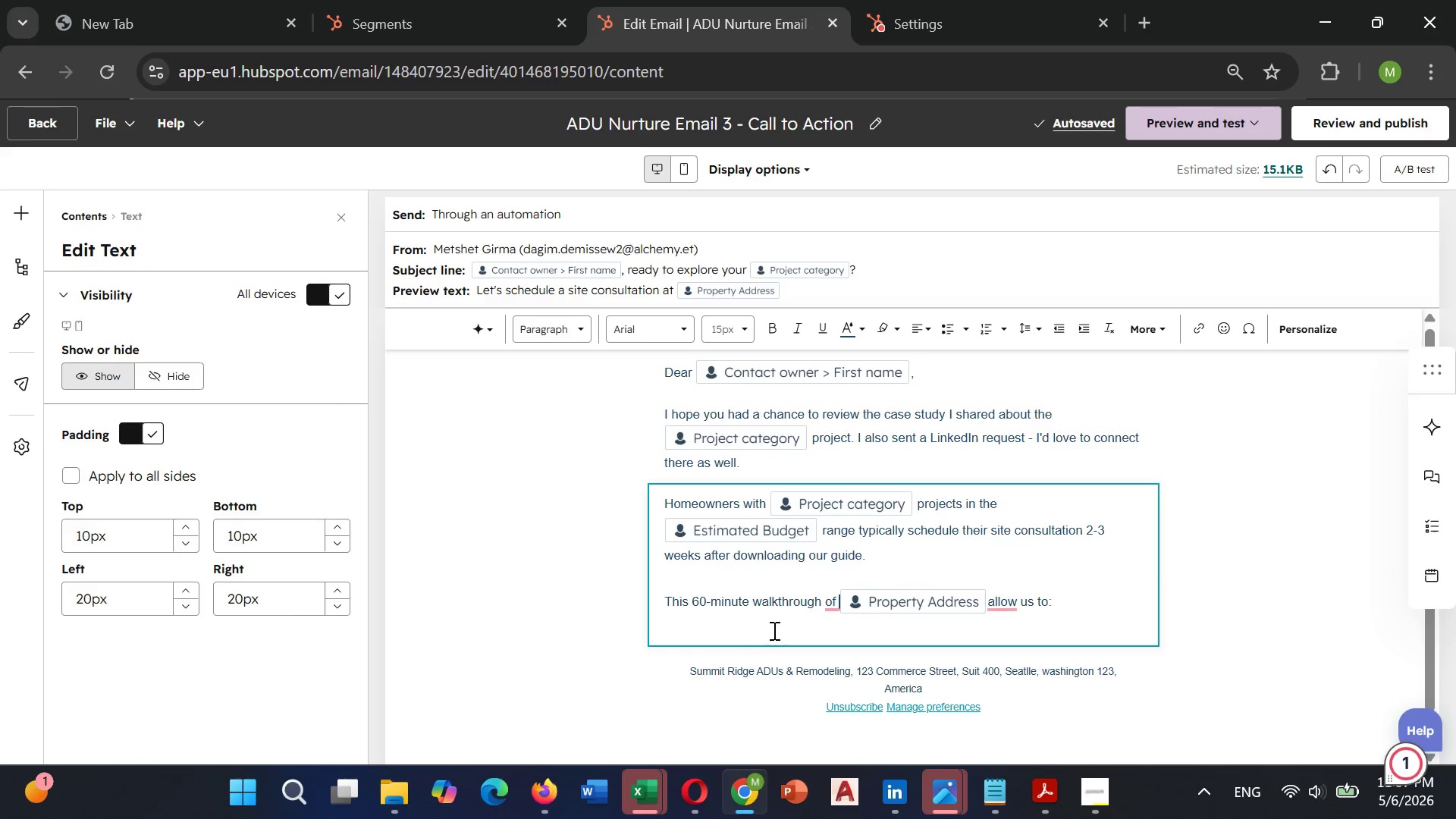 
left_click([674, 626])
 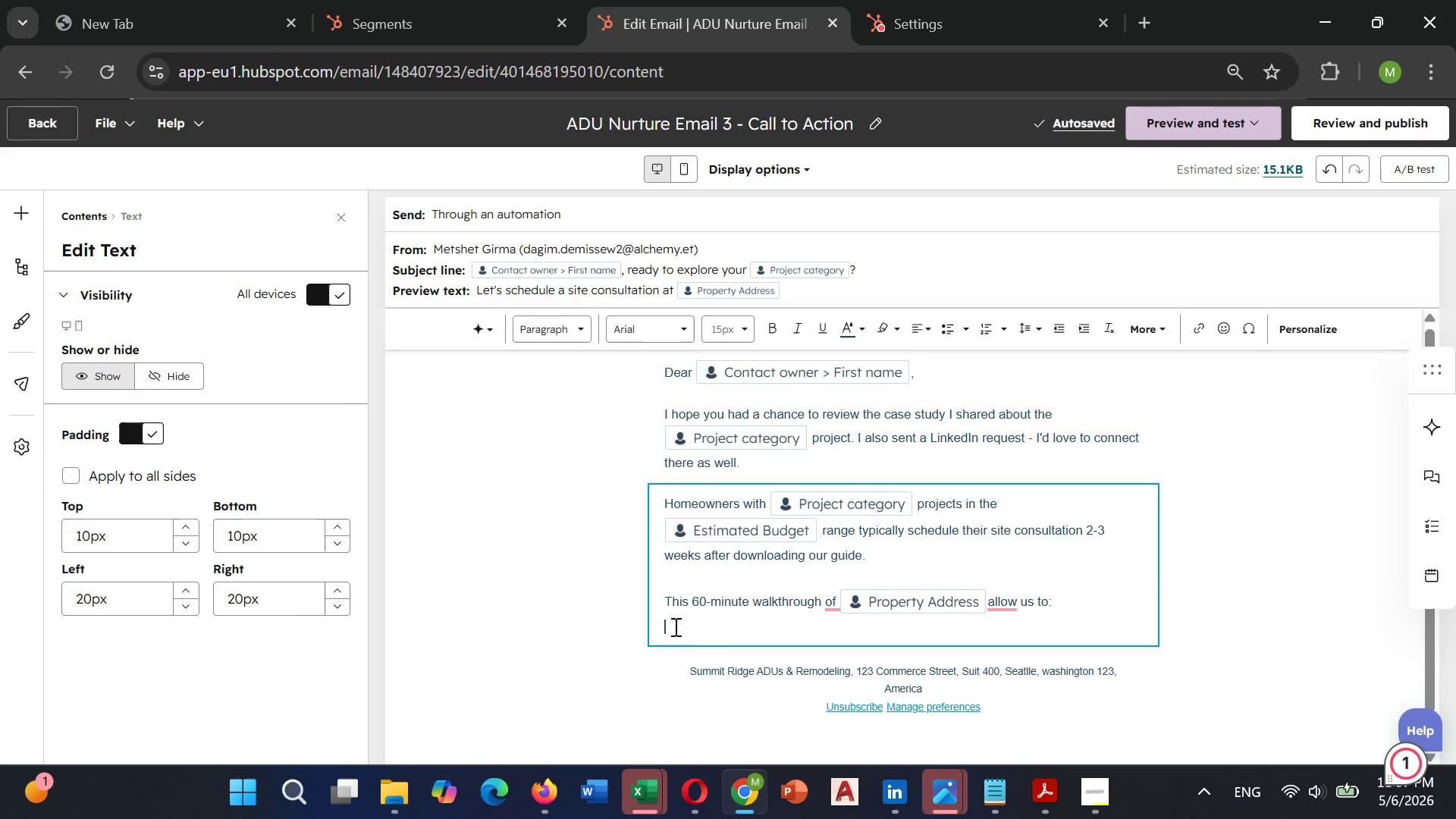 
type(-)
key(Backspace)
type(     -Ad)
key(Backspace)
type(ssess your property's)
 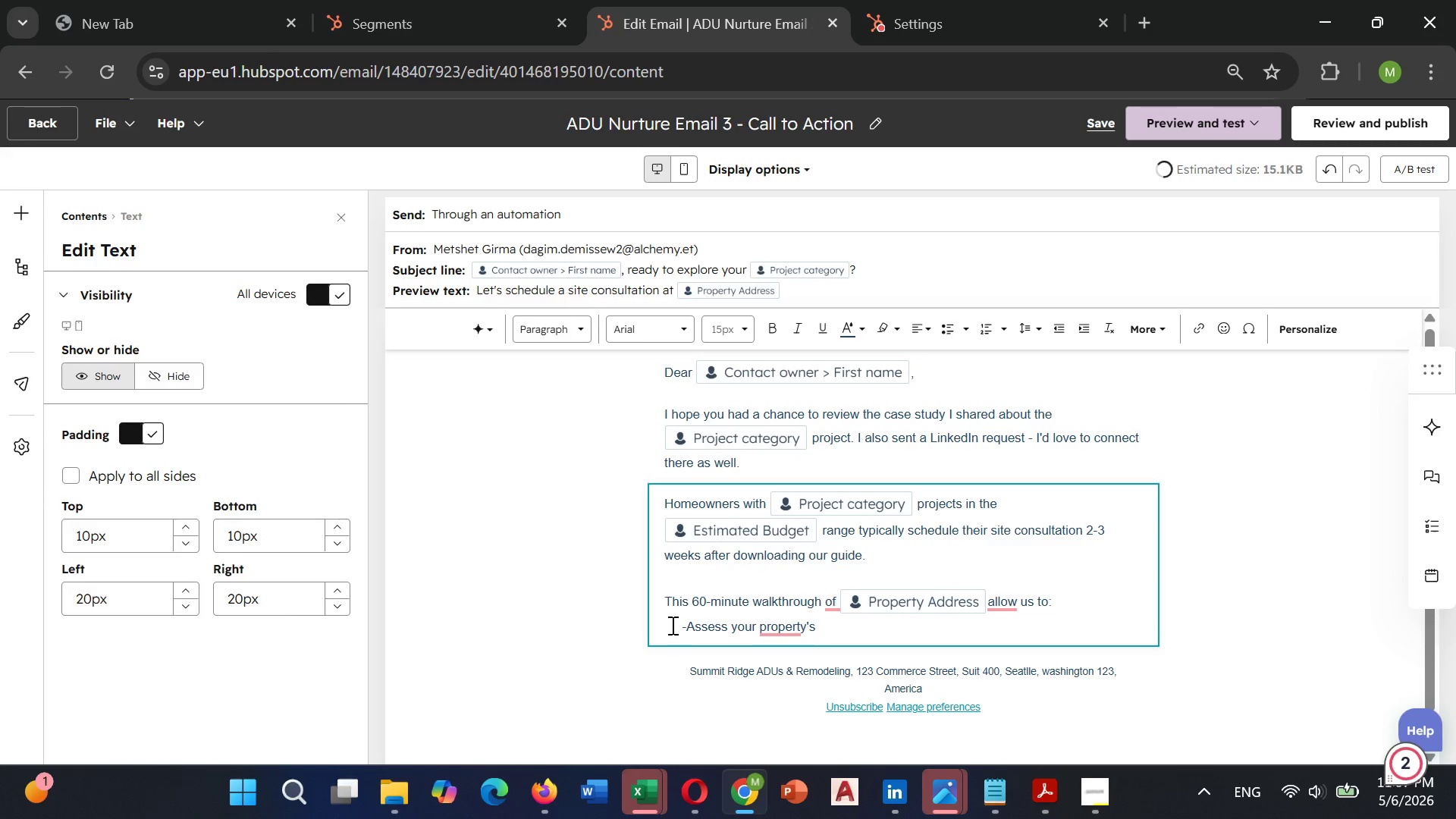 
type( specfic)
 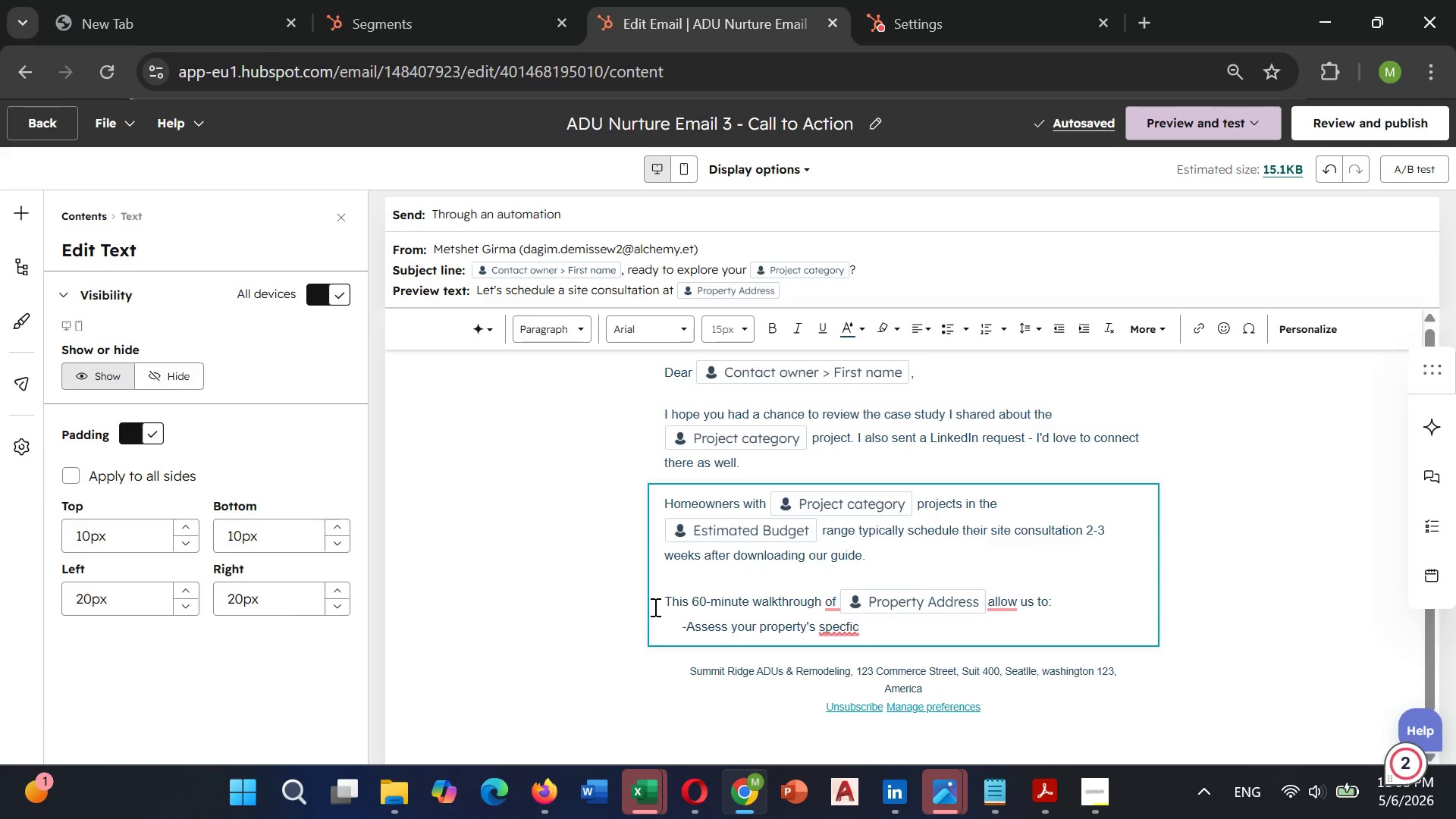 
wait(6.73)
 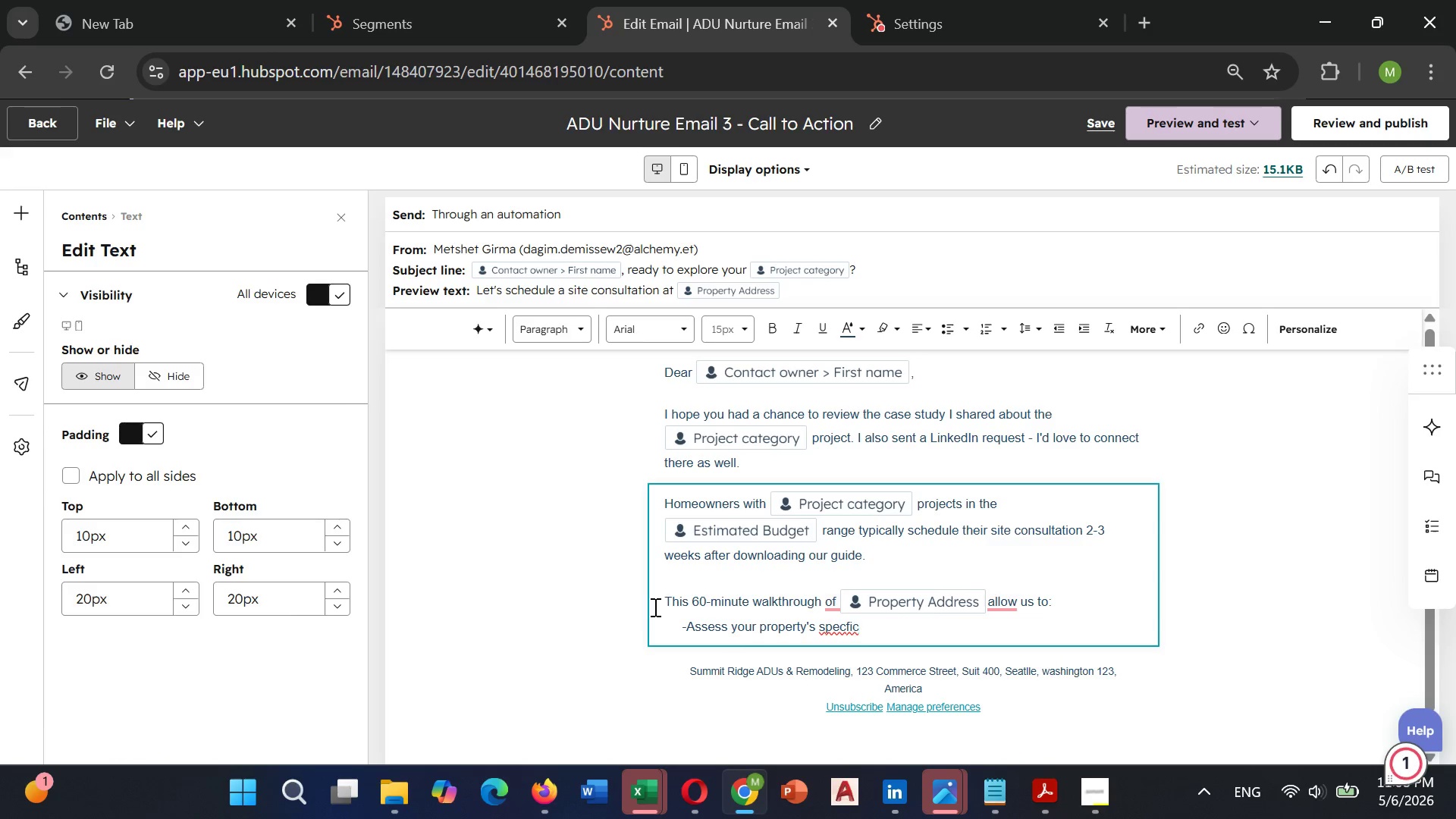 
left_click([843, 626])
 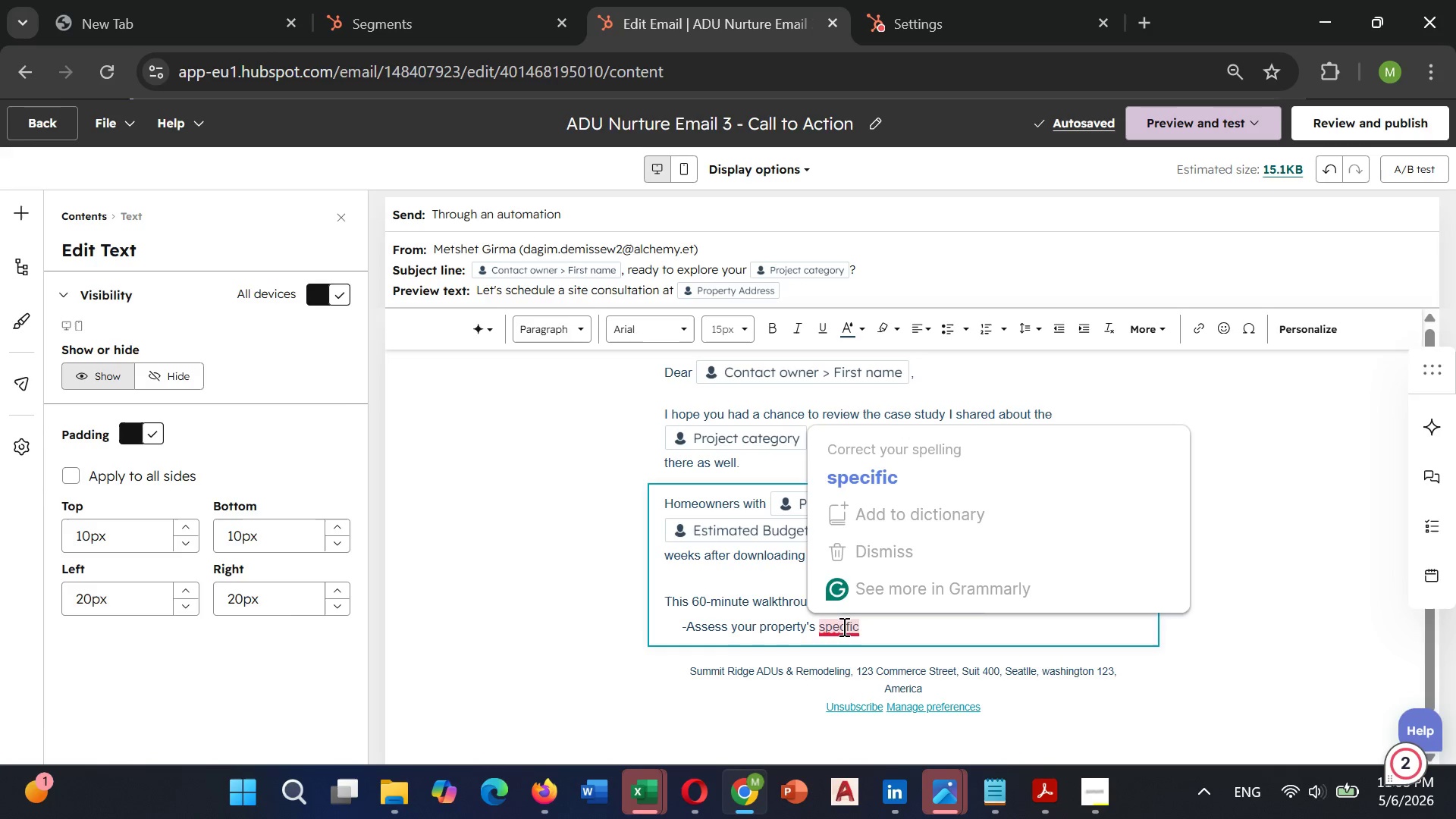 
key(I)
 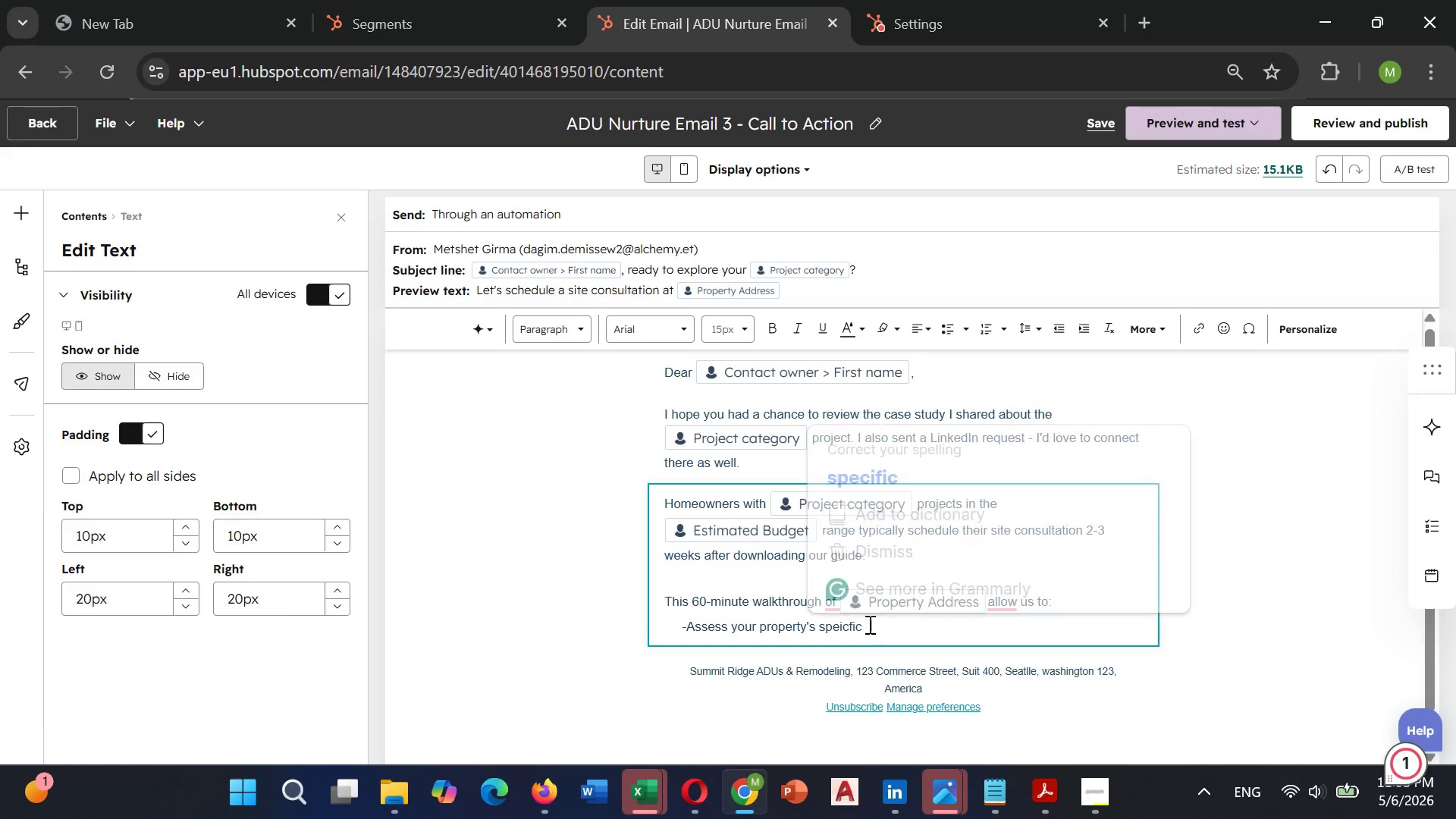 
left_click([868, 624])
 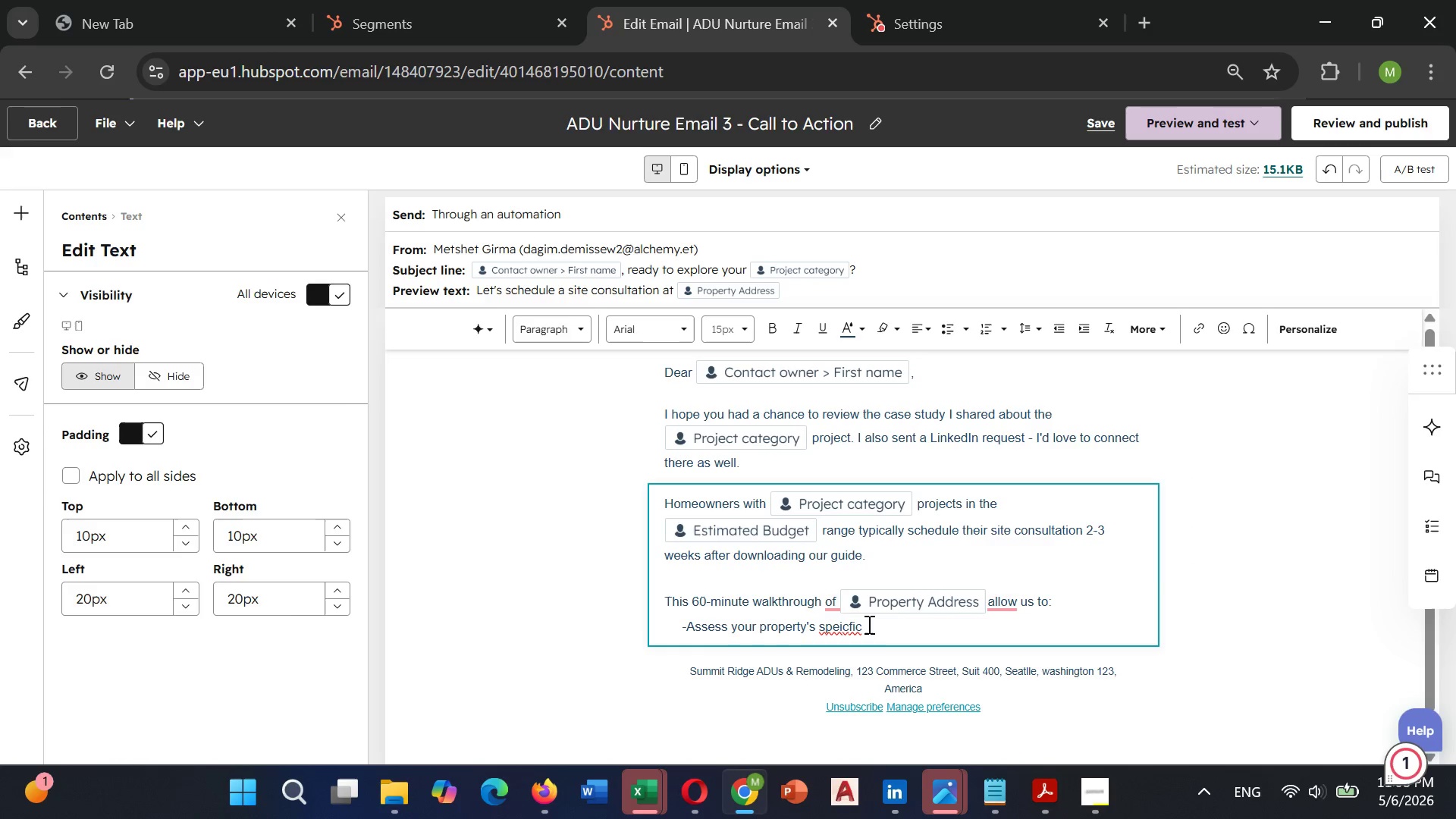 
key(ArrowLeft)
 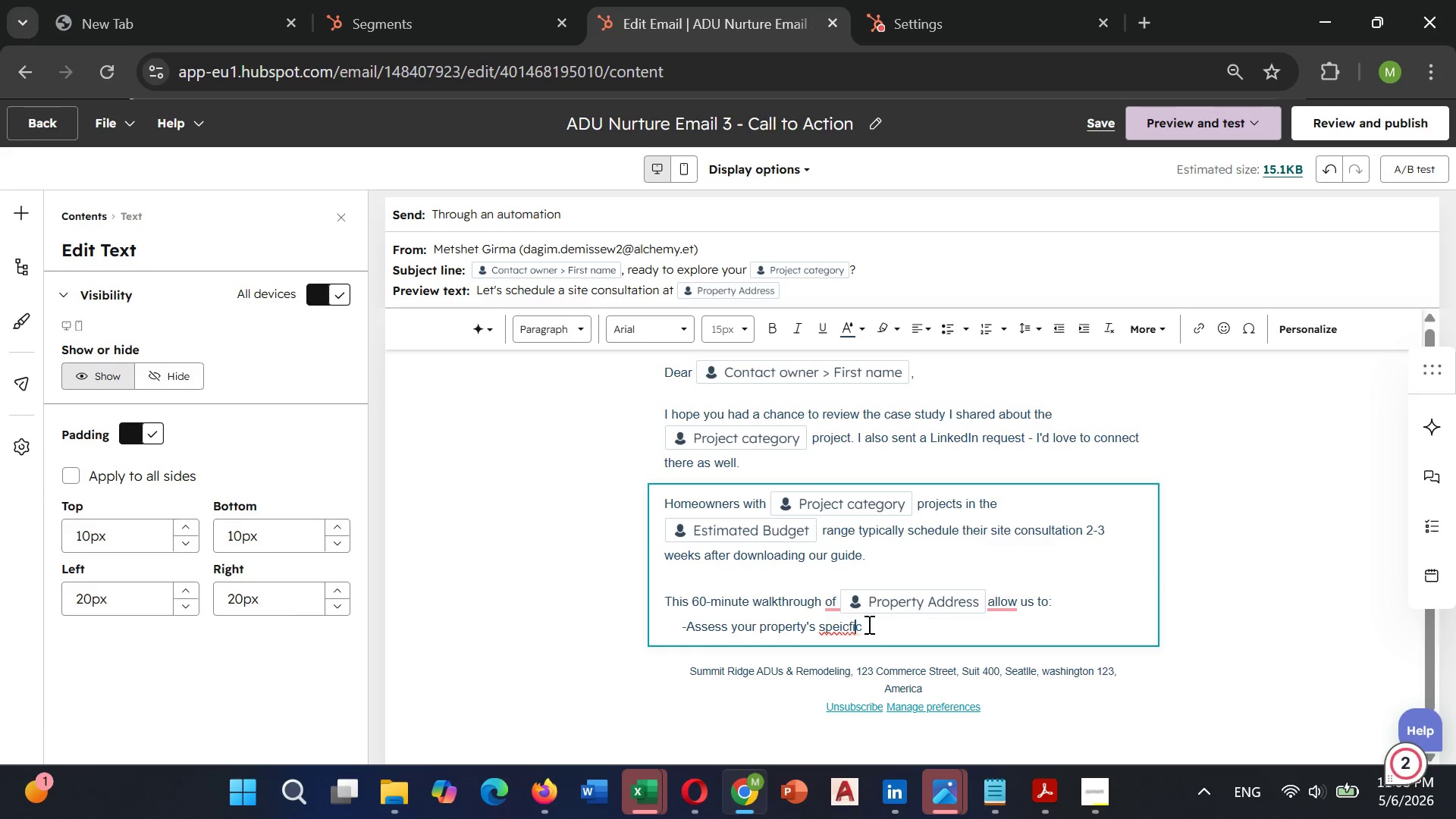 
key(ArrowLeft)
 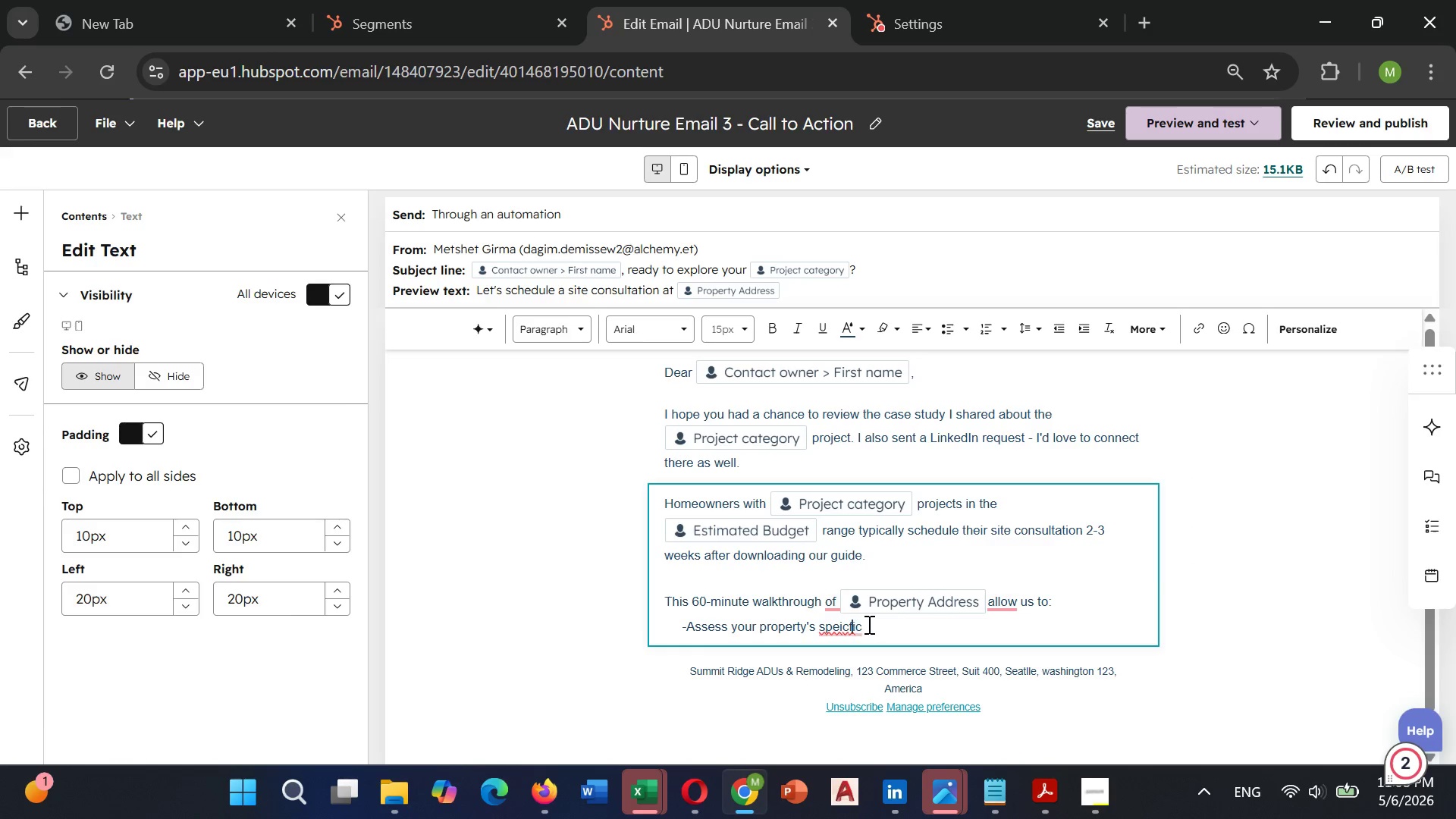 
key(ArrowLeft)
 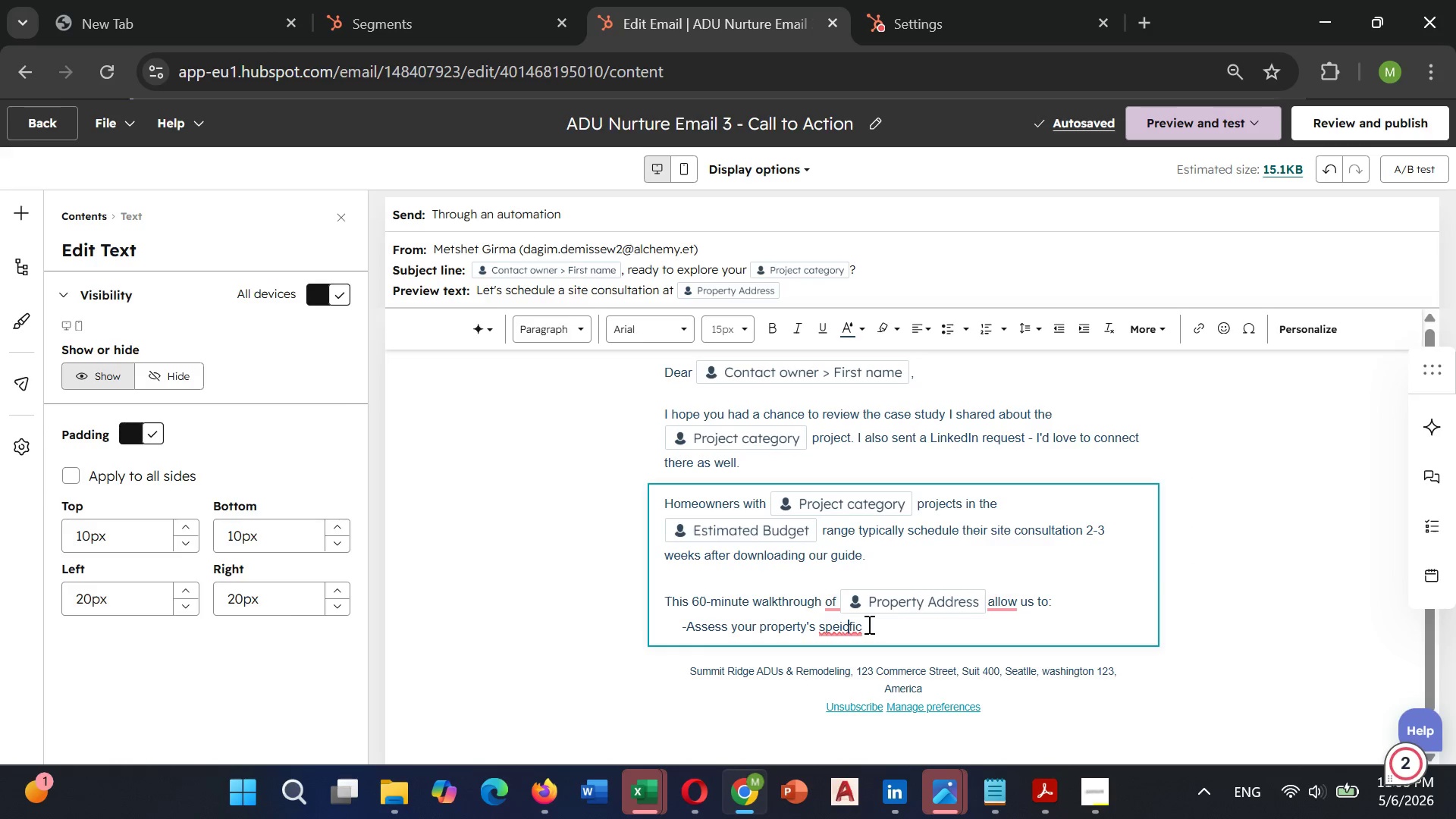 
key(I)
 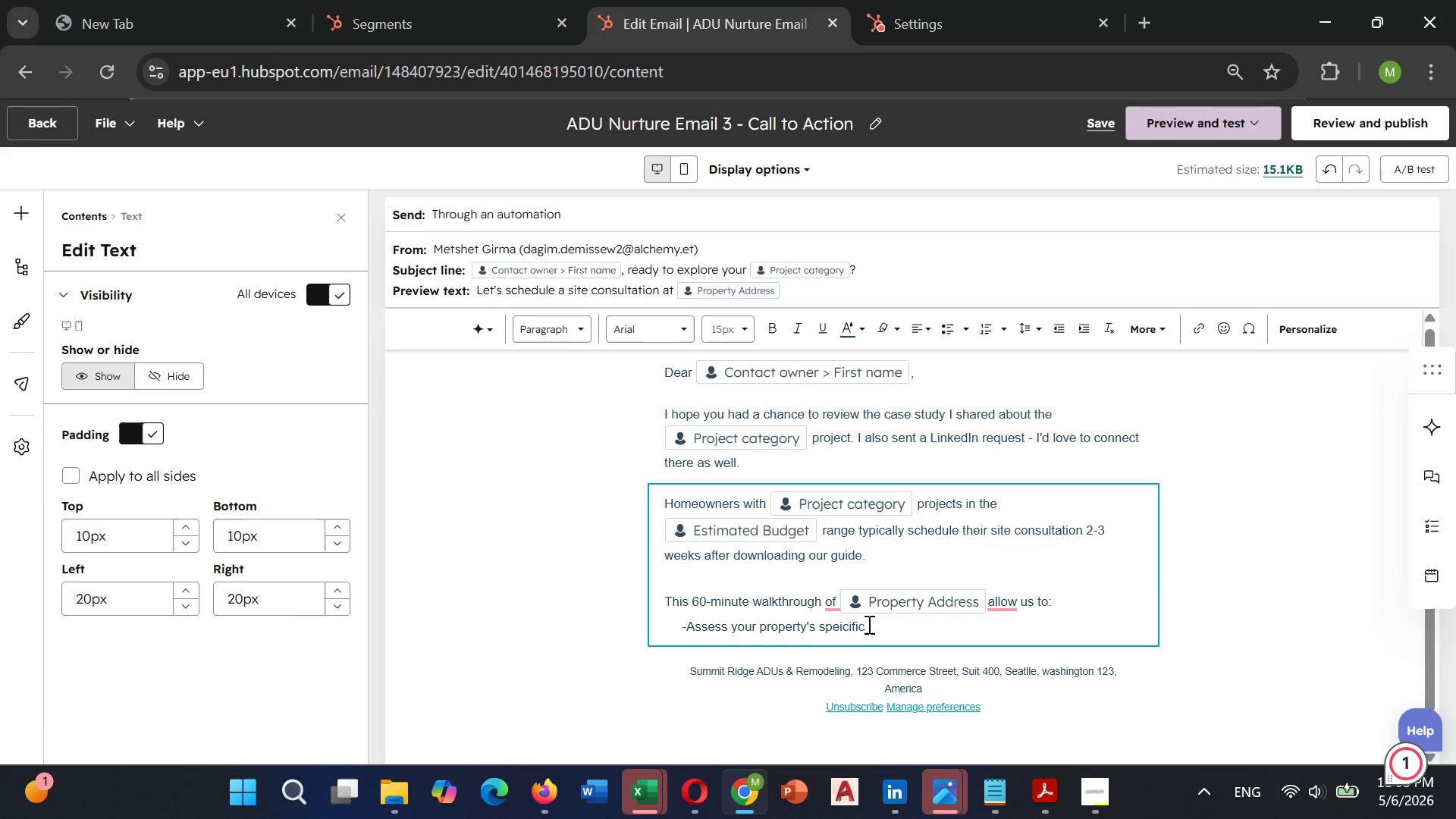 
key(ArrowLeft)
 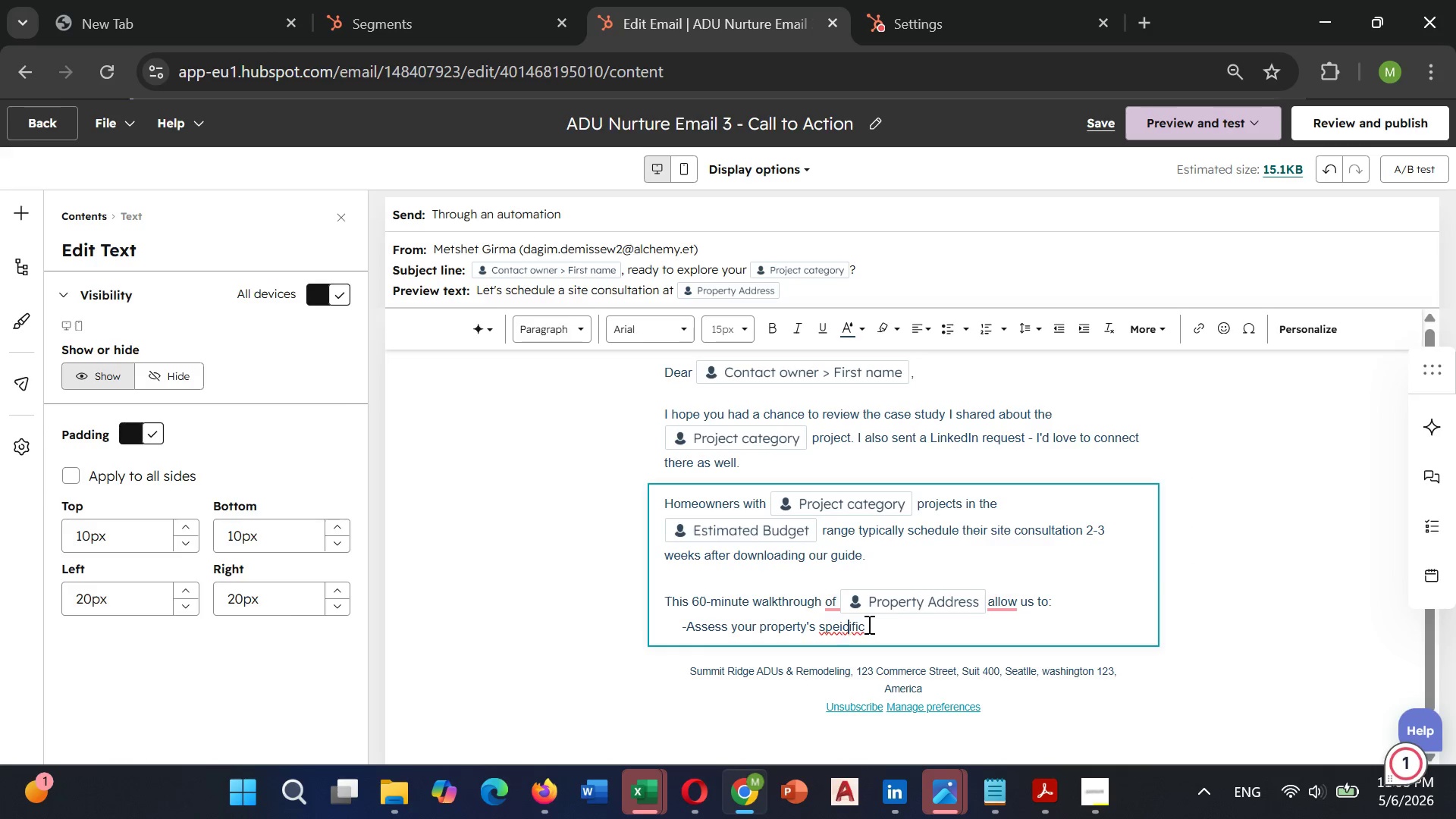 
key(ArrowLeft)
 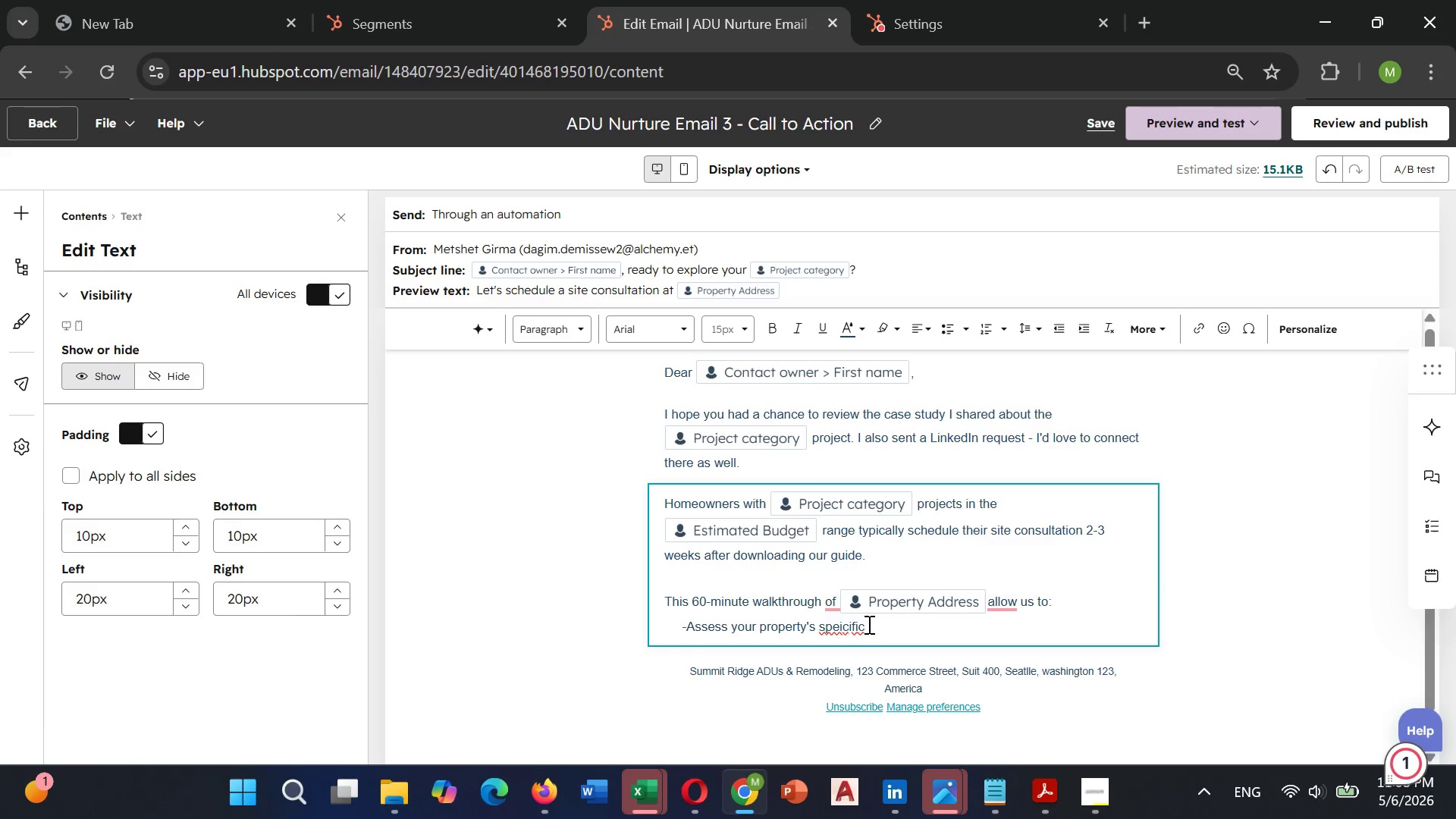 
key(Backspace)
 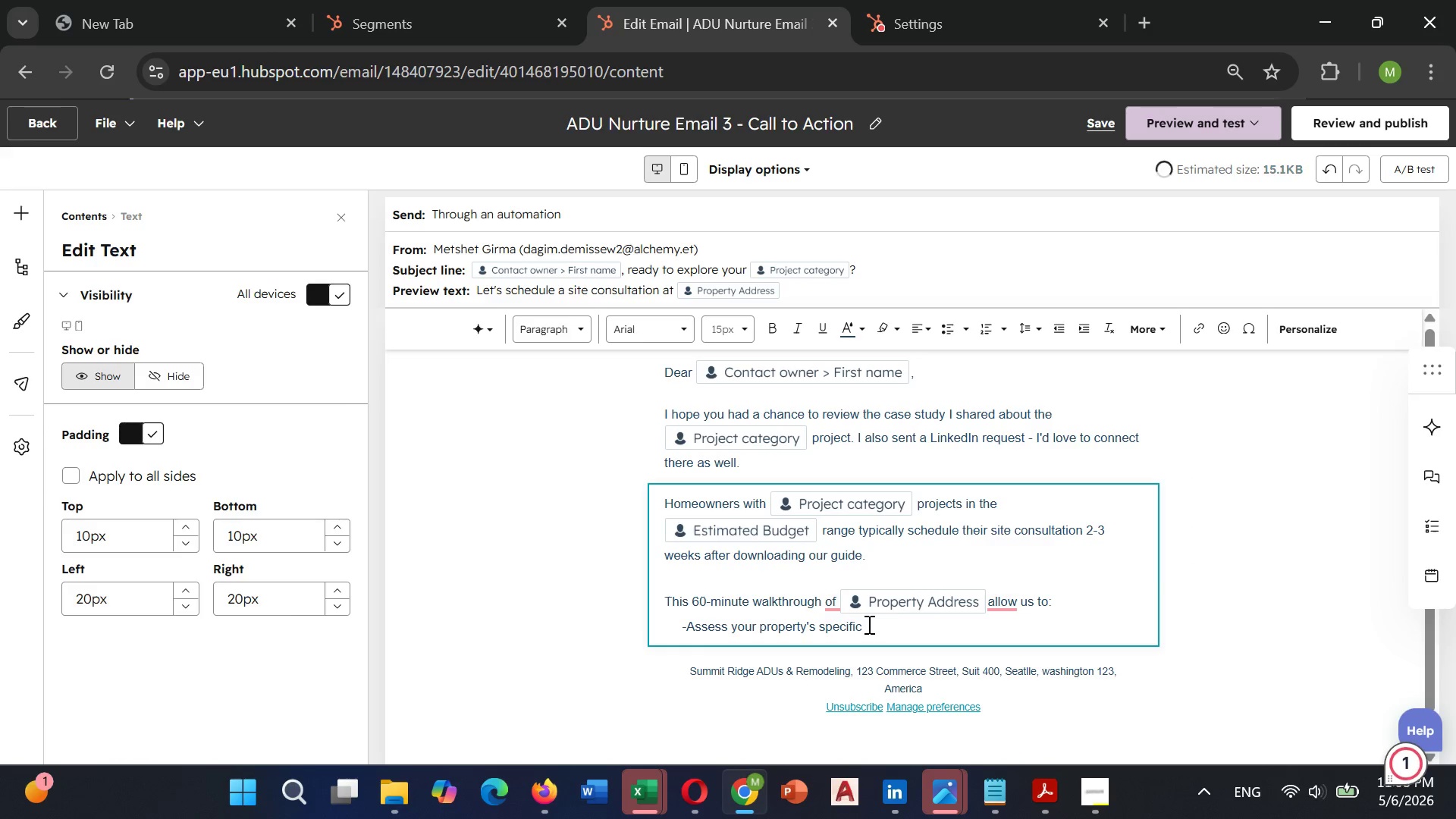 
key(ArrowRight)
 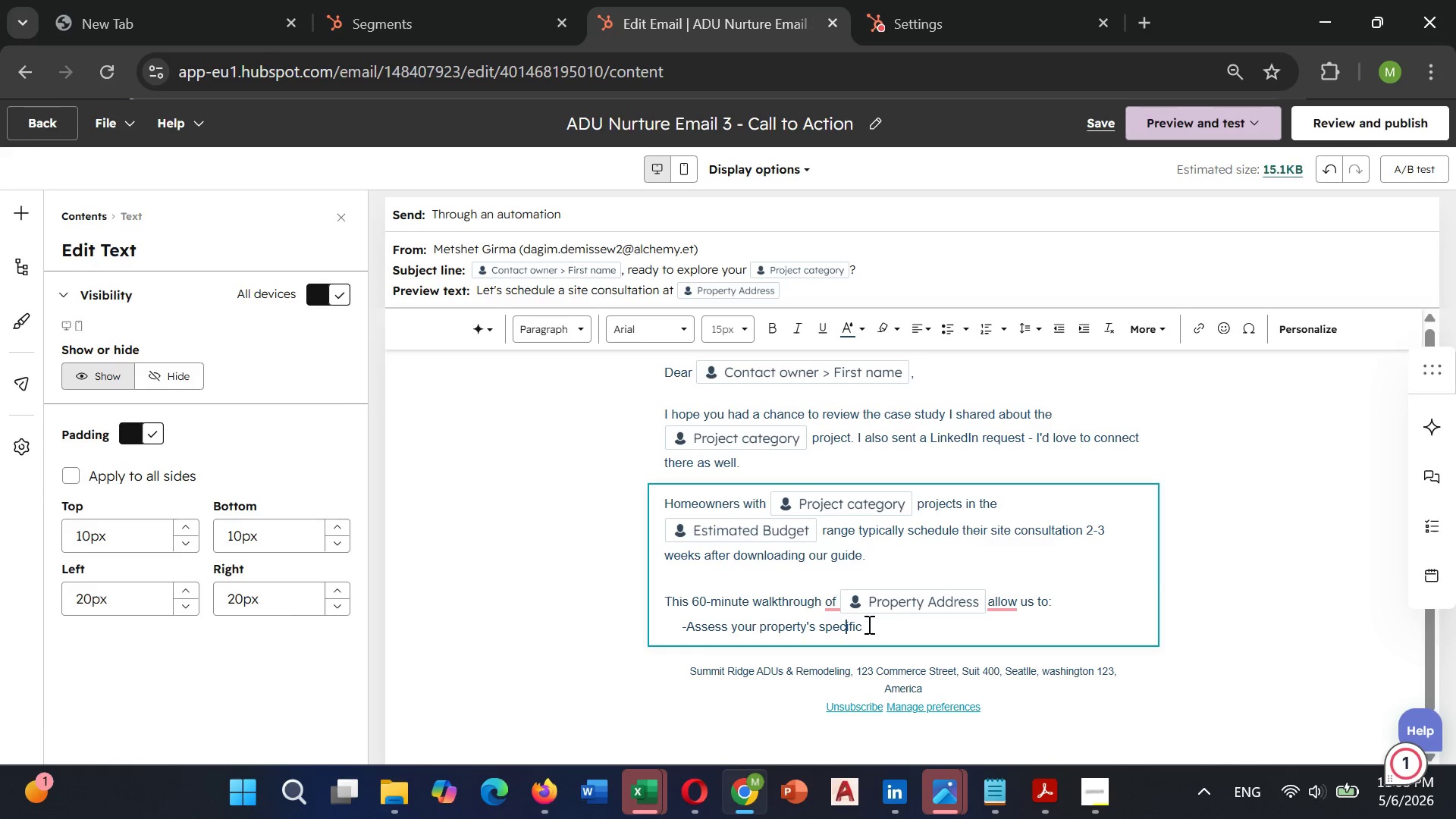 
key(ArrowRight)
 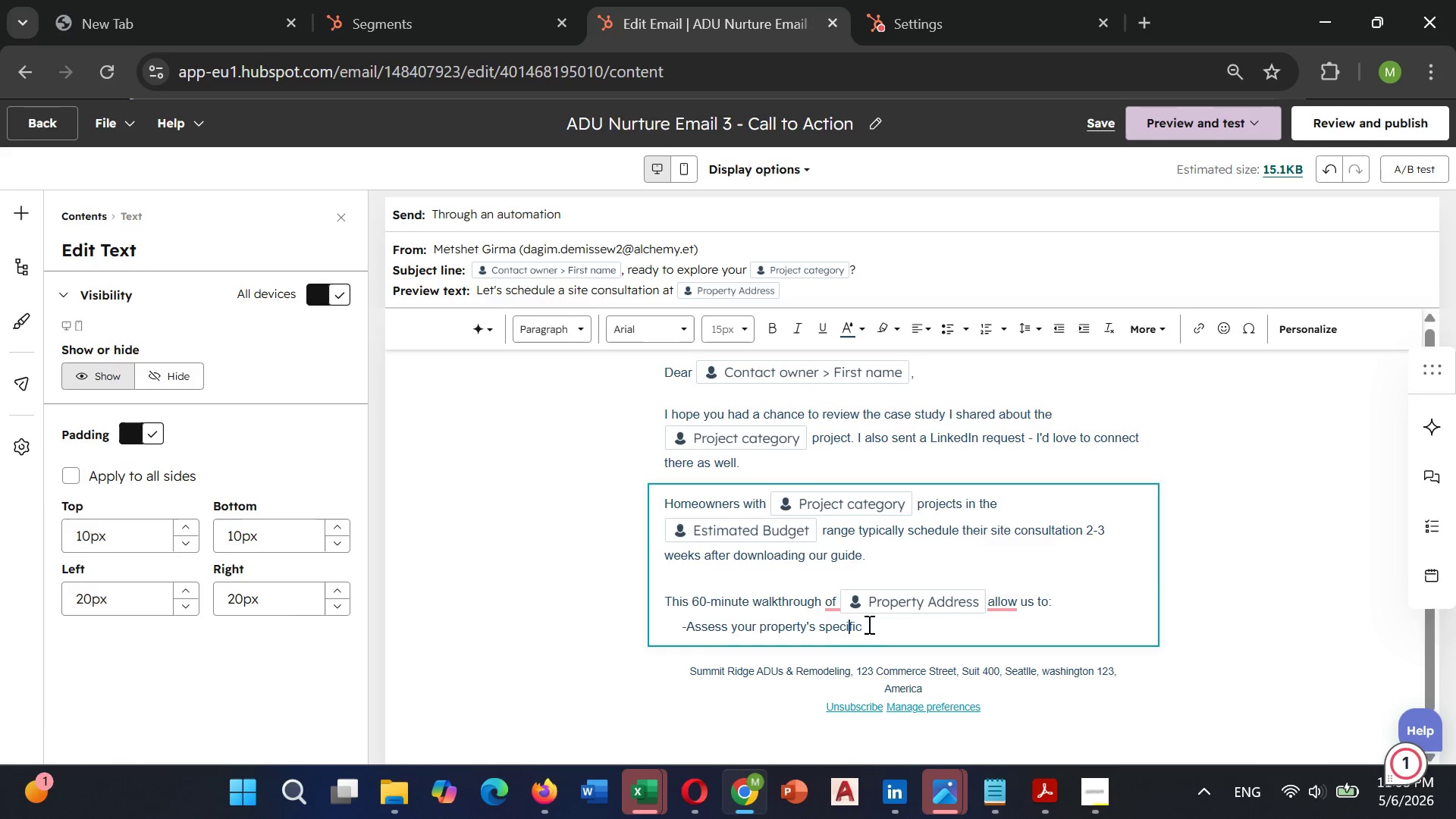 
key(ArrowRight)
 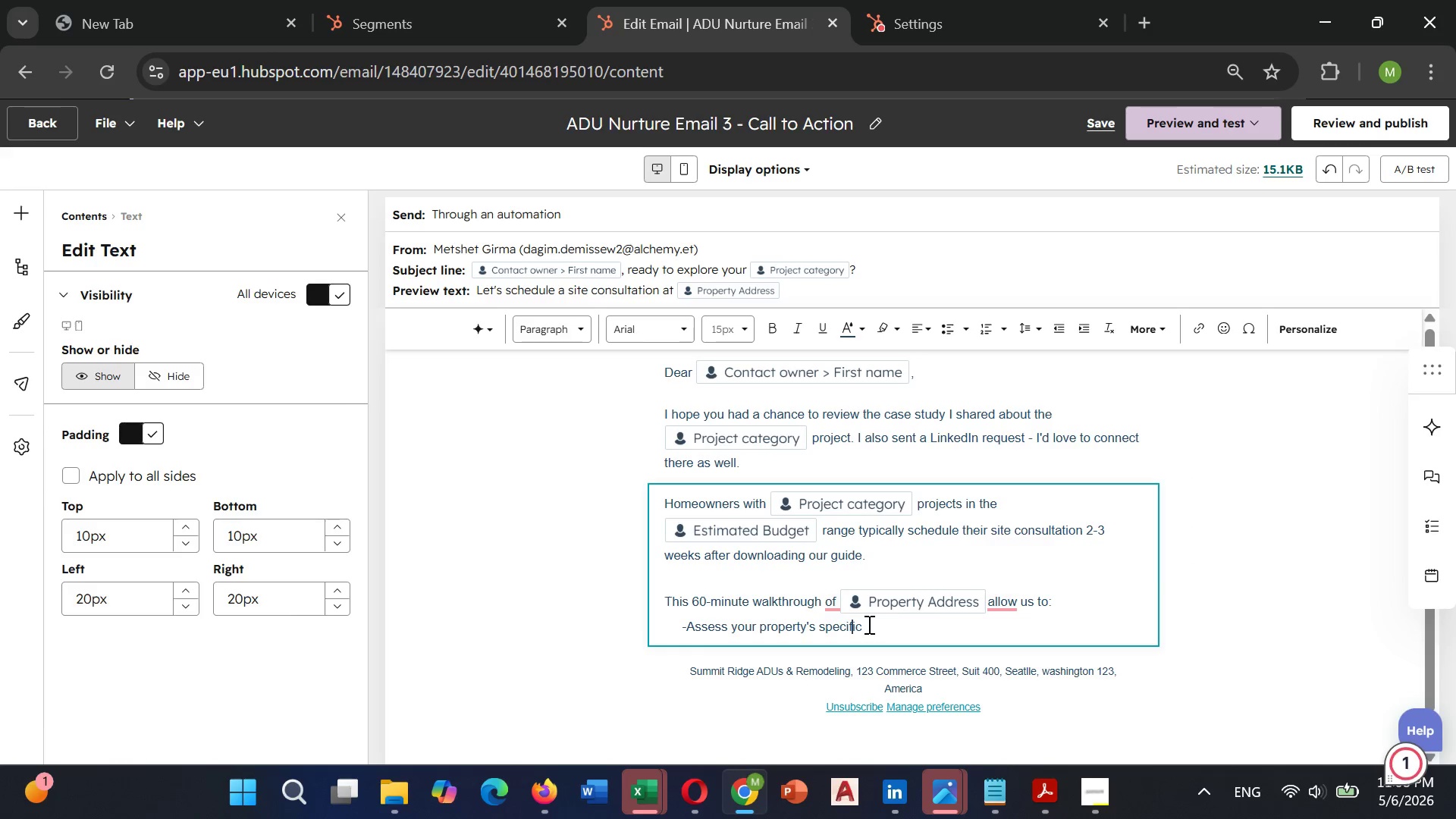 
key(ArrowRight)
 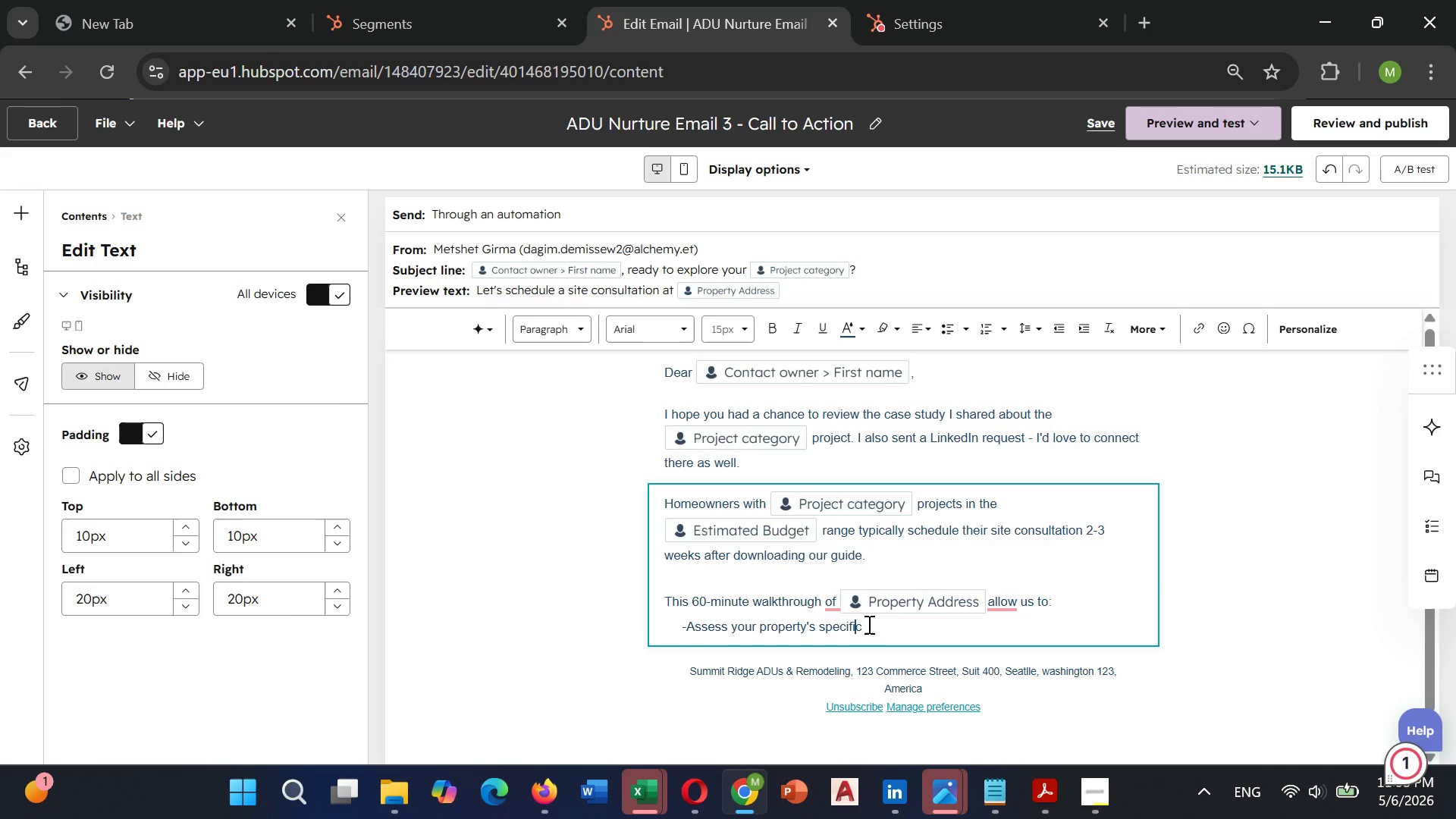 
key(ArrowRight)
 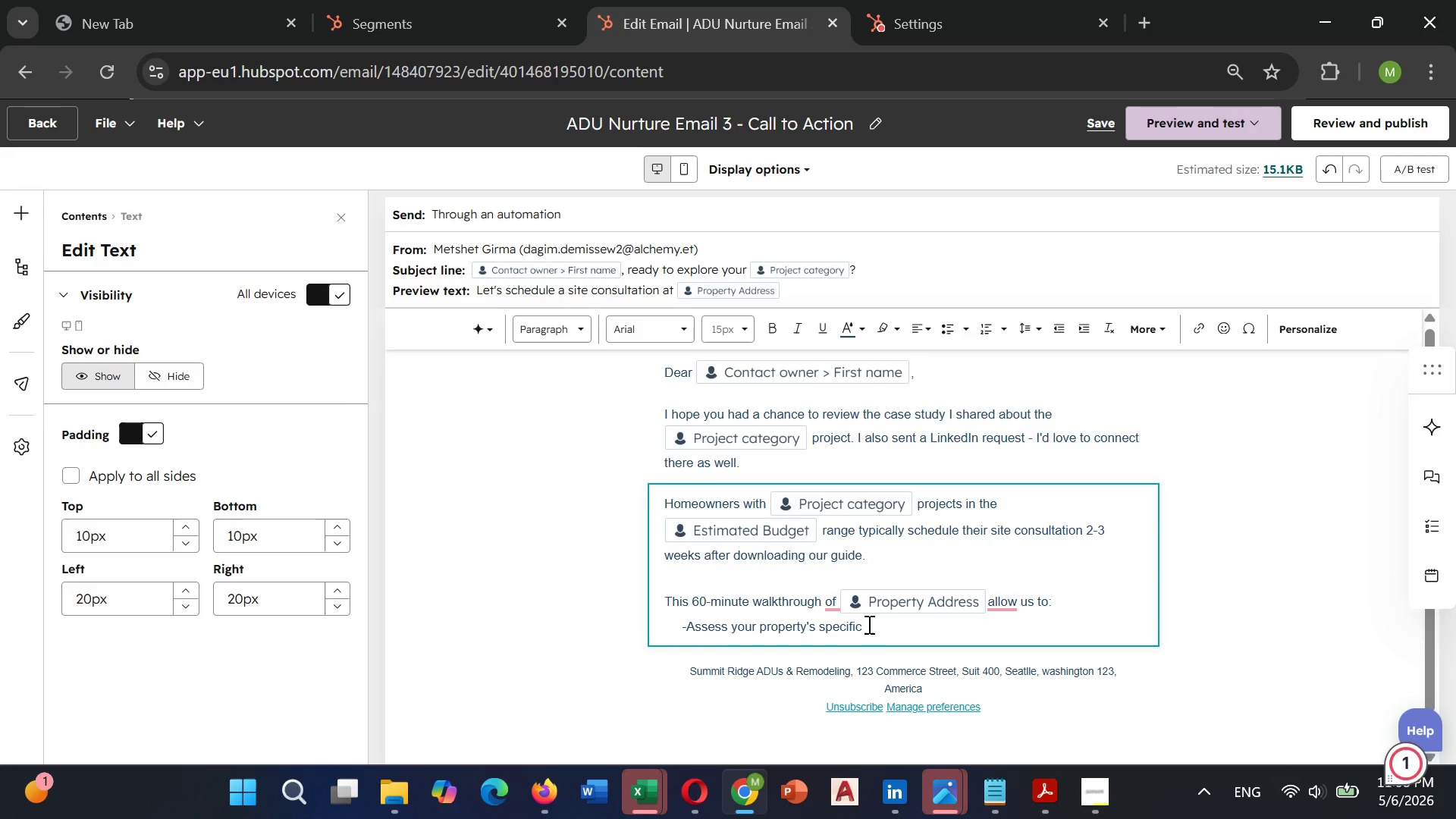 
type( o[)
key(Backspace)
type(pportunity )
key(Backspace)
key(Backspace)
type(ies )
 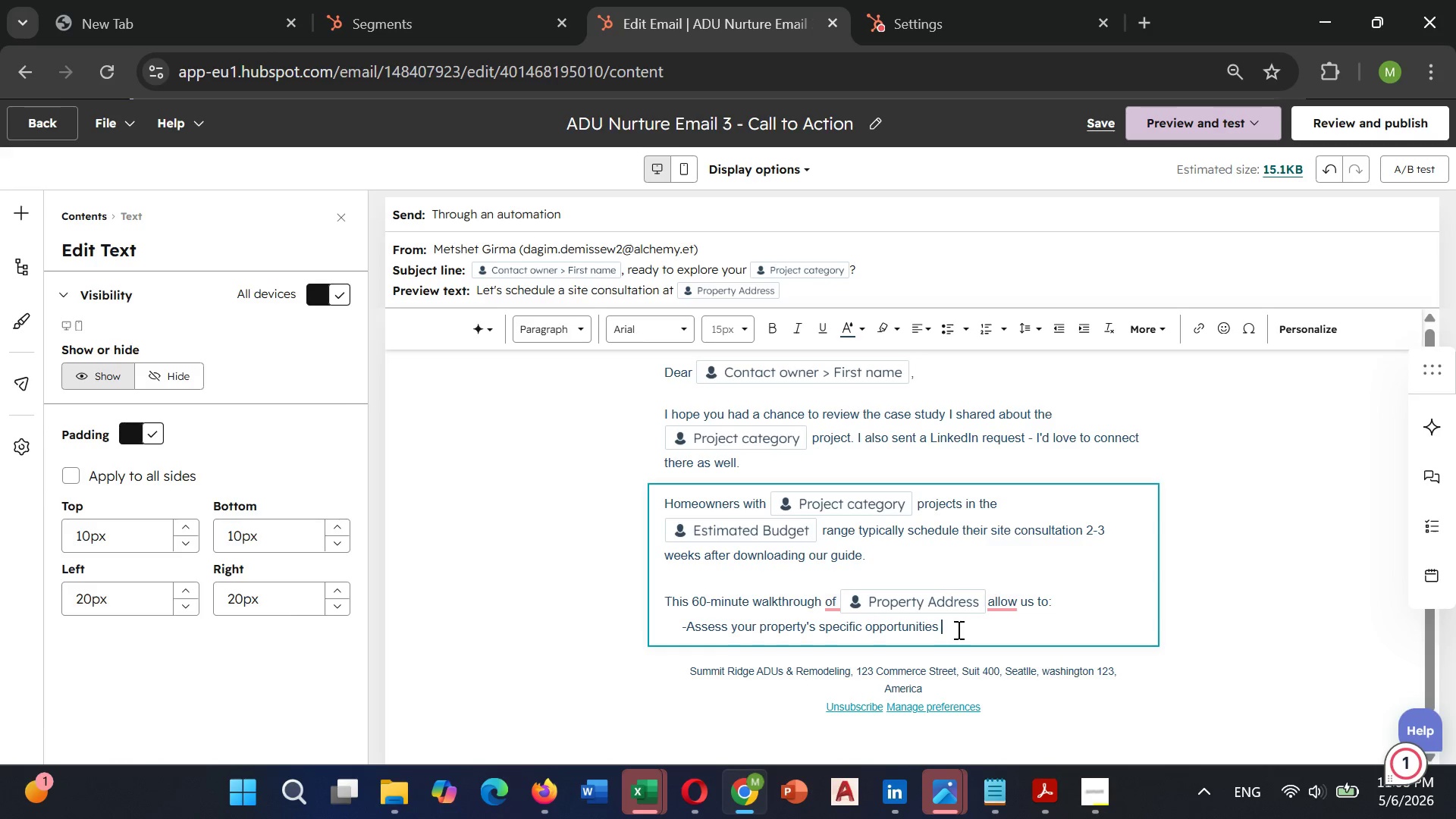 
key(Enter)
 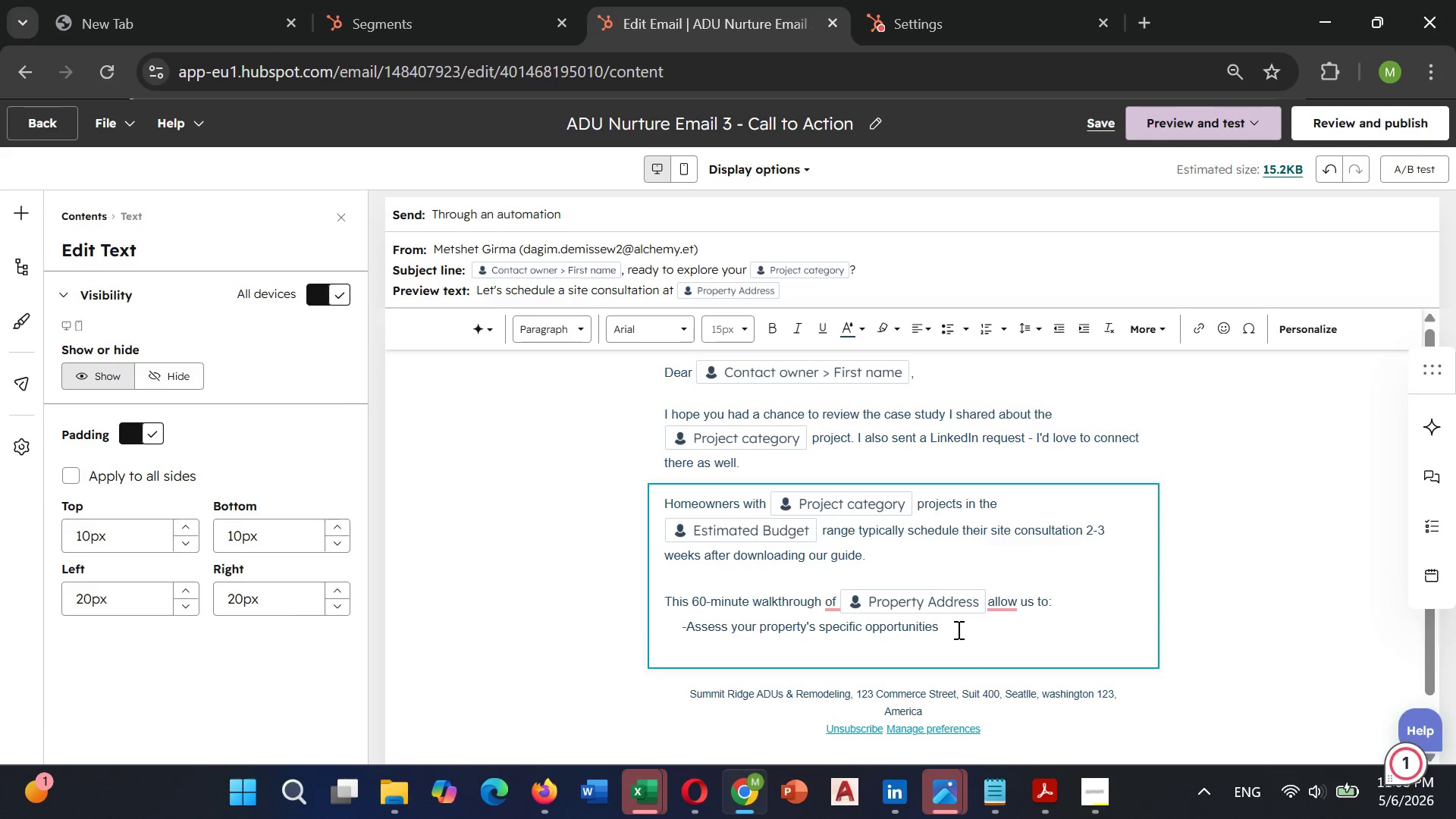 
type(      -)
key(Backspace)
key(Backspace)
type(- Identify )
 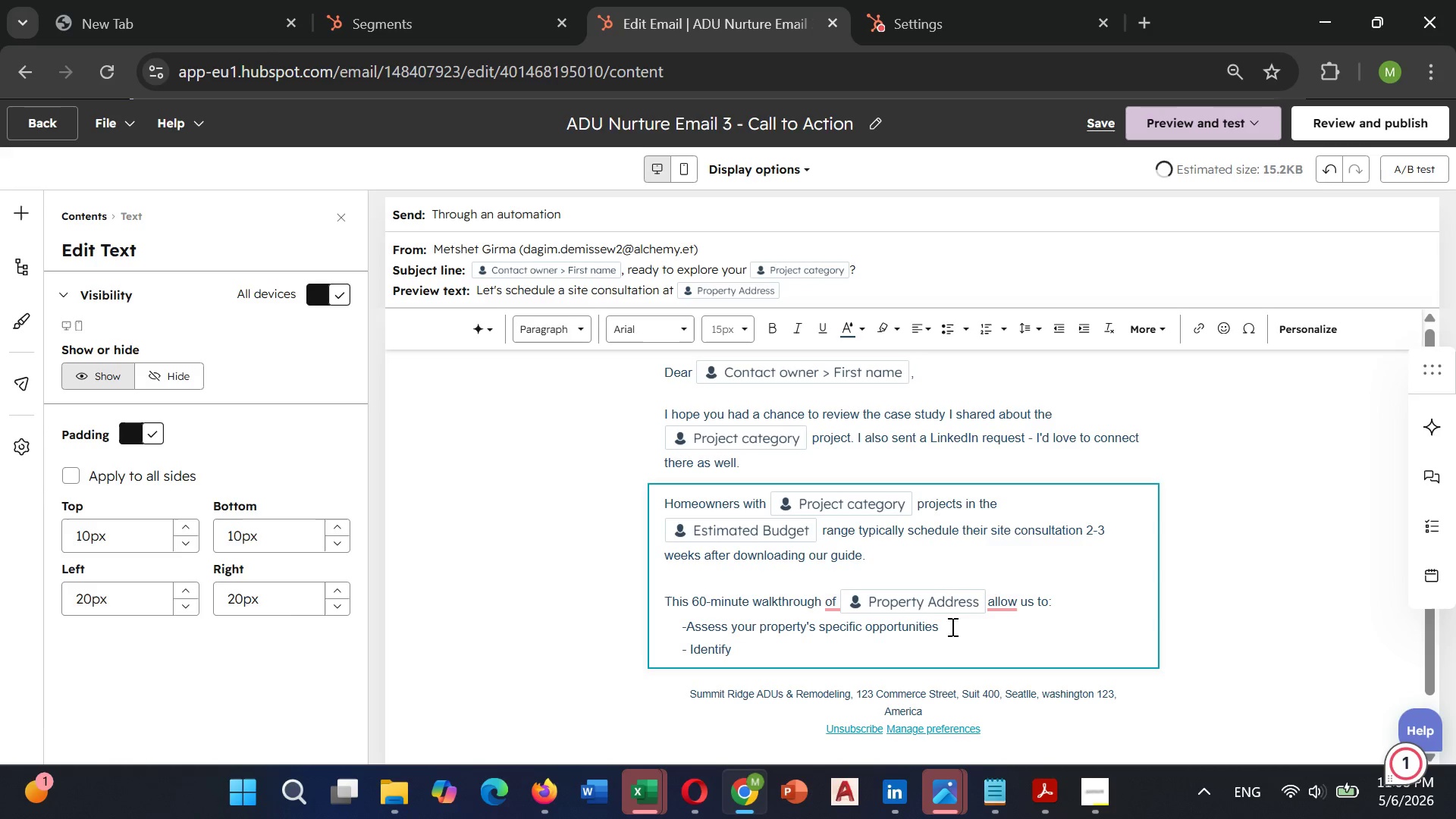 
type(potentail)
 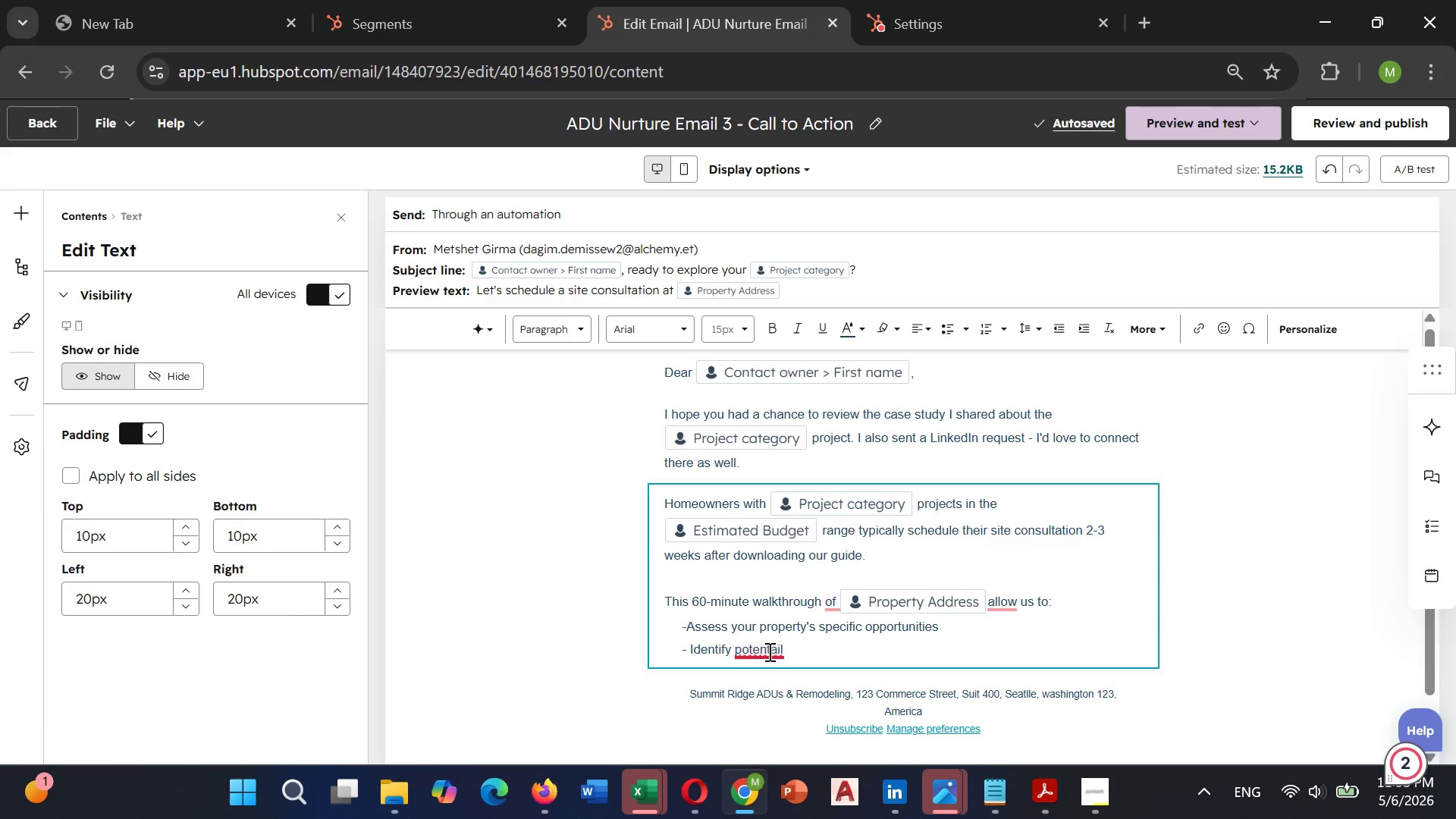 
wait(5.48)
 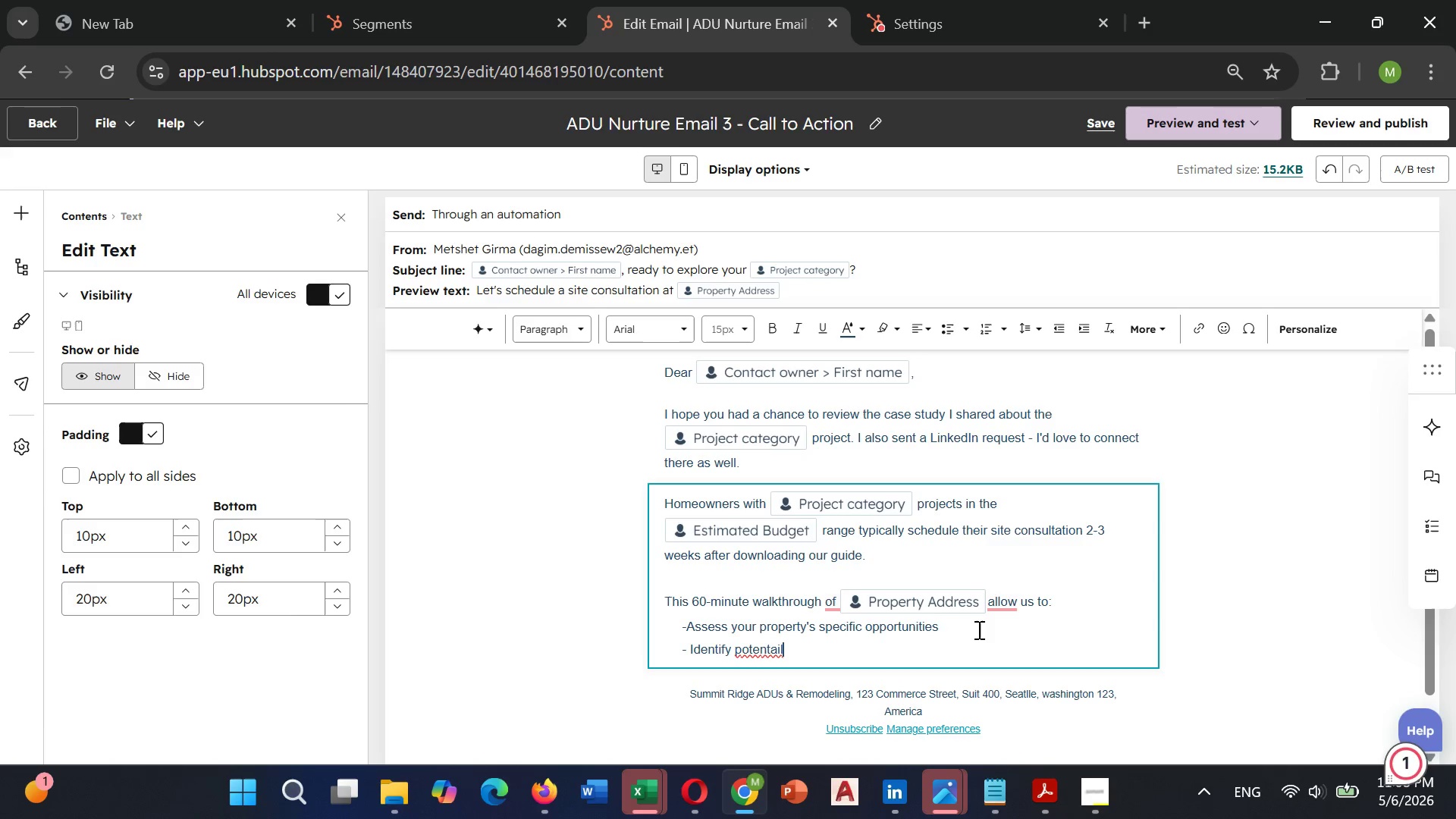 
left_click([802, 482])
 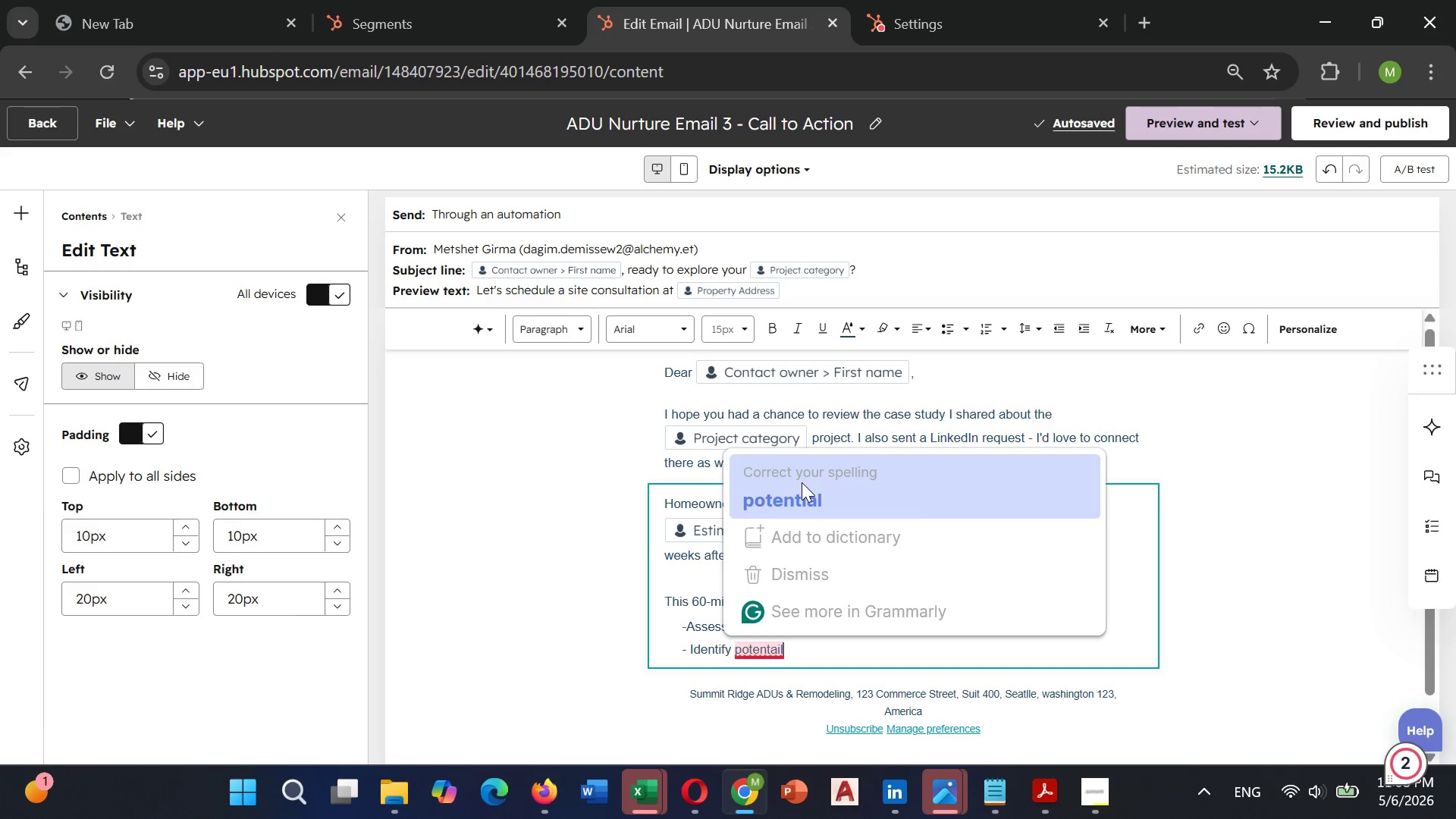 
key(Unknown)
 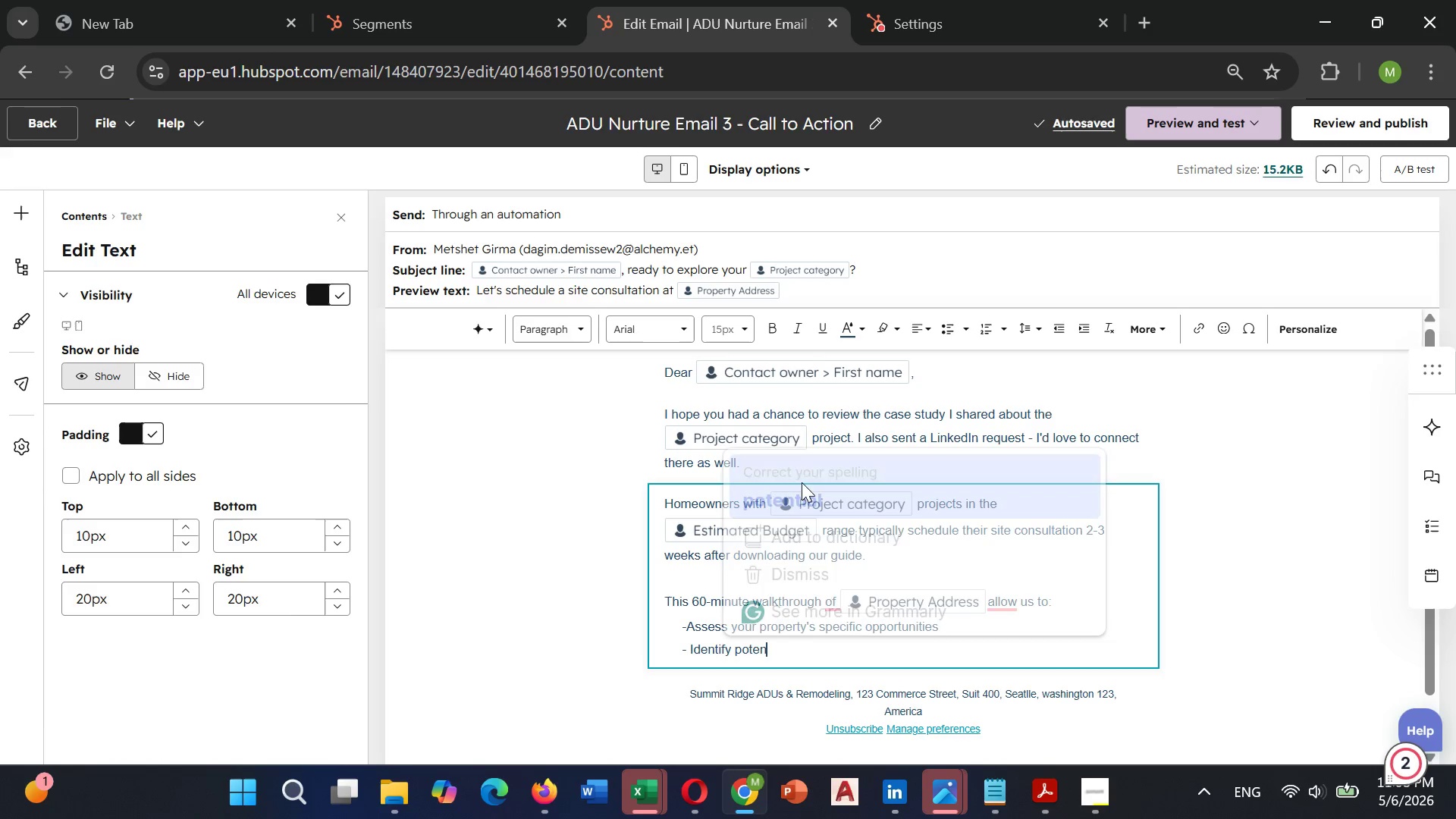 
key(Unknown)
 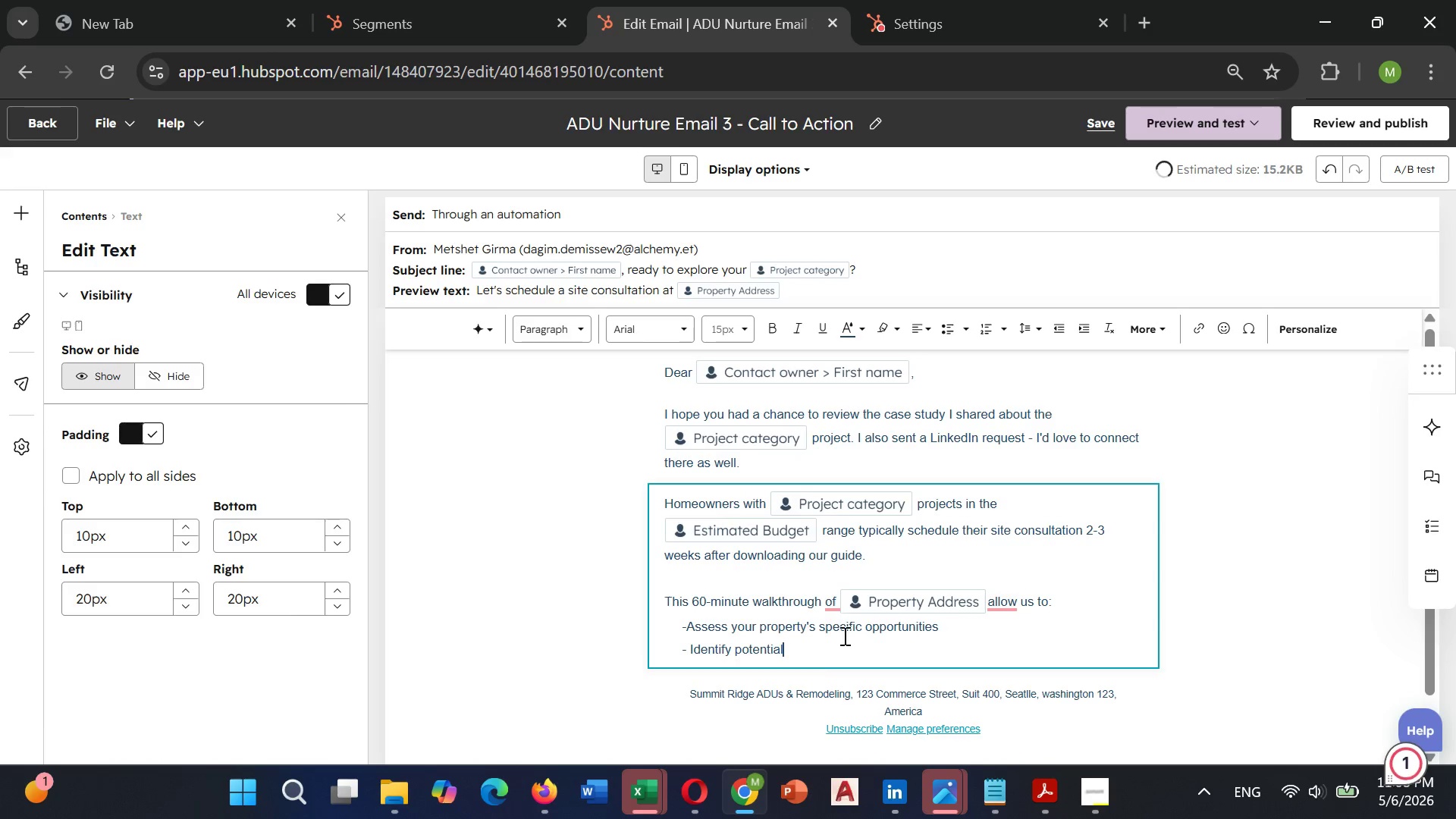 
key(Unknown)
 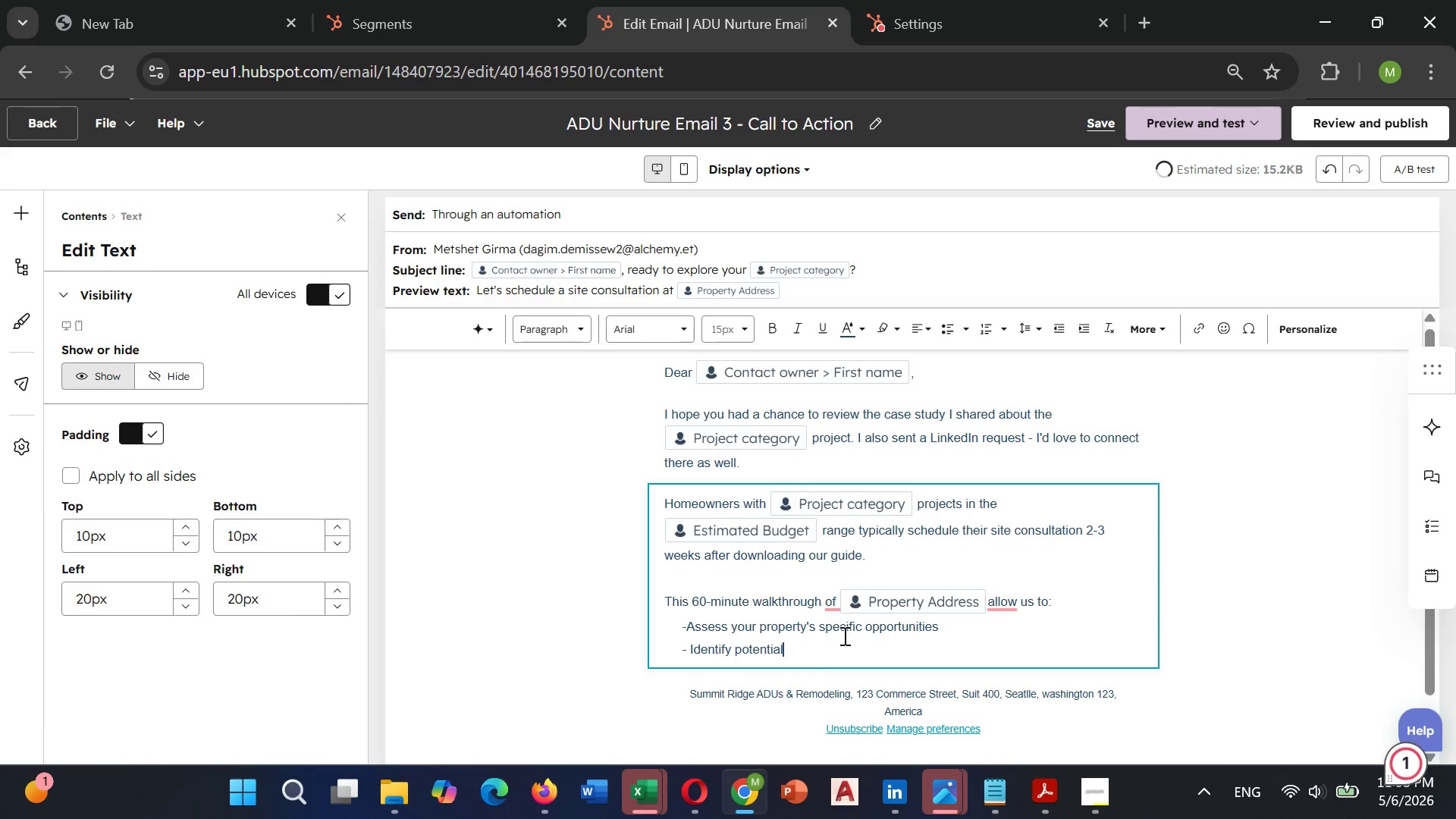 
key(Unknown)
 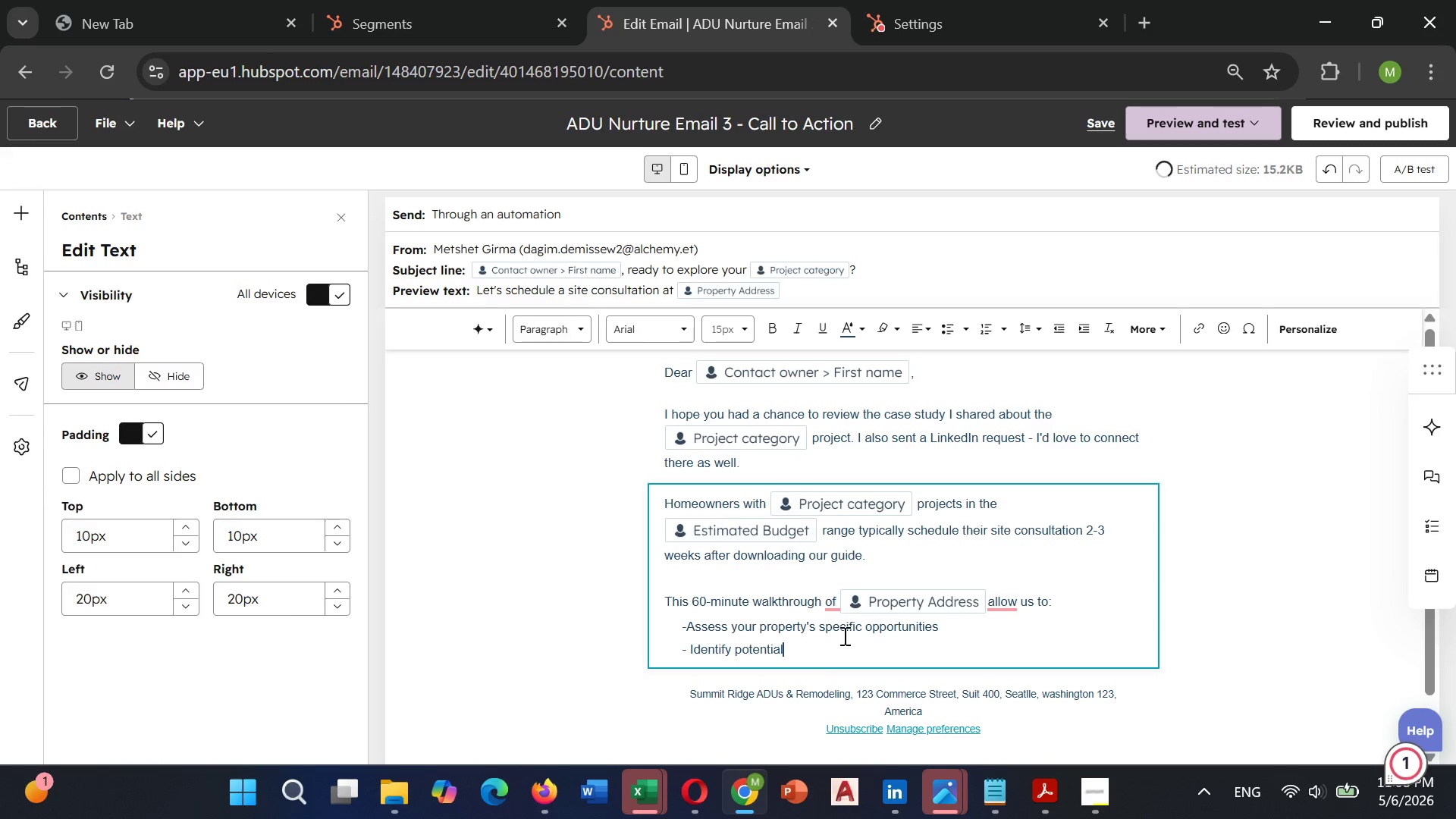 
key(Unknown)
 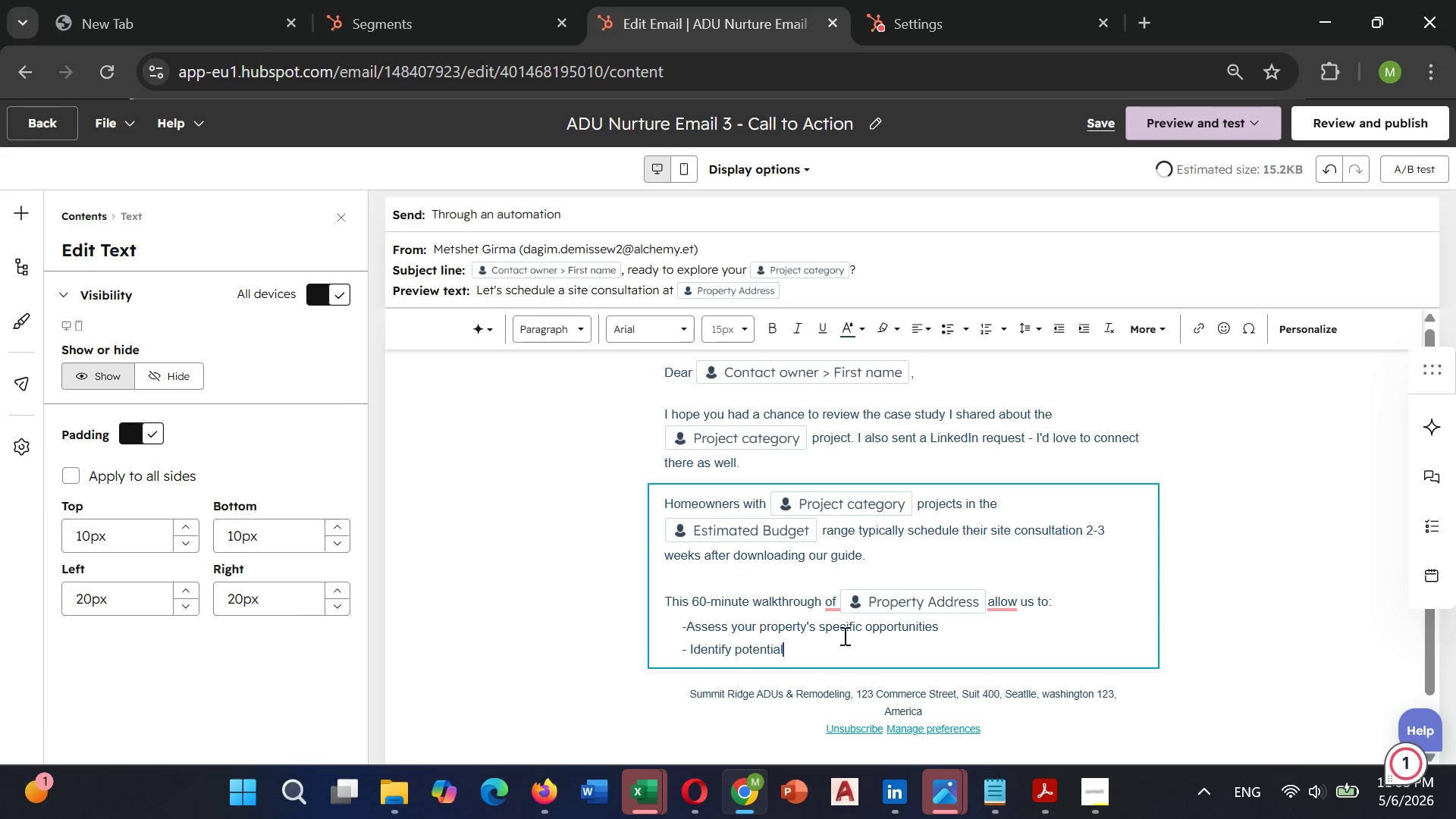 
key(Unknown)
 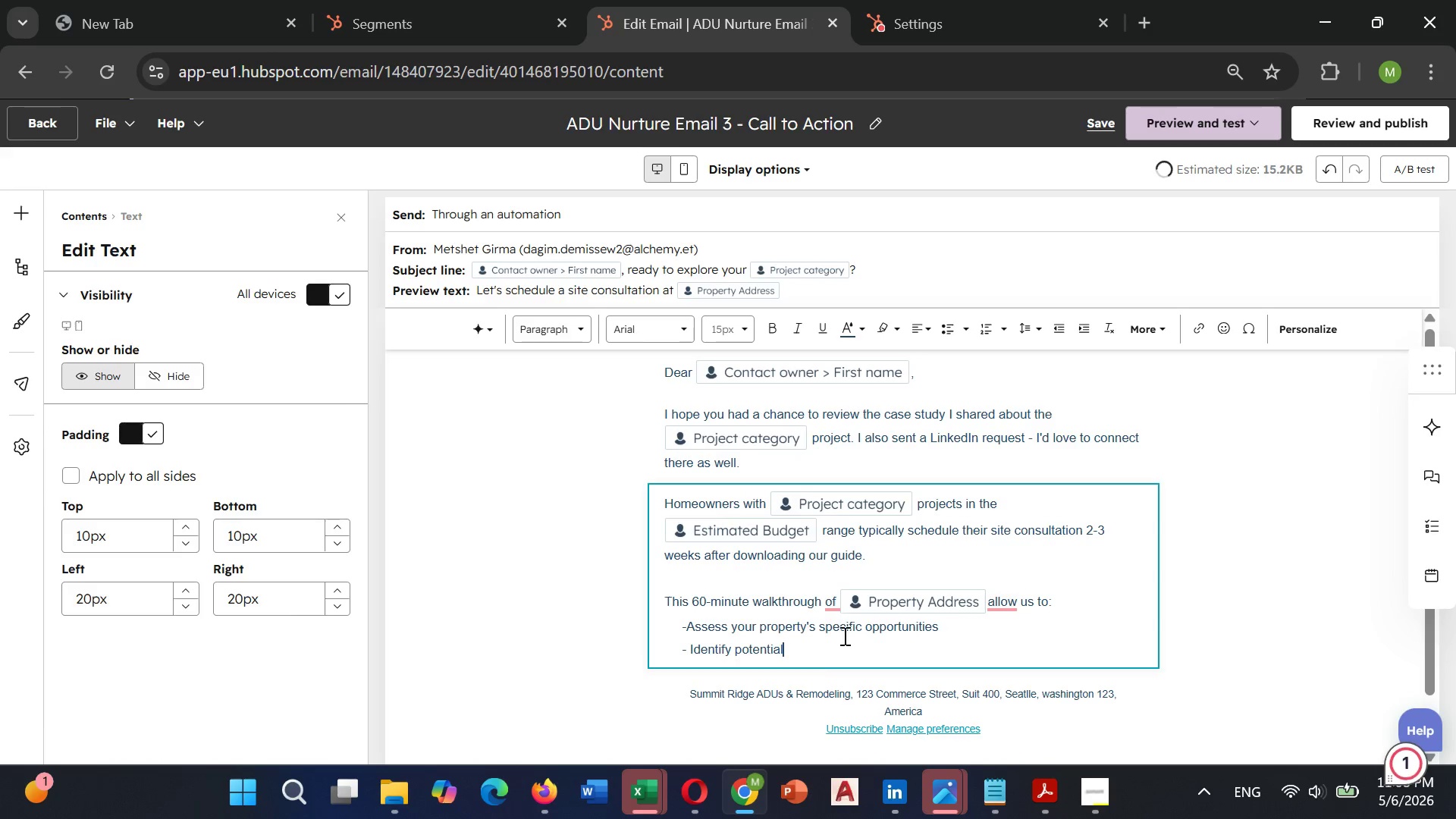 
key(Unknown)
 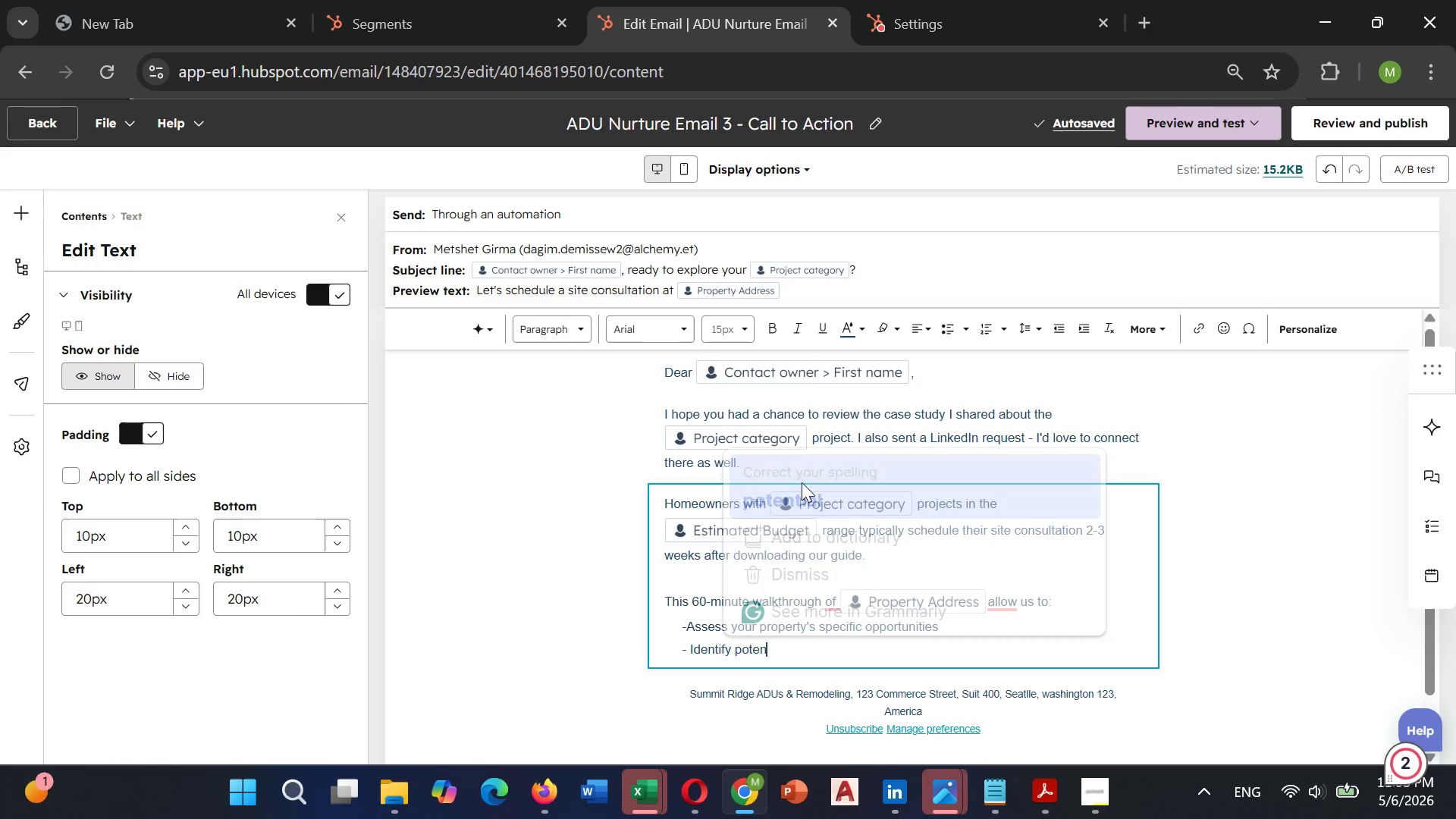 
key(Unknown)
 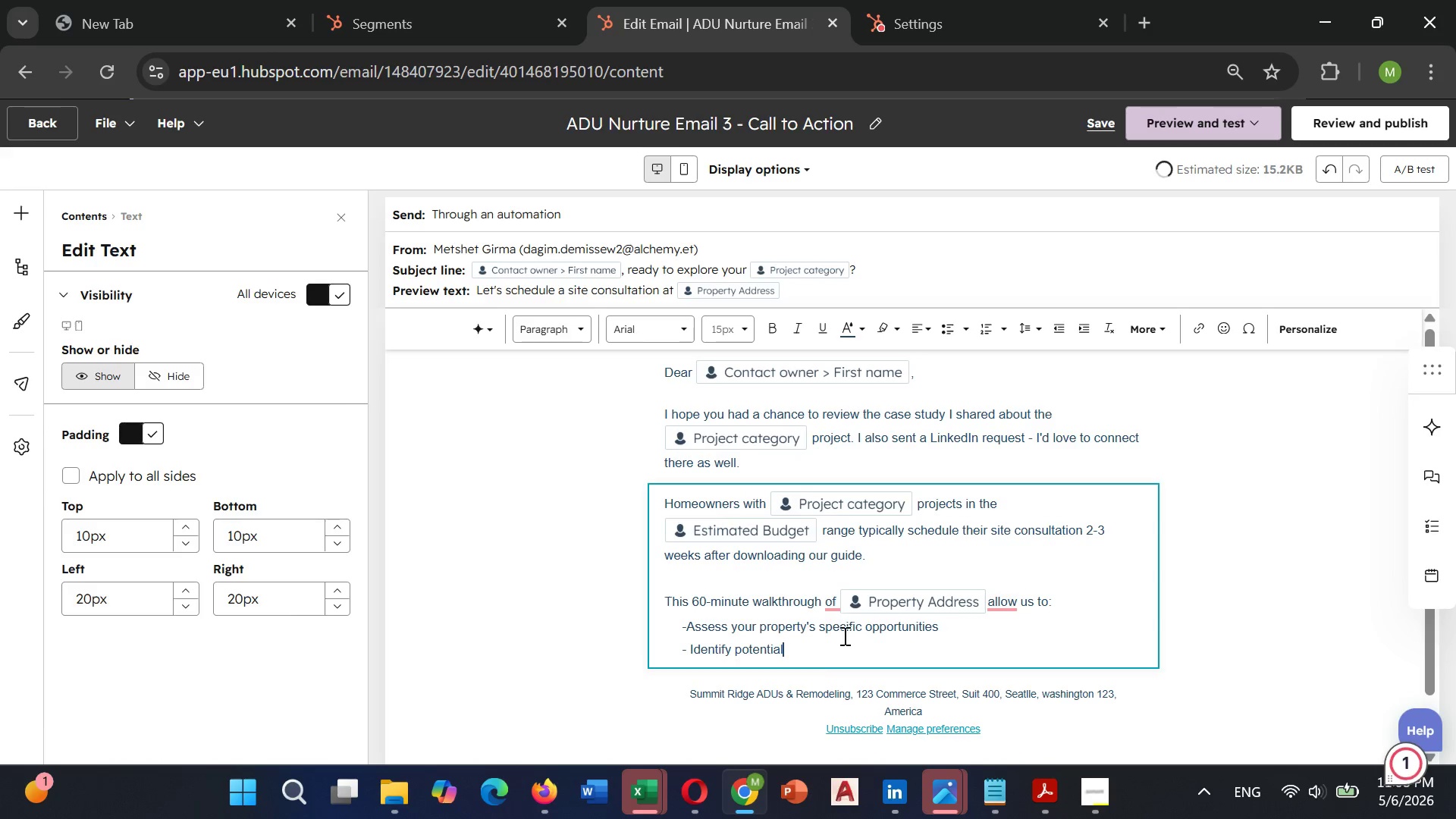 
type( zoning)
 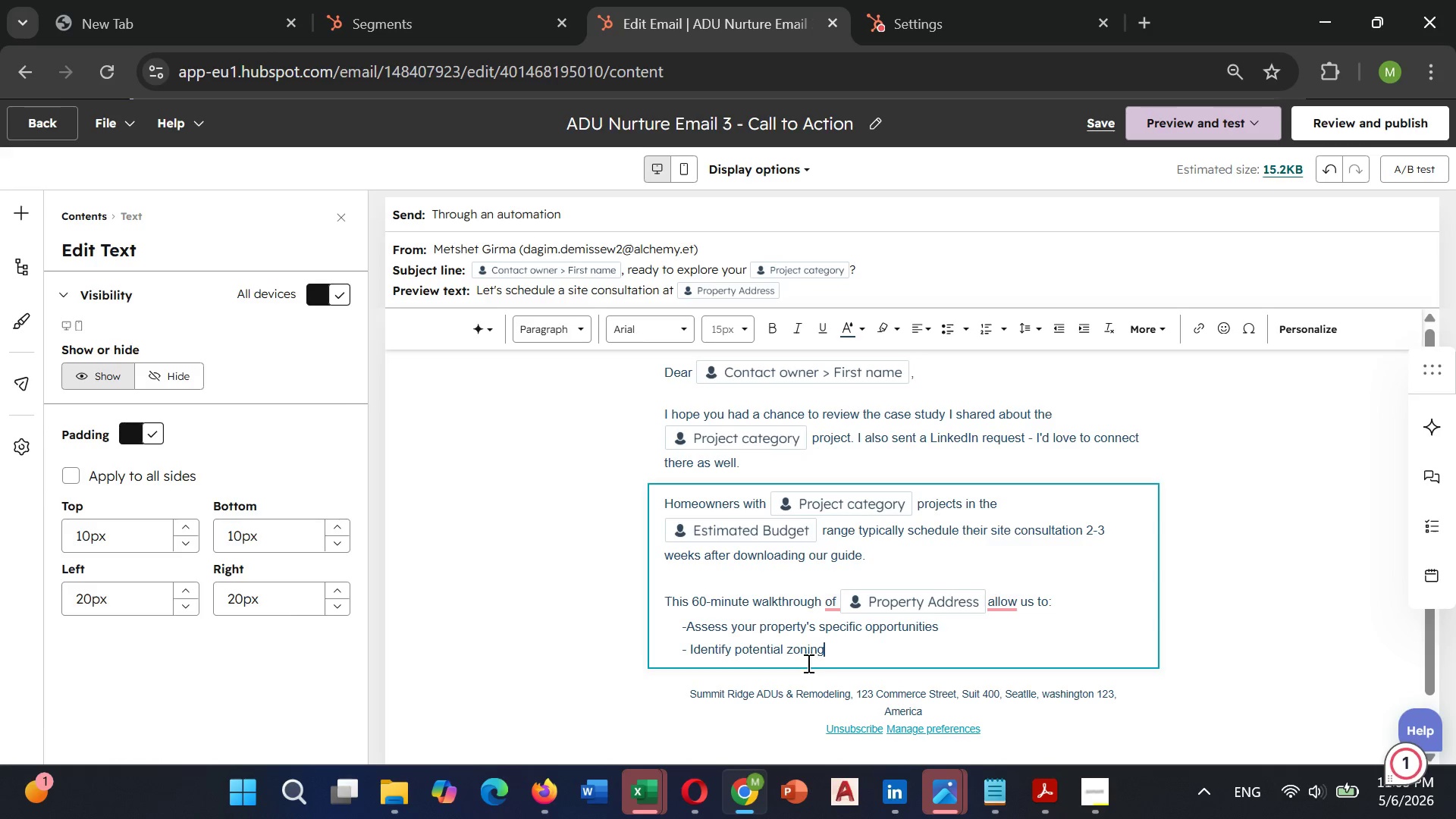 
type( consuder)
key(Backspace)
key(Backspace)
key(Backspace)
key(Backspace)
 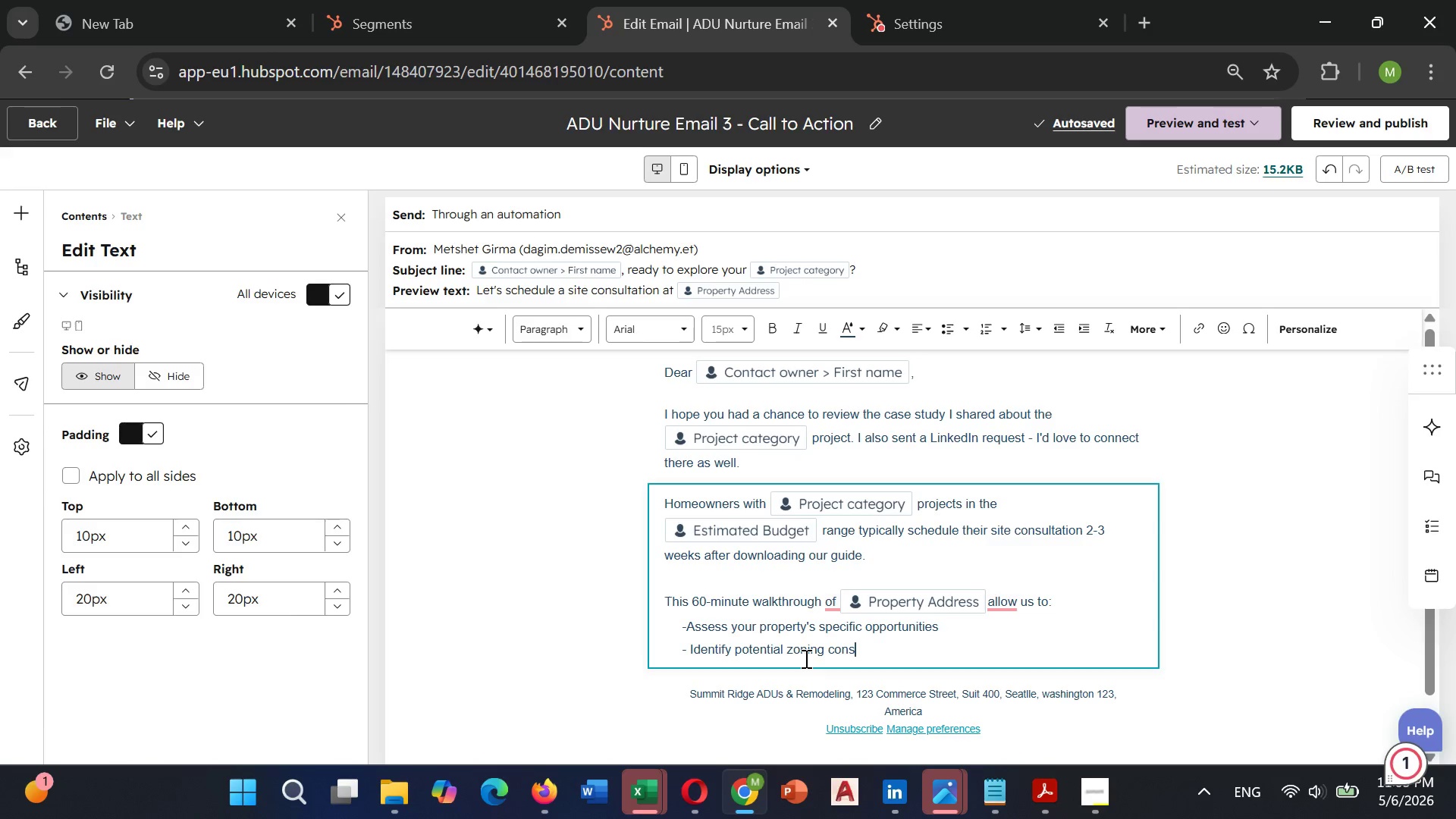 
type(ider)
 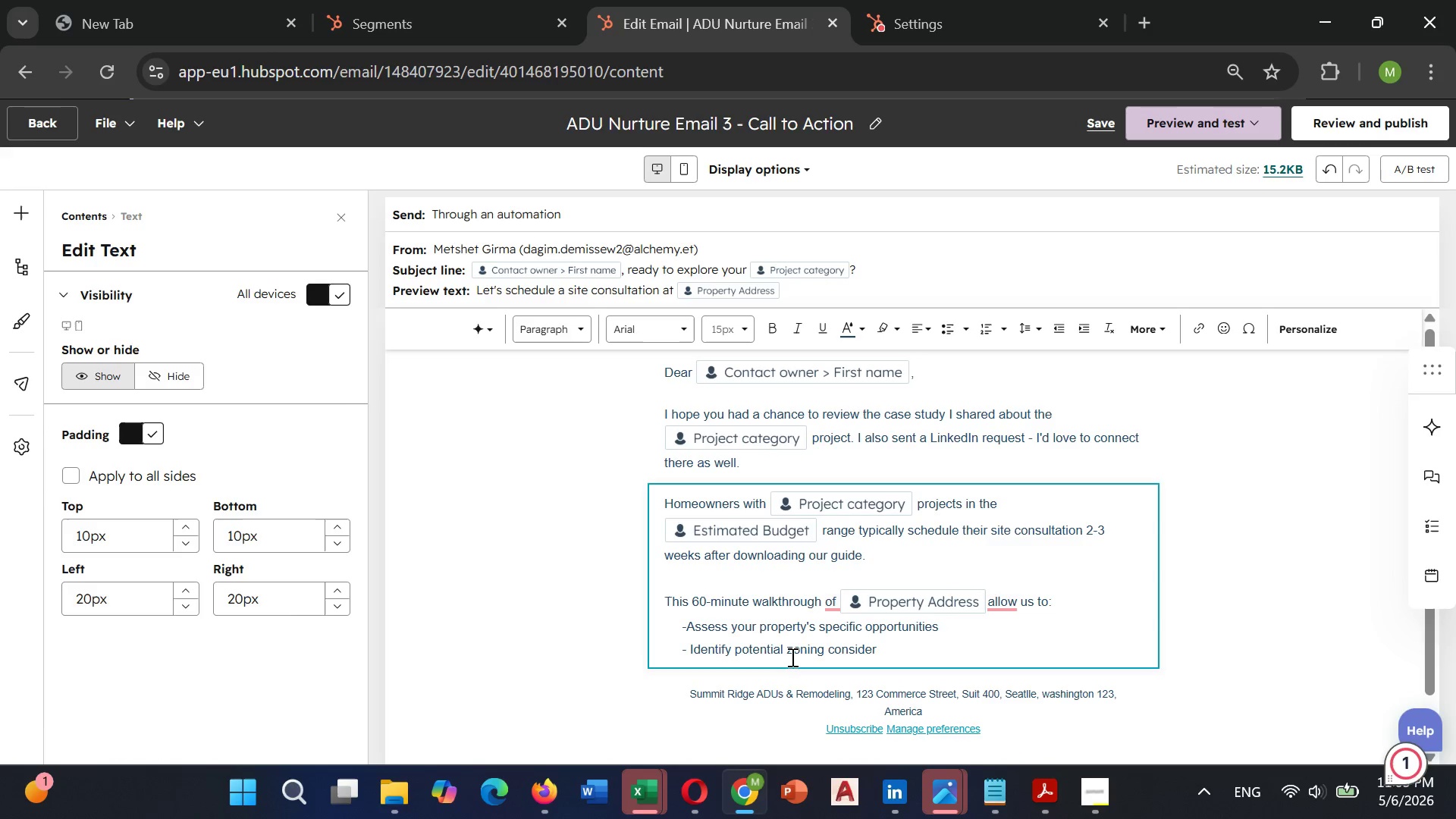 
type(ations)
 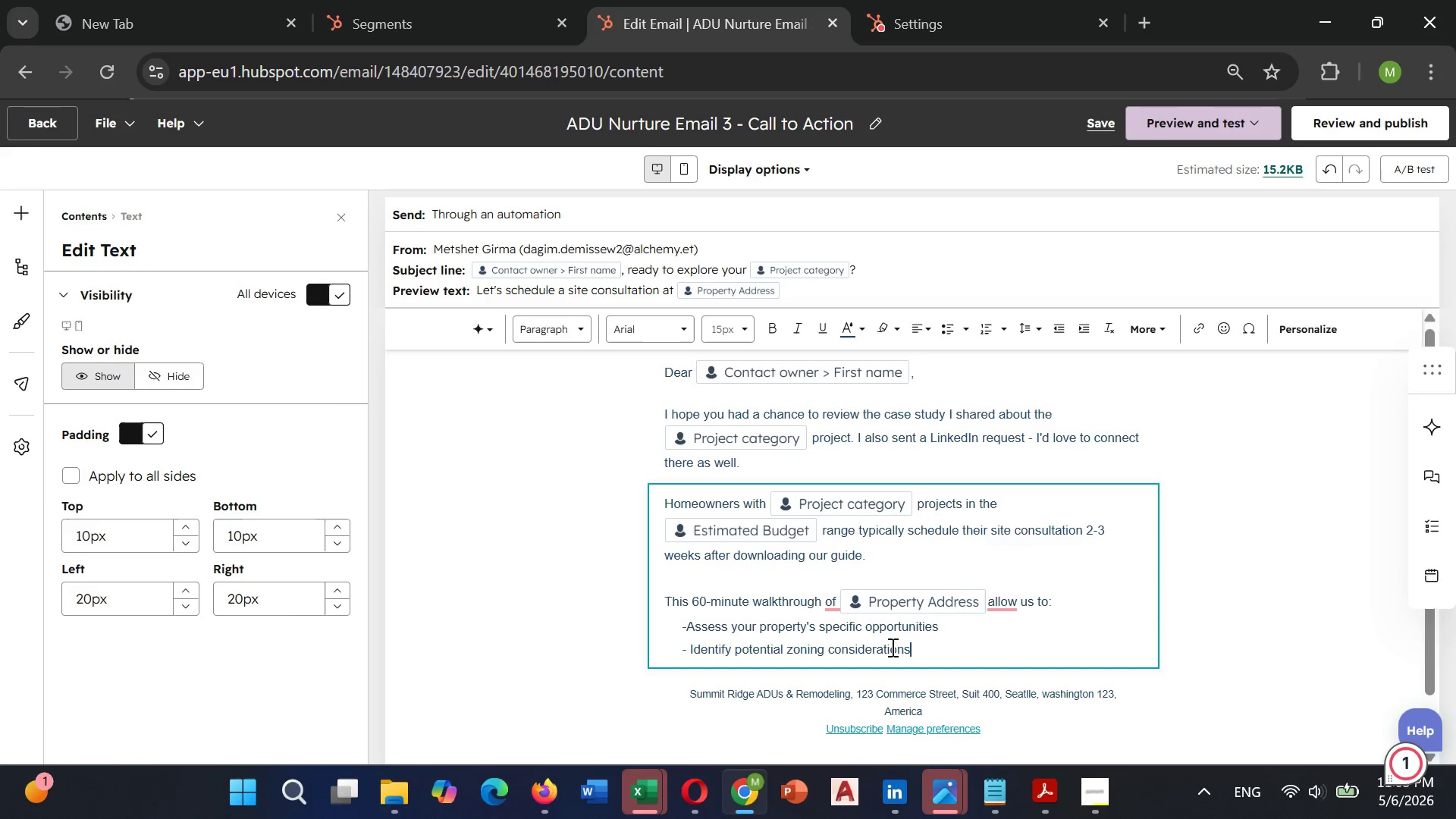 
key(Enter)
 